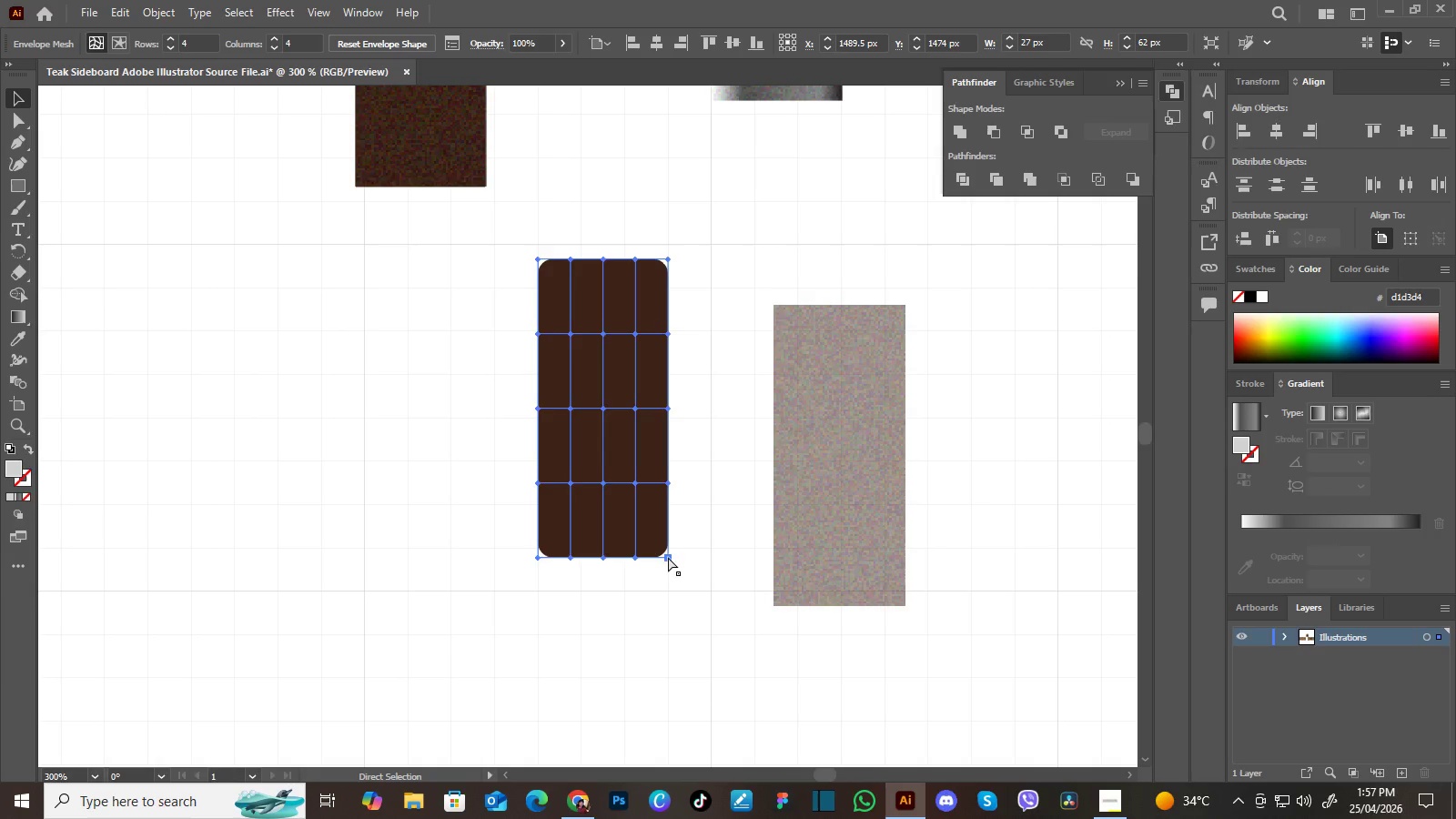 
key(Control+Z)
 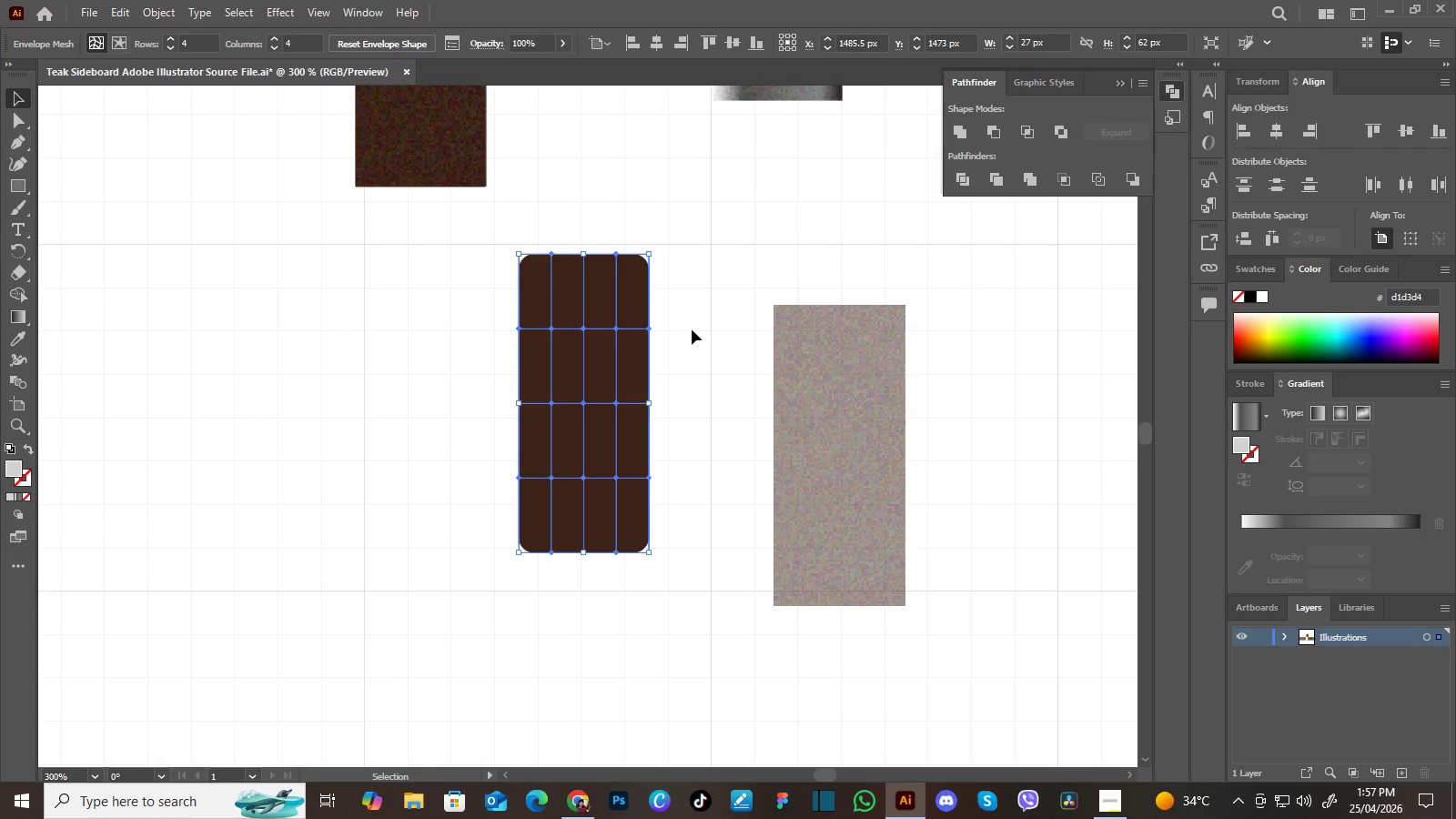 
key(Control+Y)
 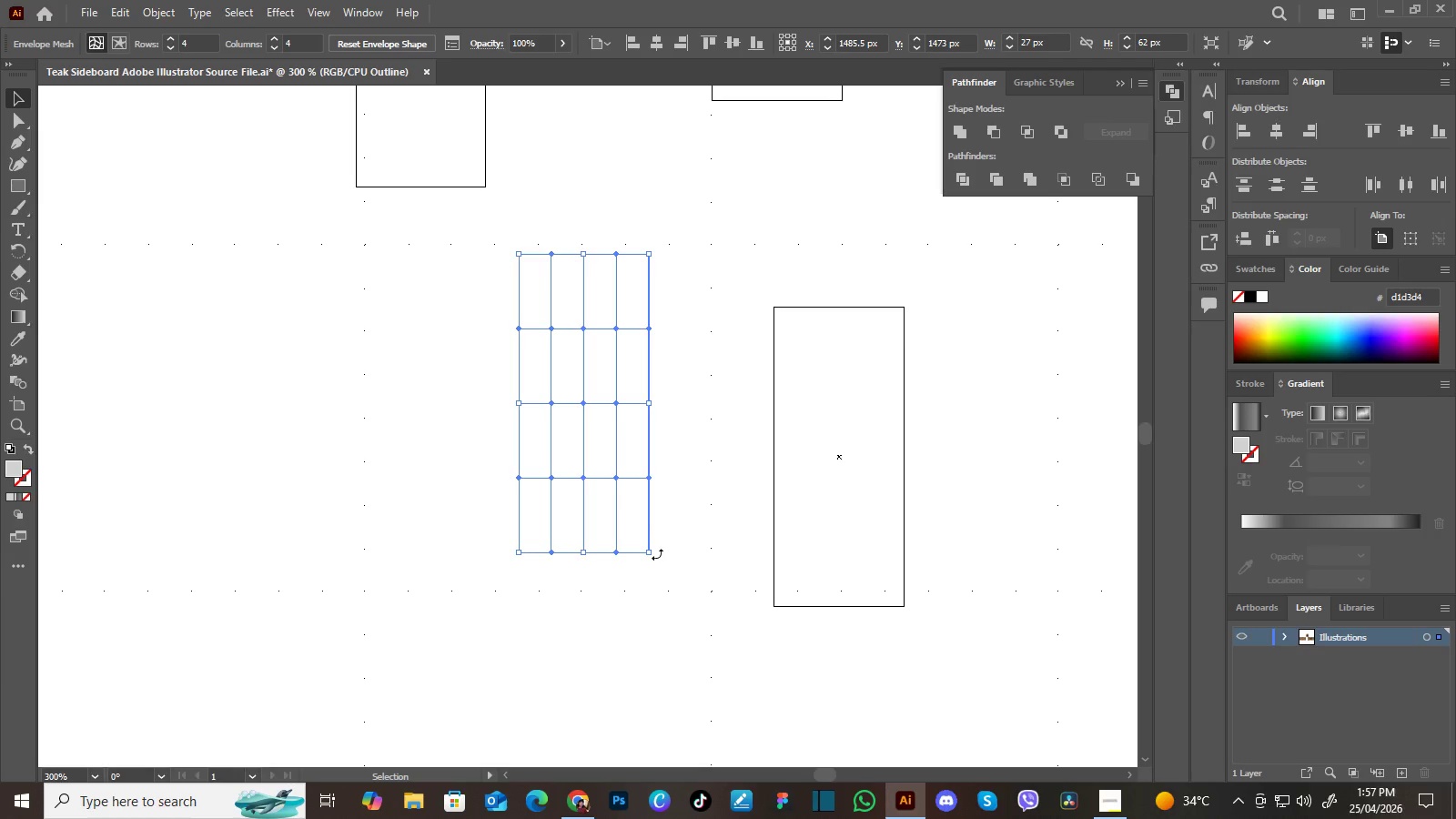 
key(A)
 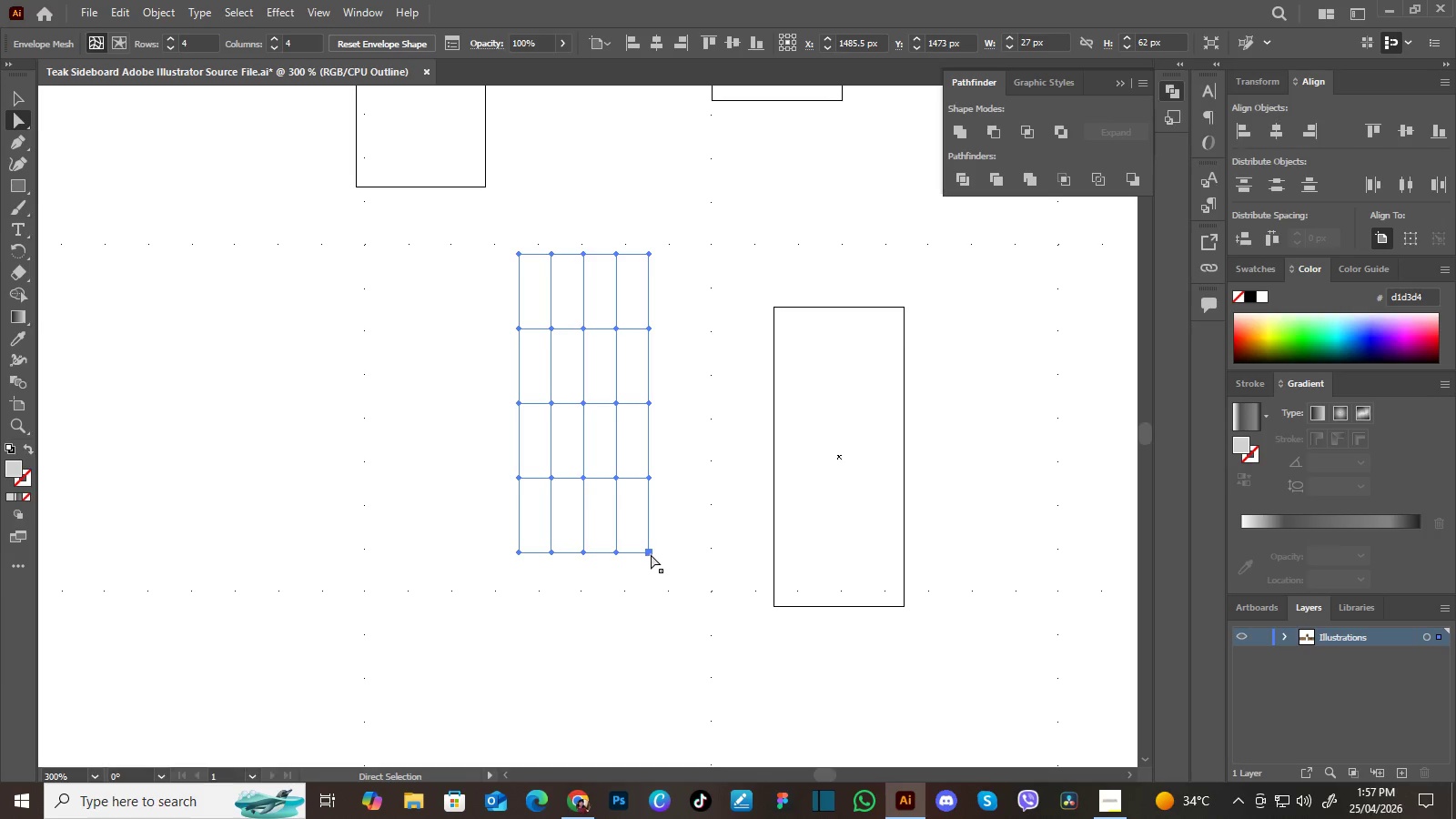 
left_click_drag(start_coordinate=[649, 551], to_coordinate=[631, 555])
 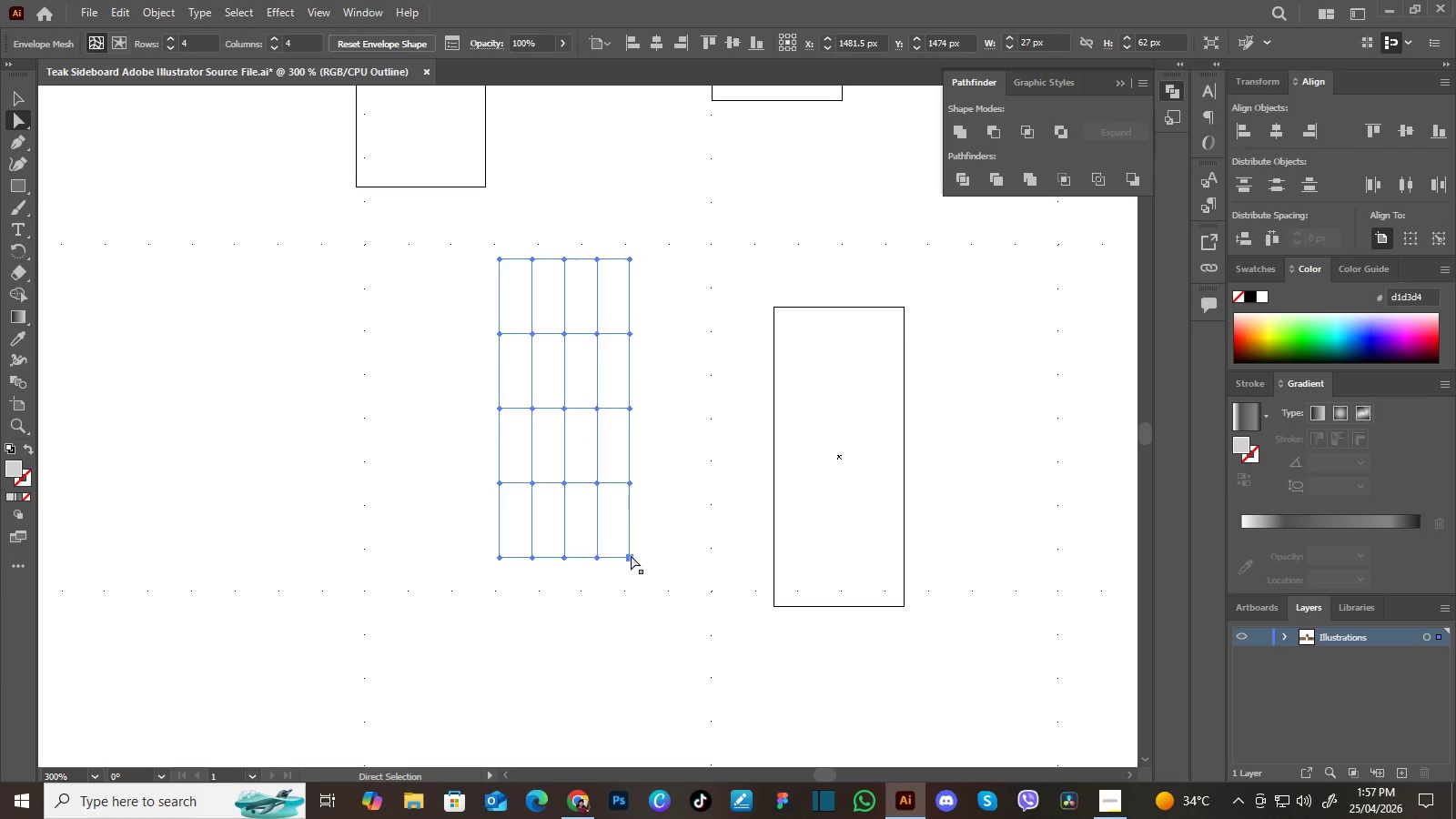 
hold_key(key=ControlLeft, duration=1.5)
 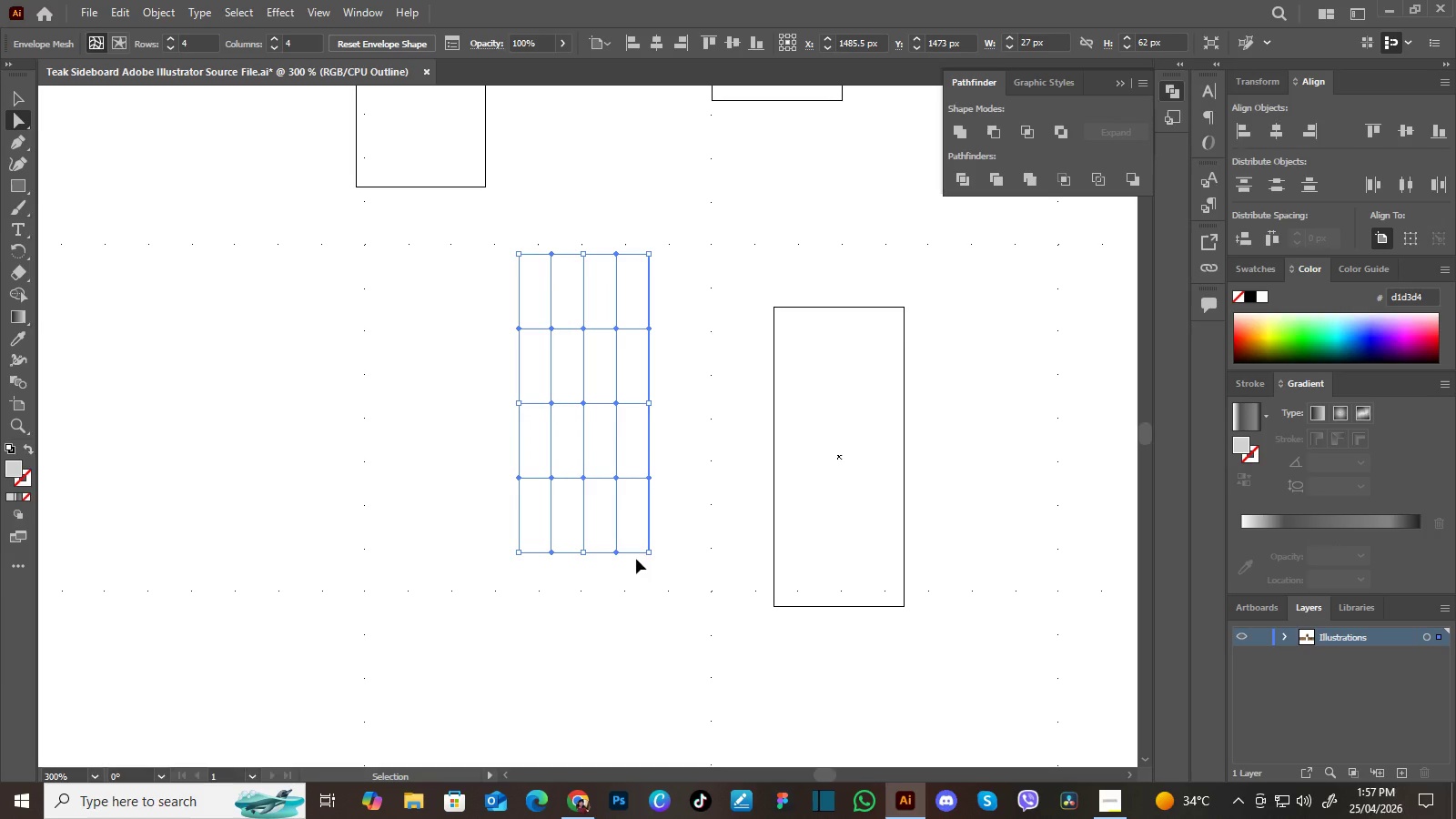 
key(Control+Z)
 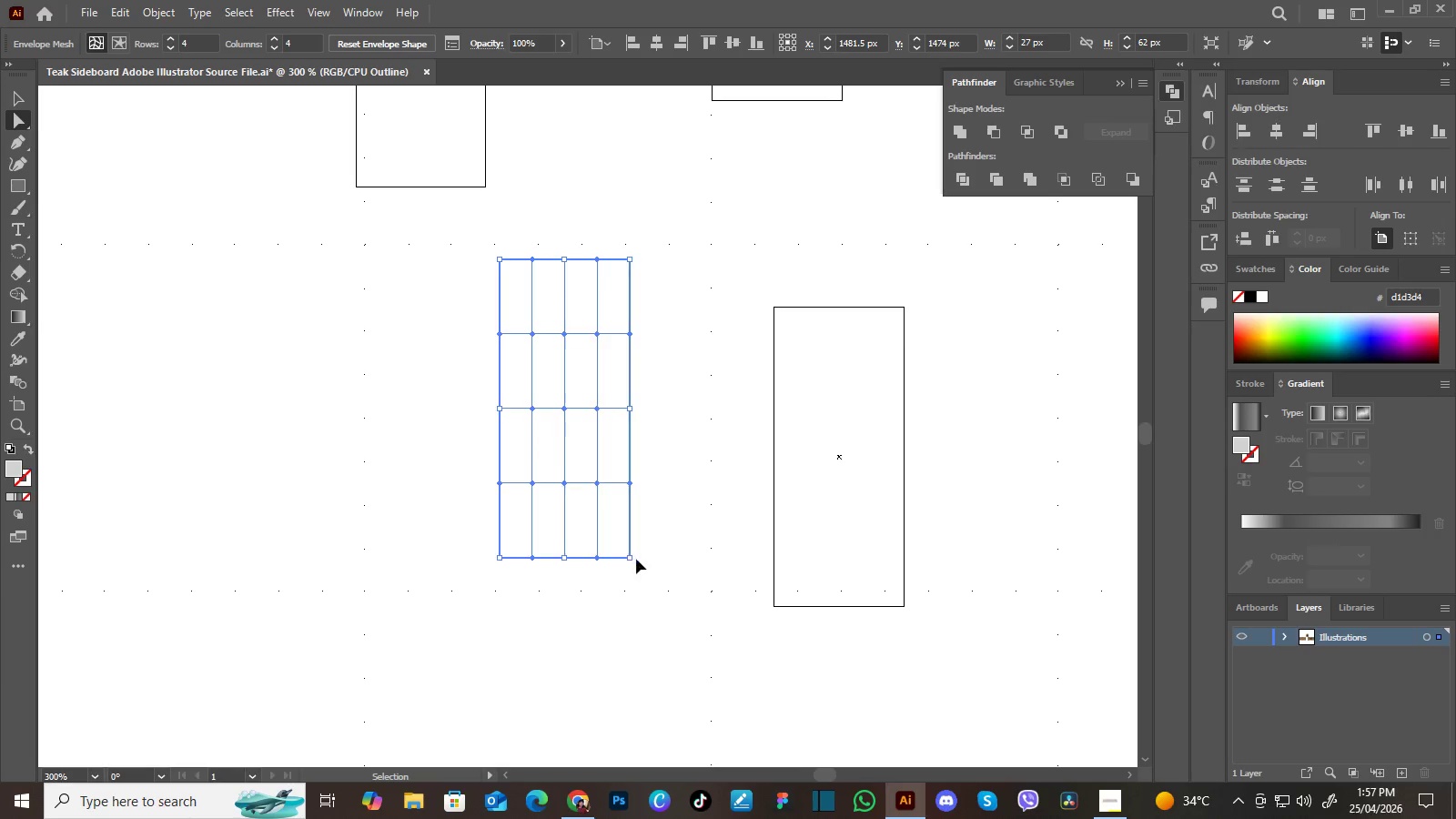 
key(Control+Y)
 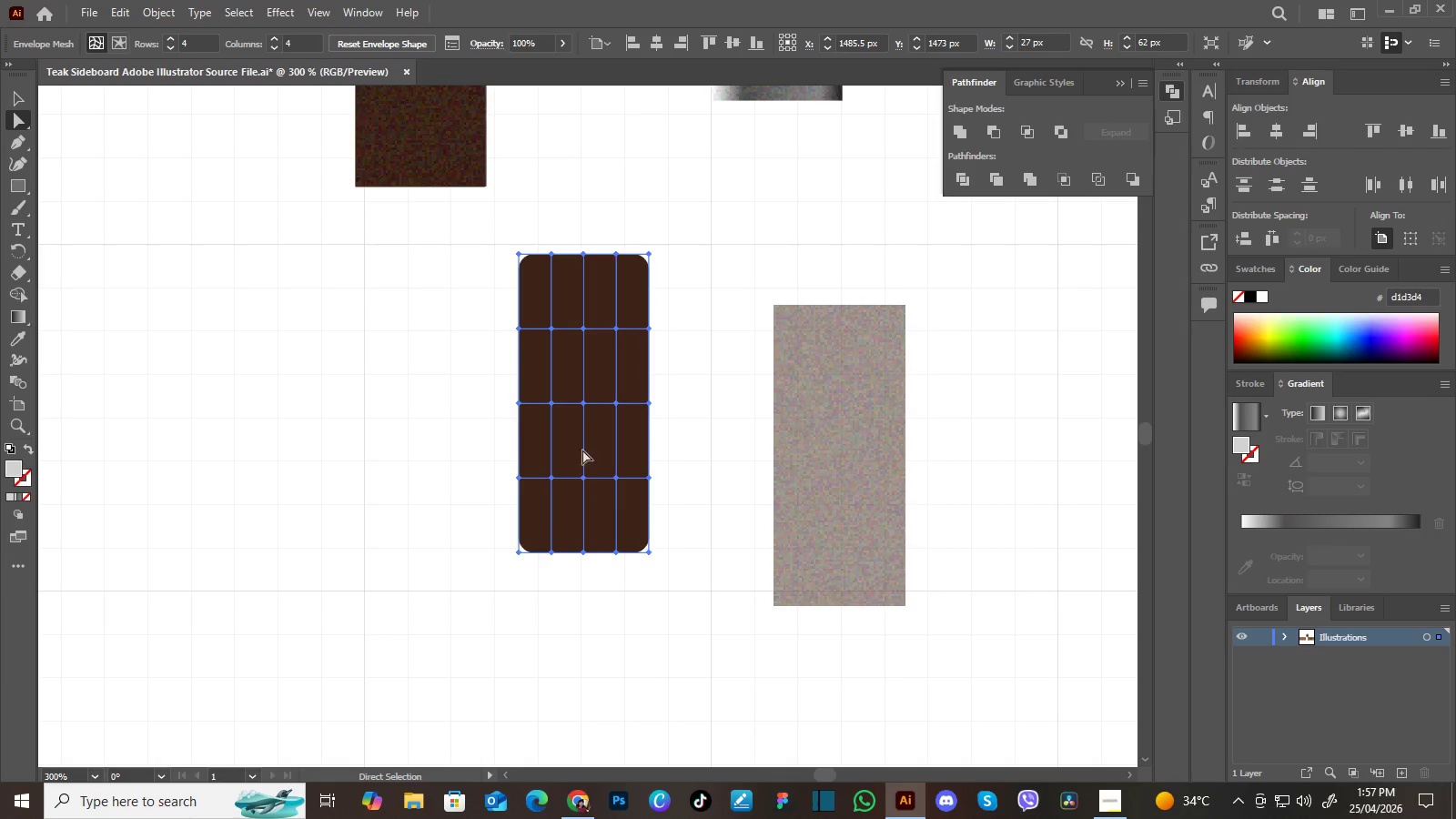 
right_click([586, 408])
 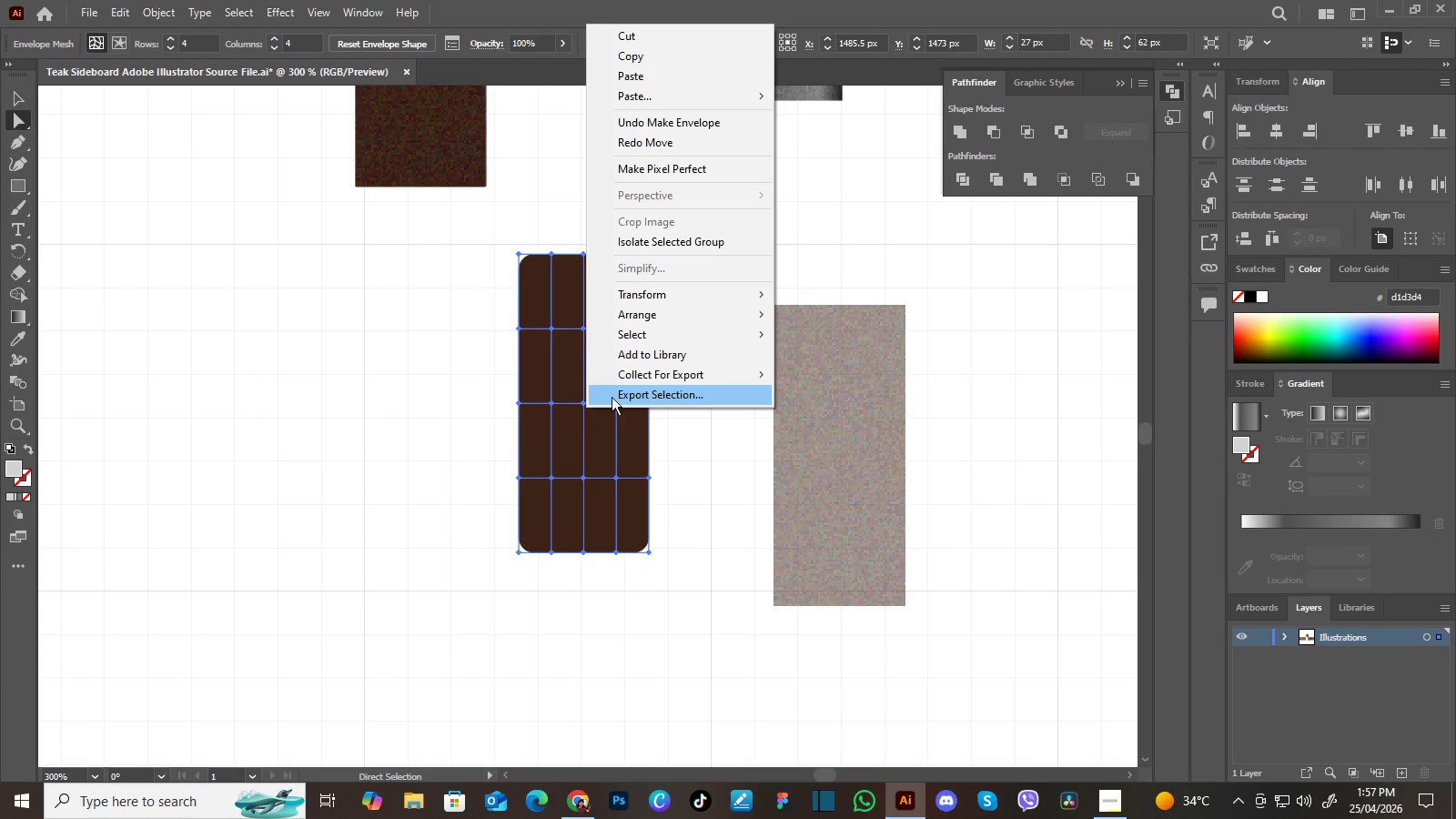 
left_click([703, 442])
 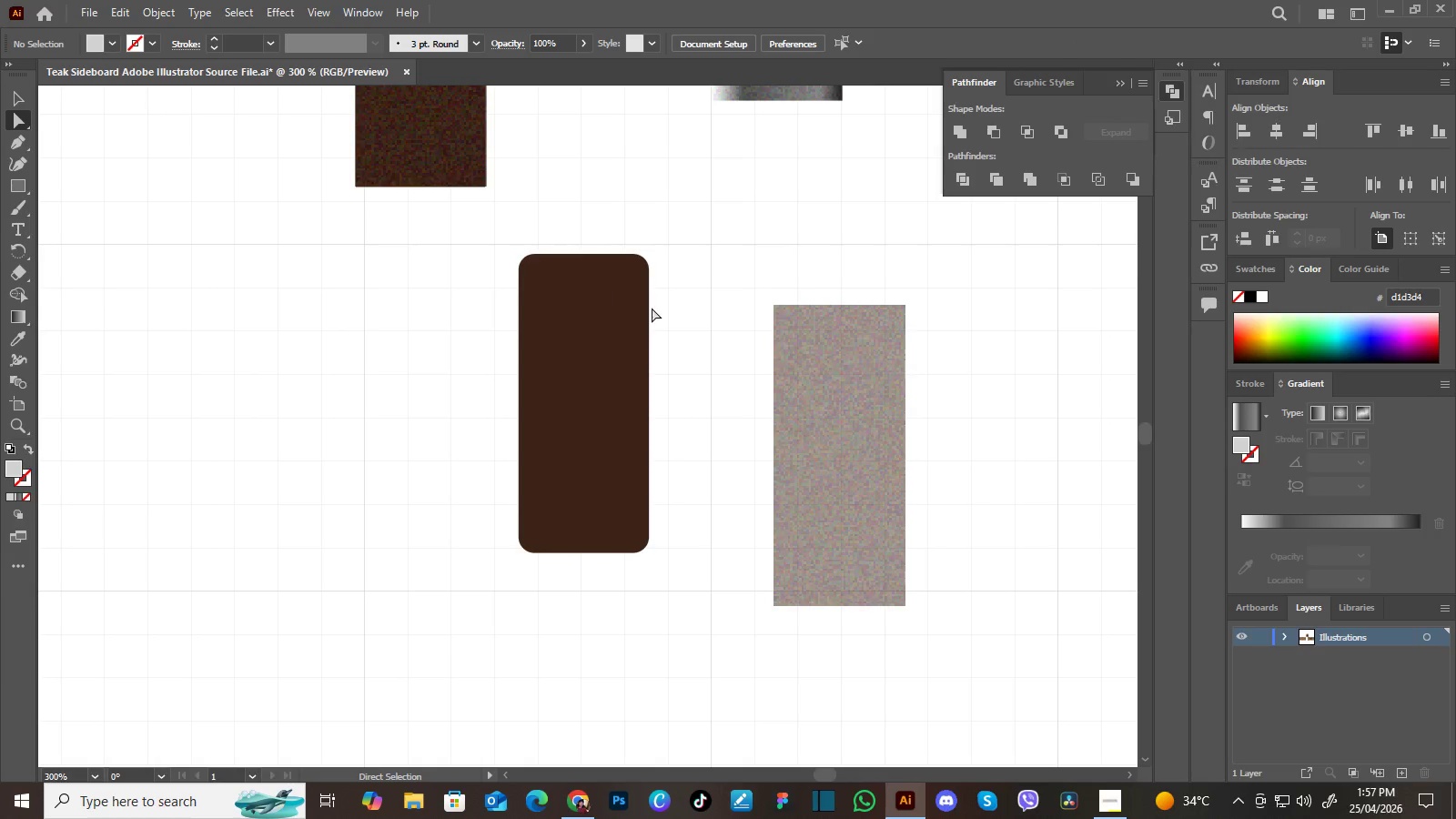 
left_click([624, 318])
 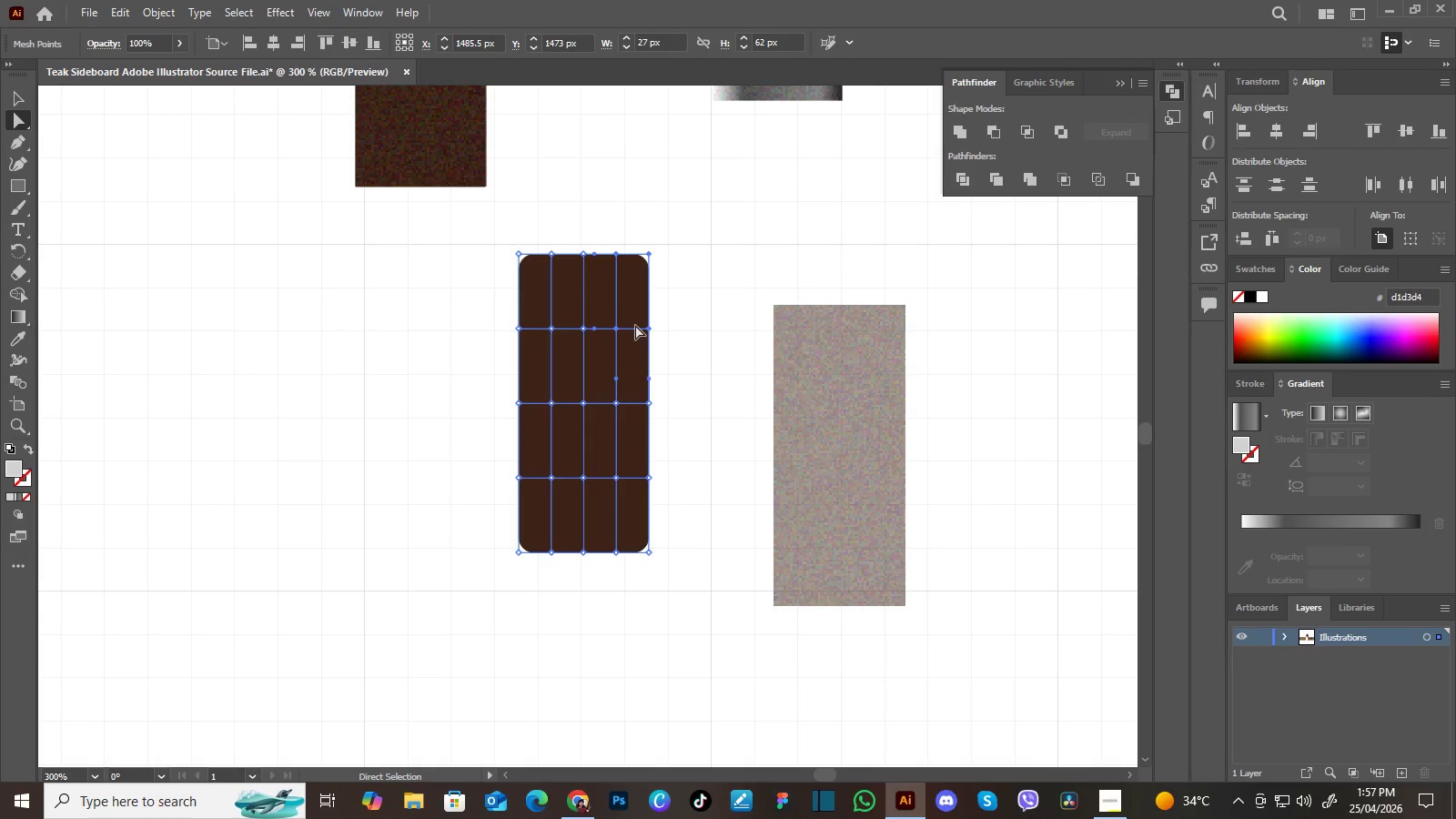 
key(Delete)
 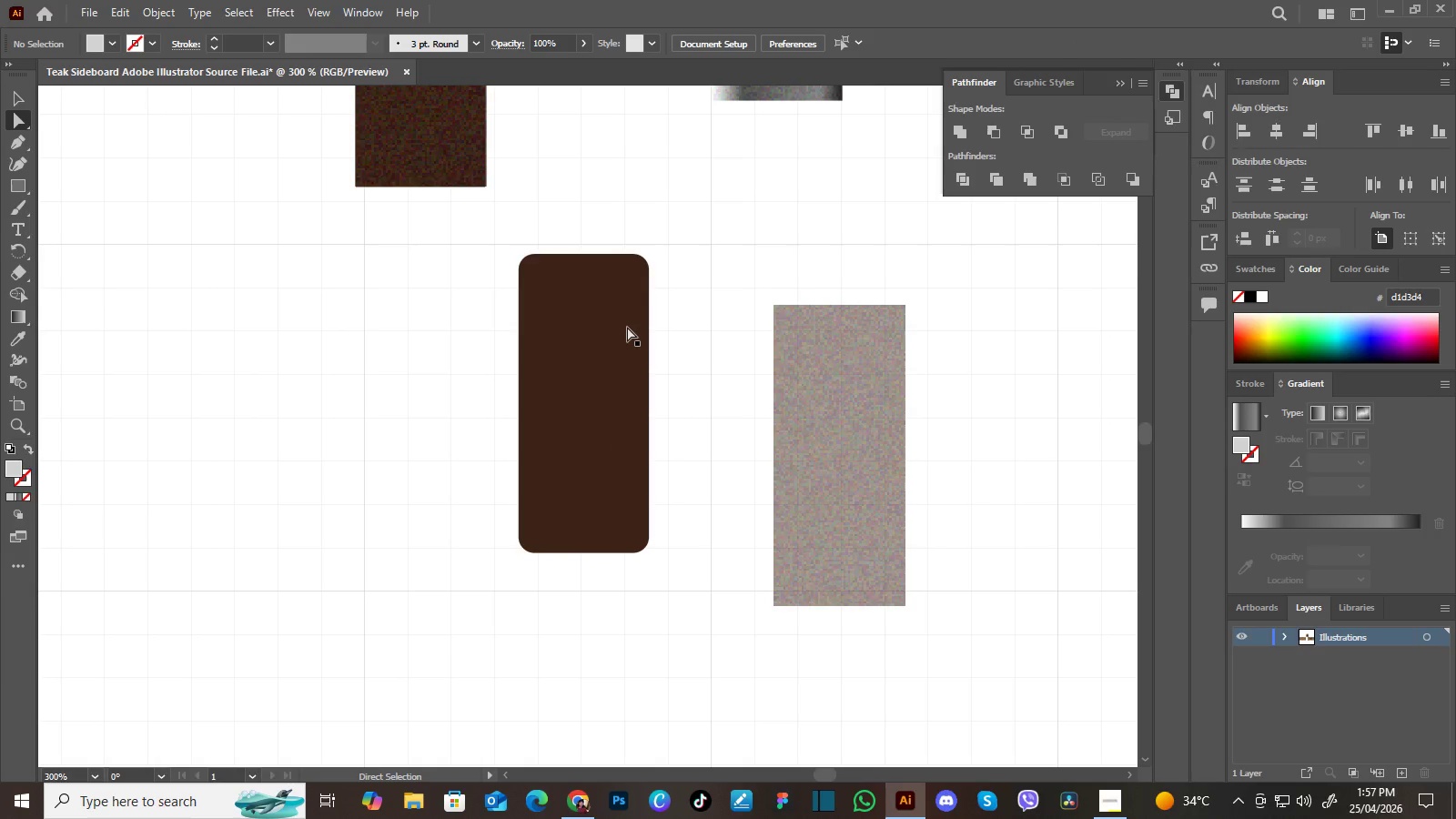 
left_click([627, 327])
 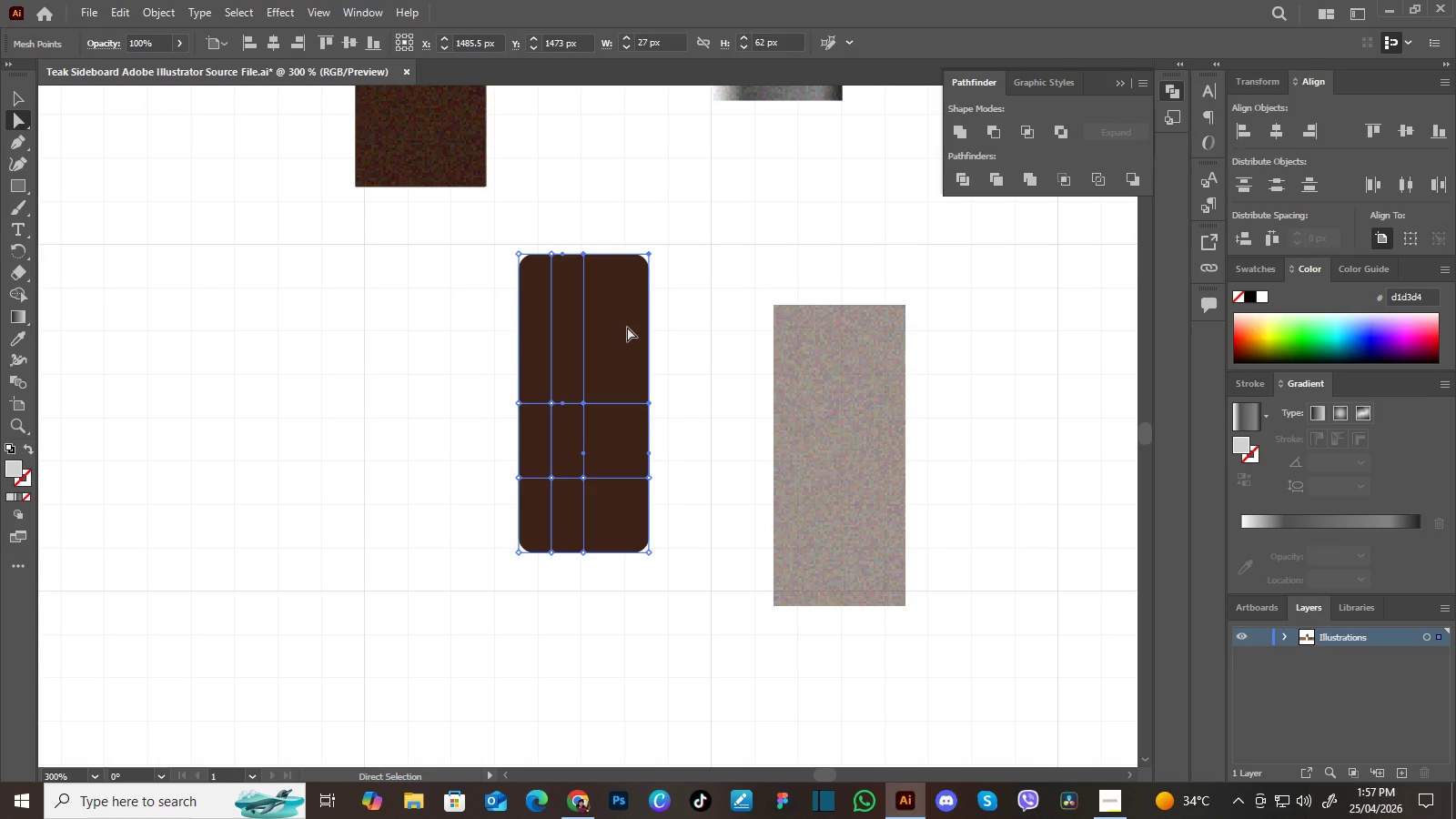 
key(Delete)
 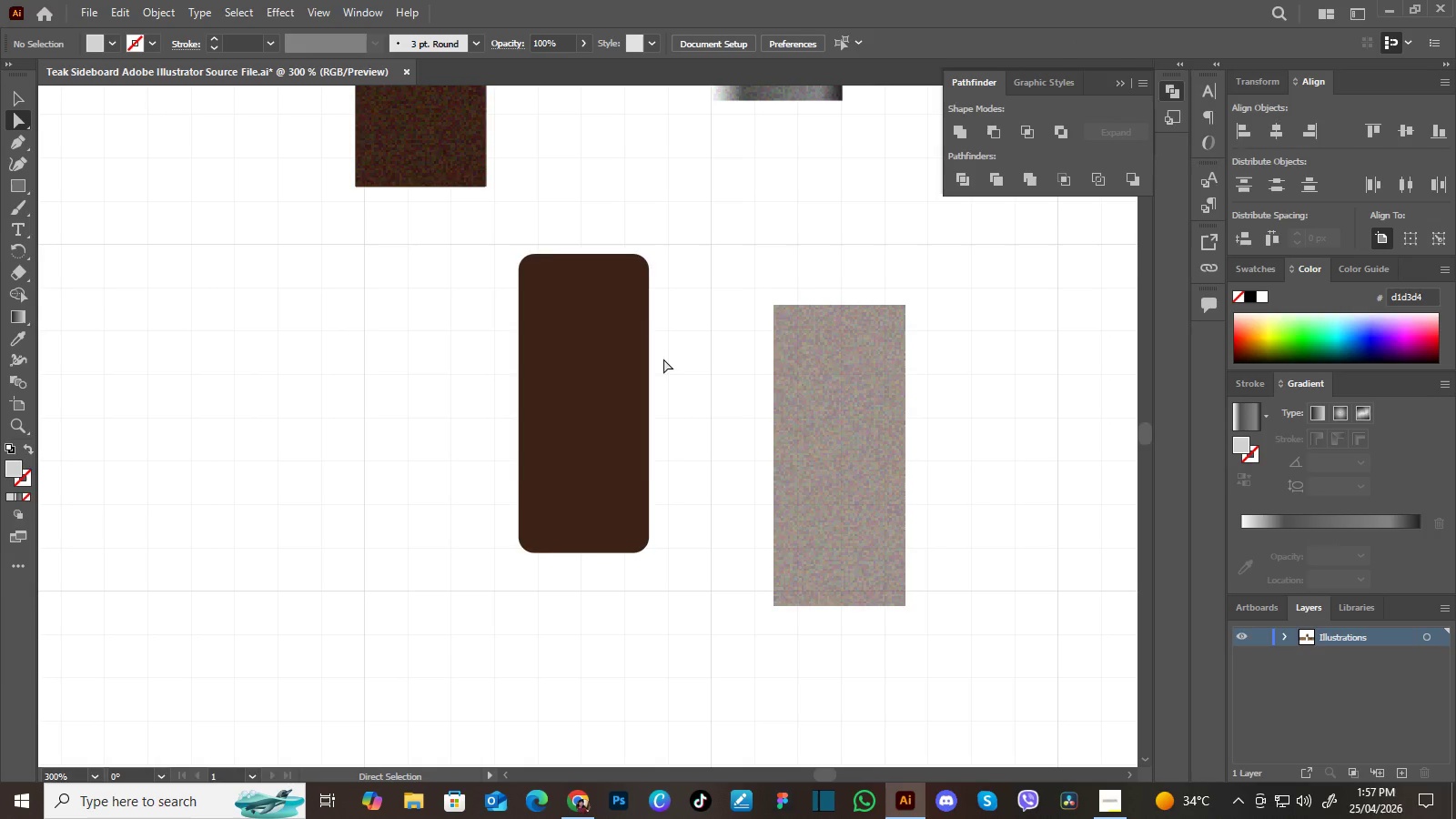 
left_click([621, 355])
 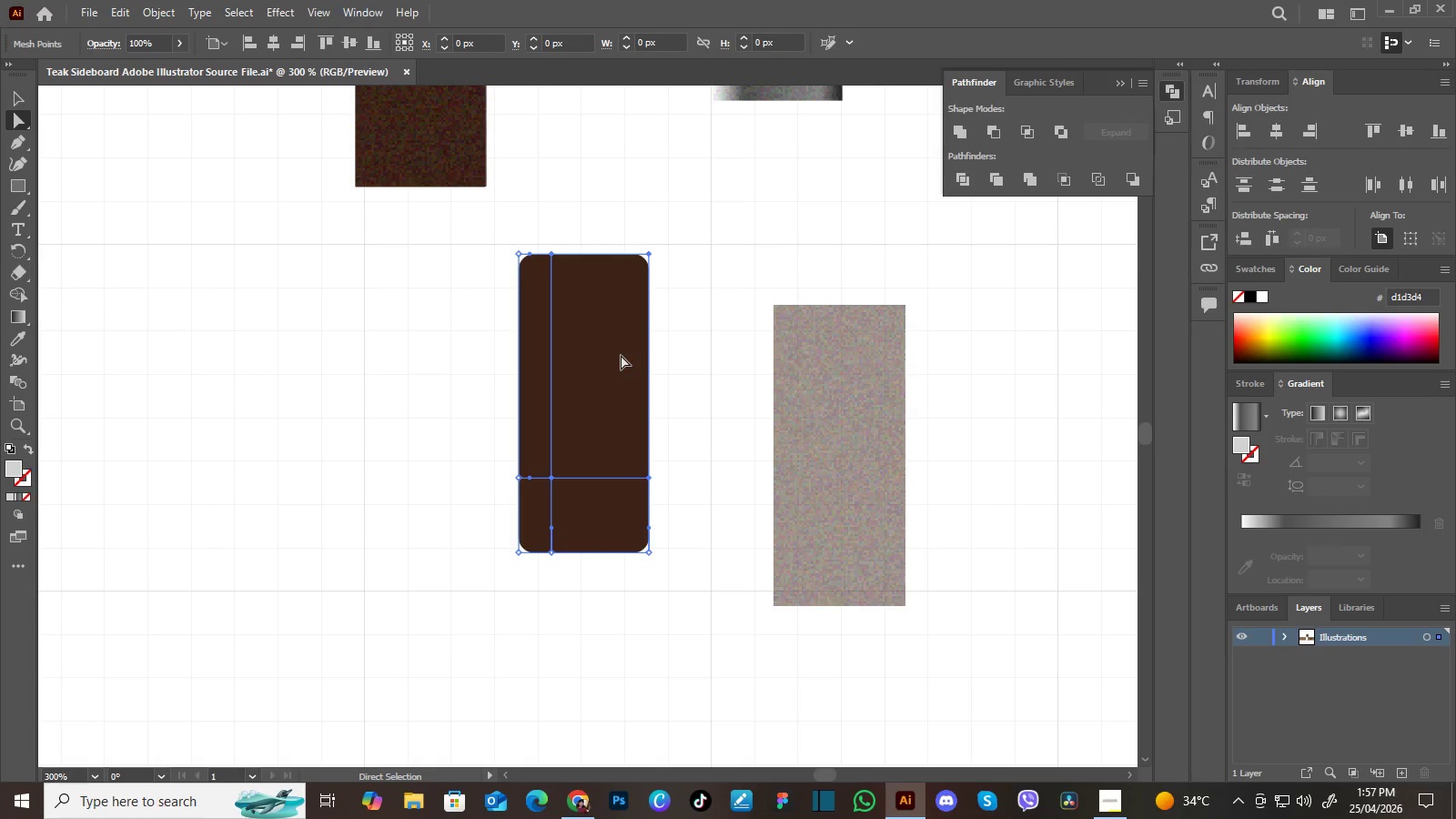 
key(Delete)
 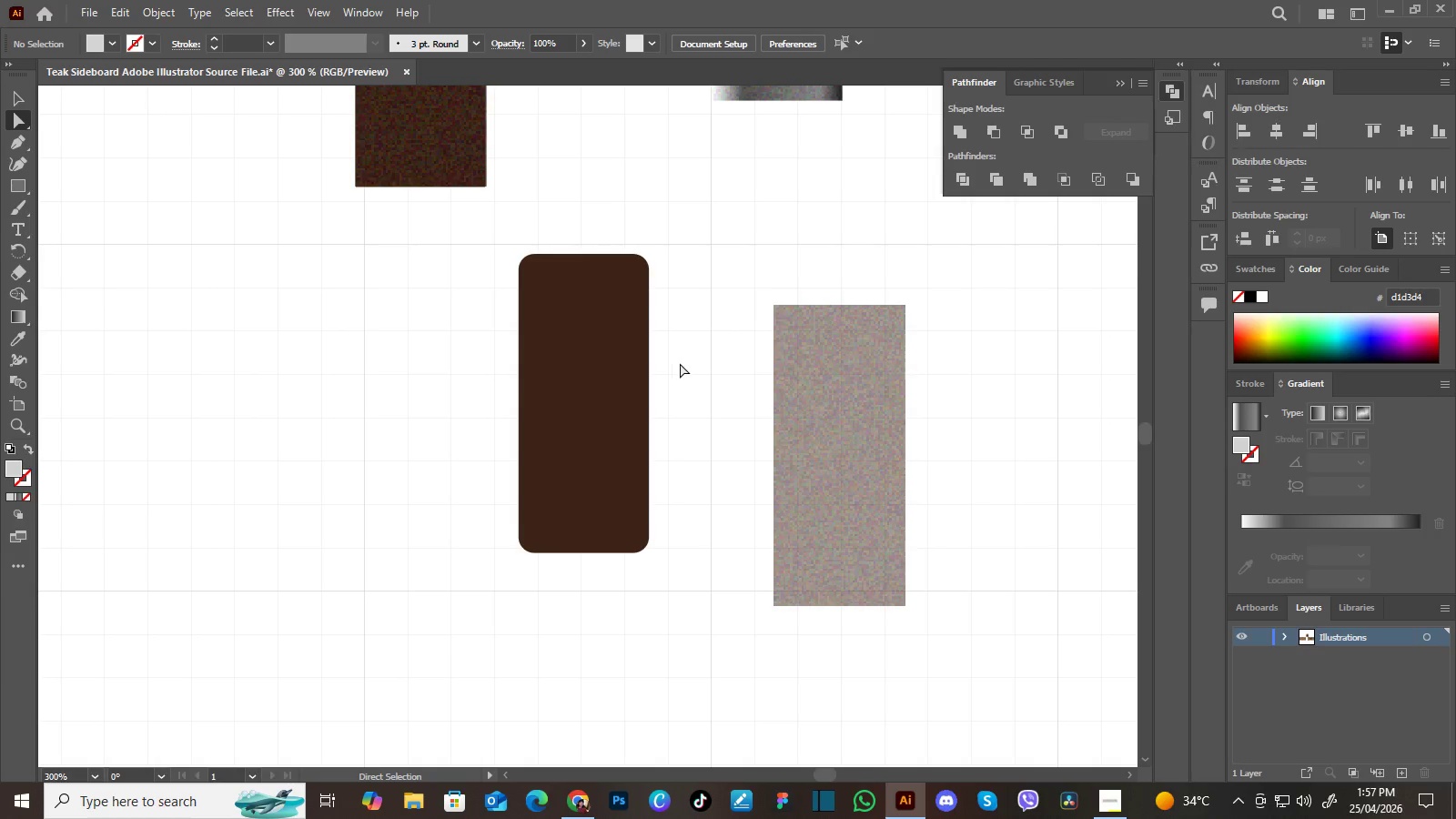 
double_click([680, 363])
 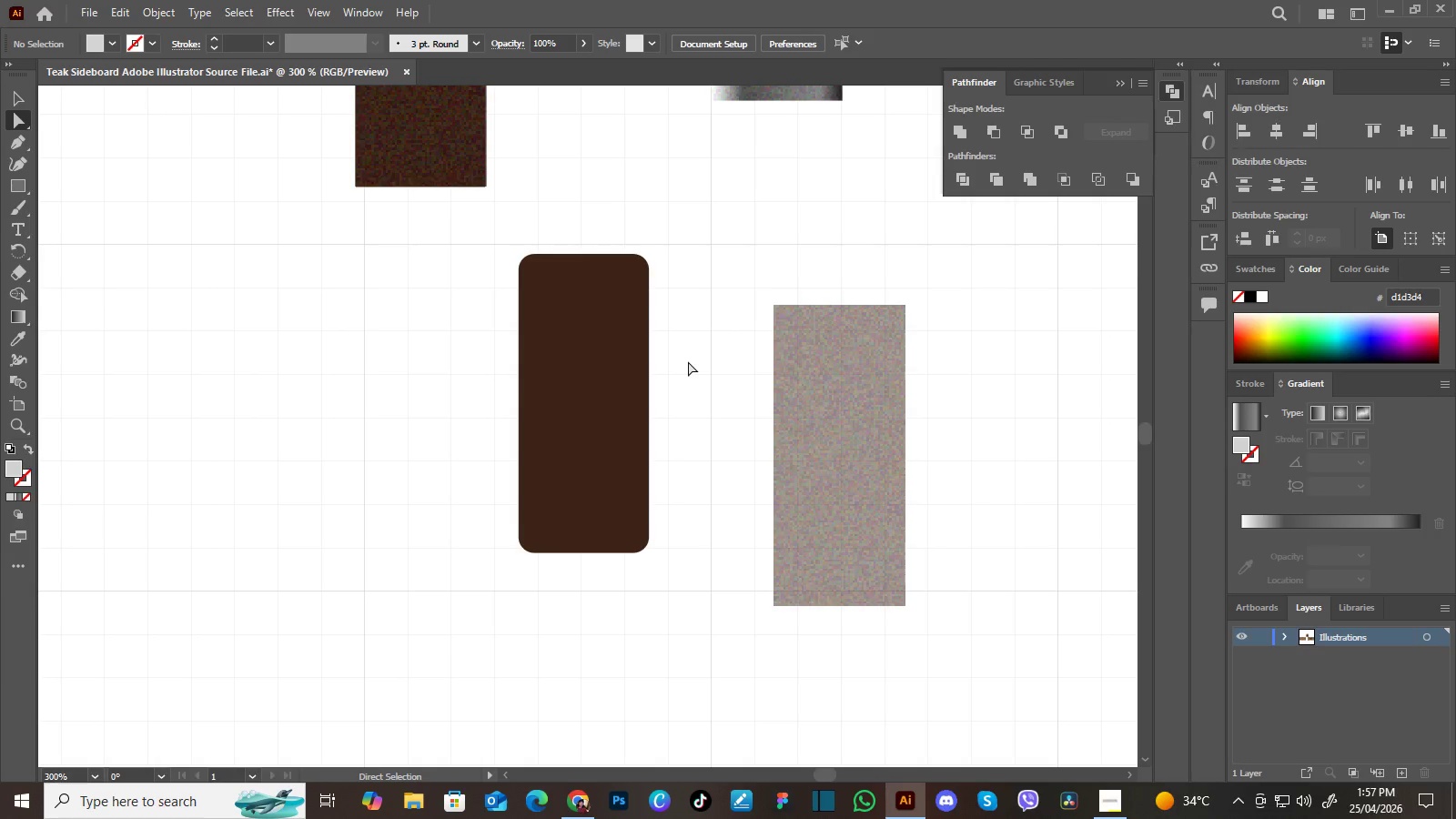 
key(Control+Minus)
 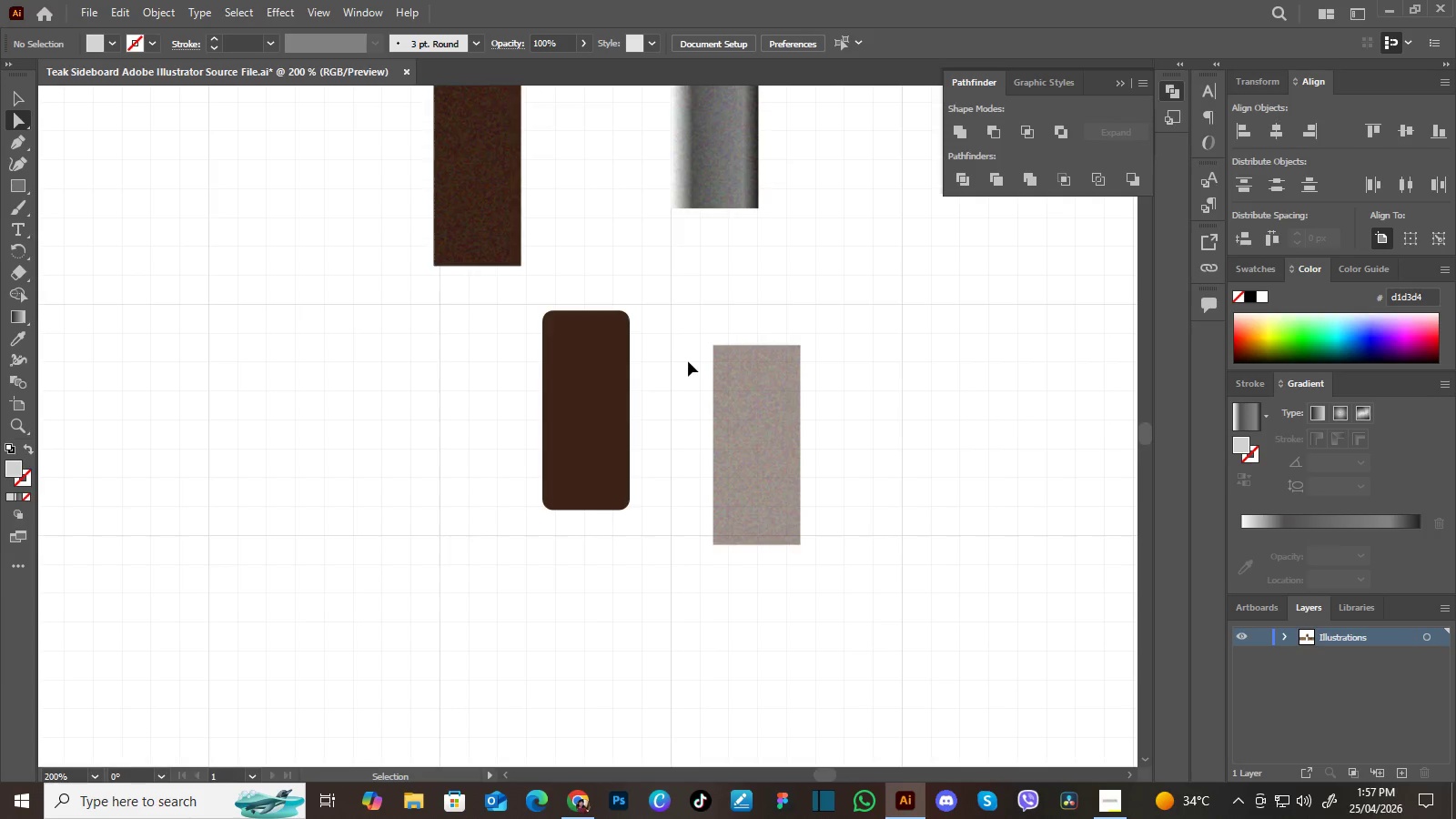 
key(Control+Minus)
 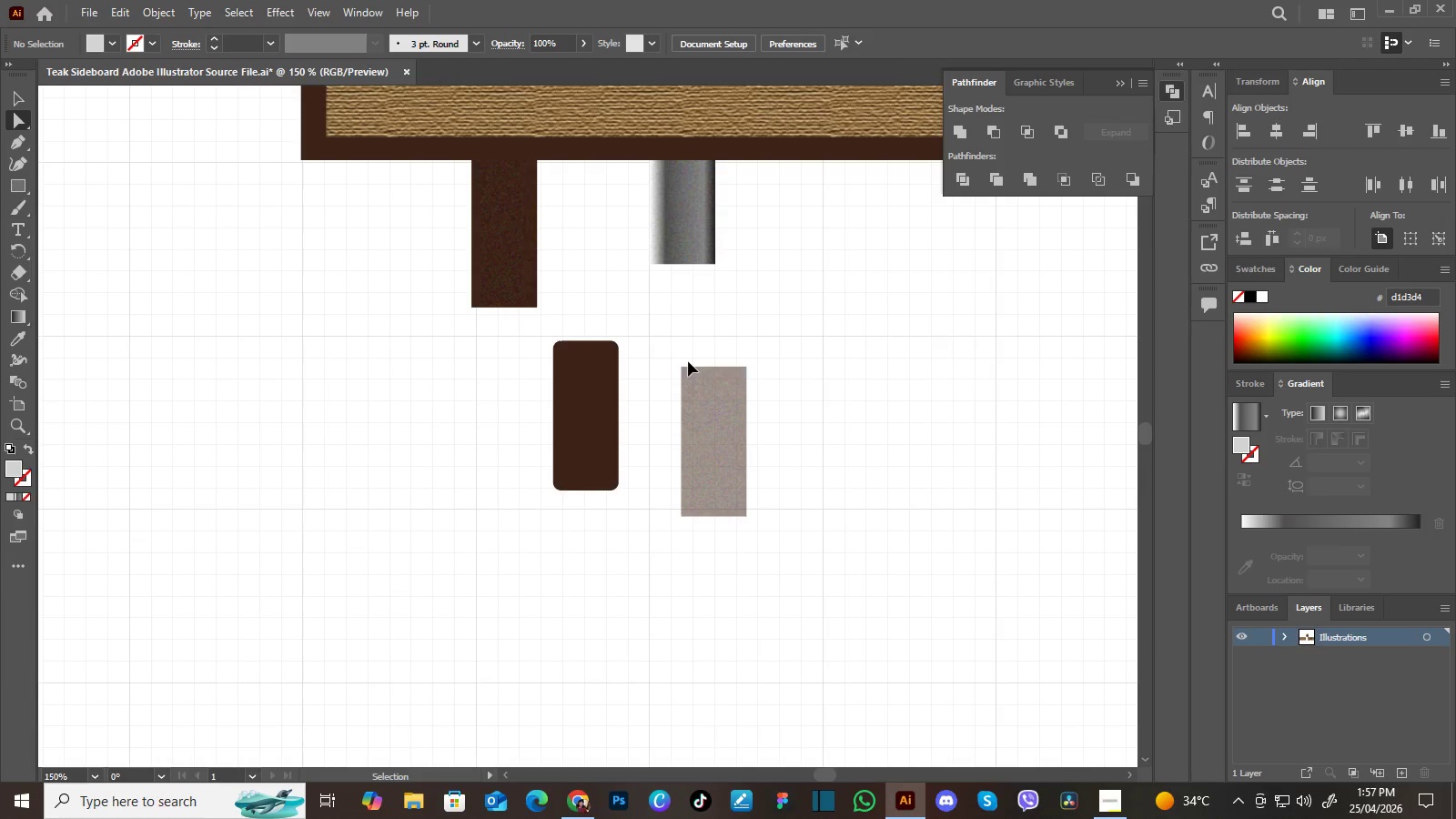 
key(Control+Minus)
 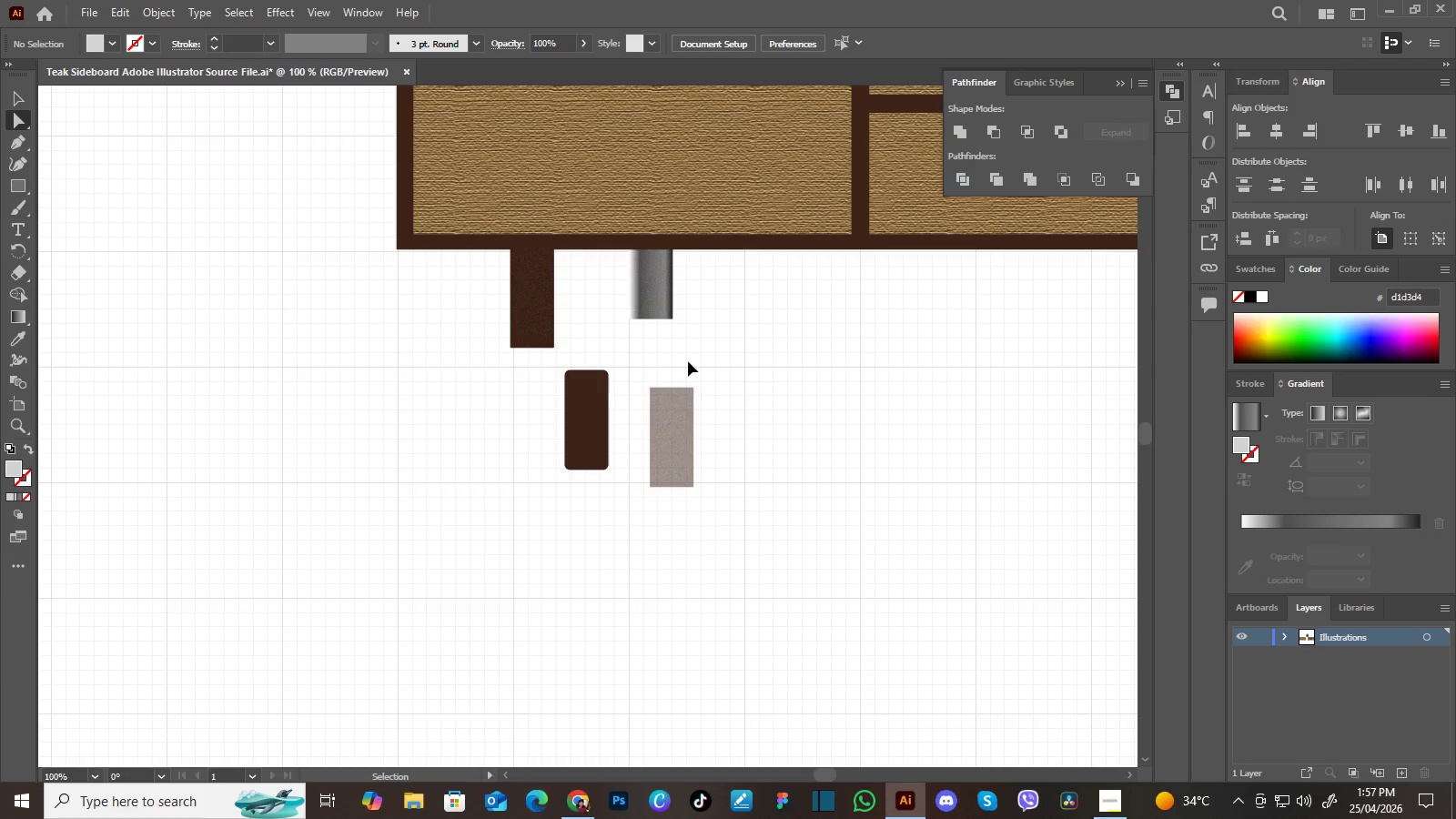 
key(Control+Minus)
 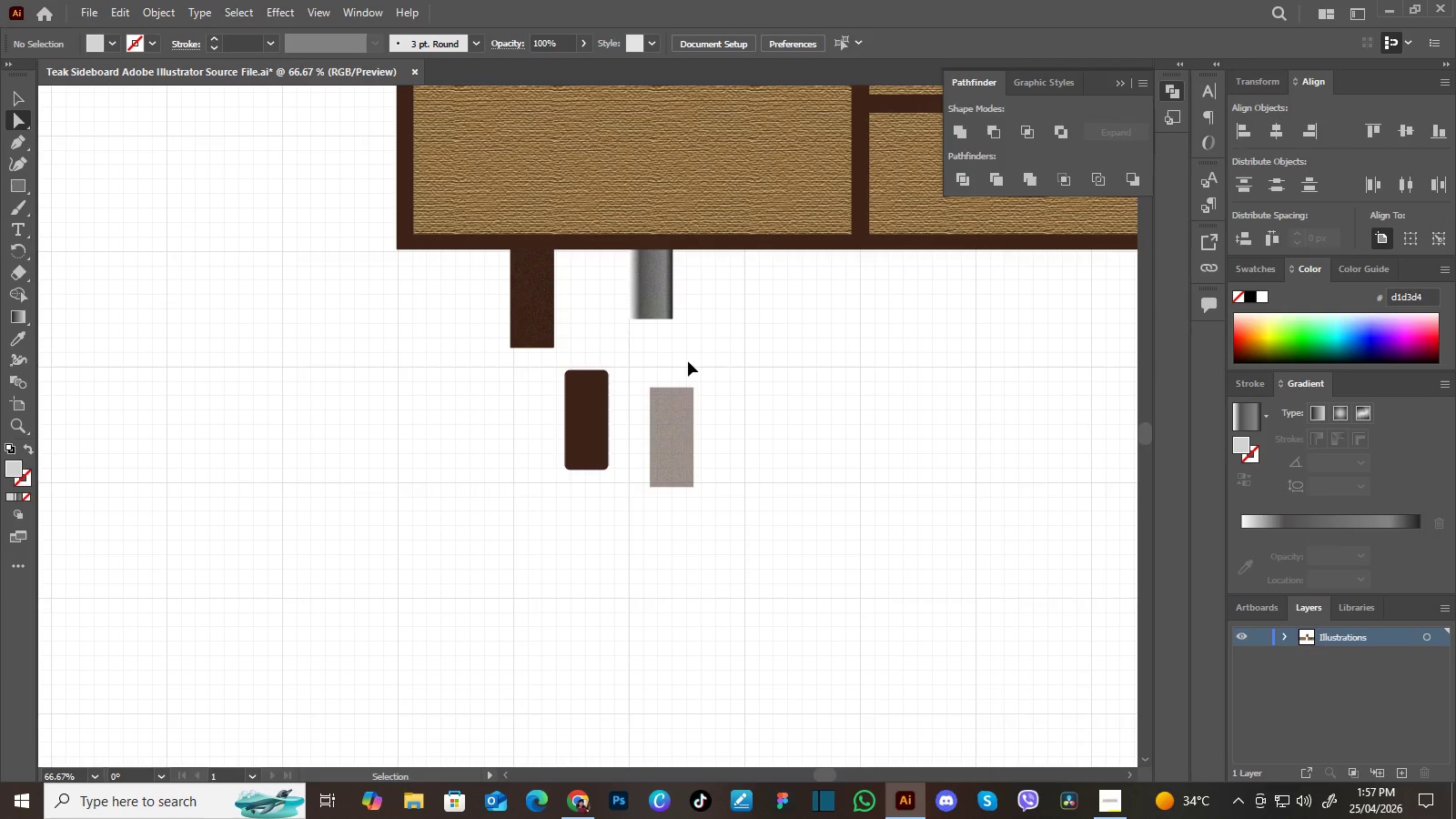 
key(Control+Equal)
 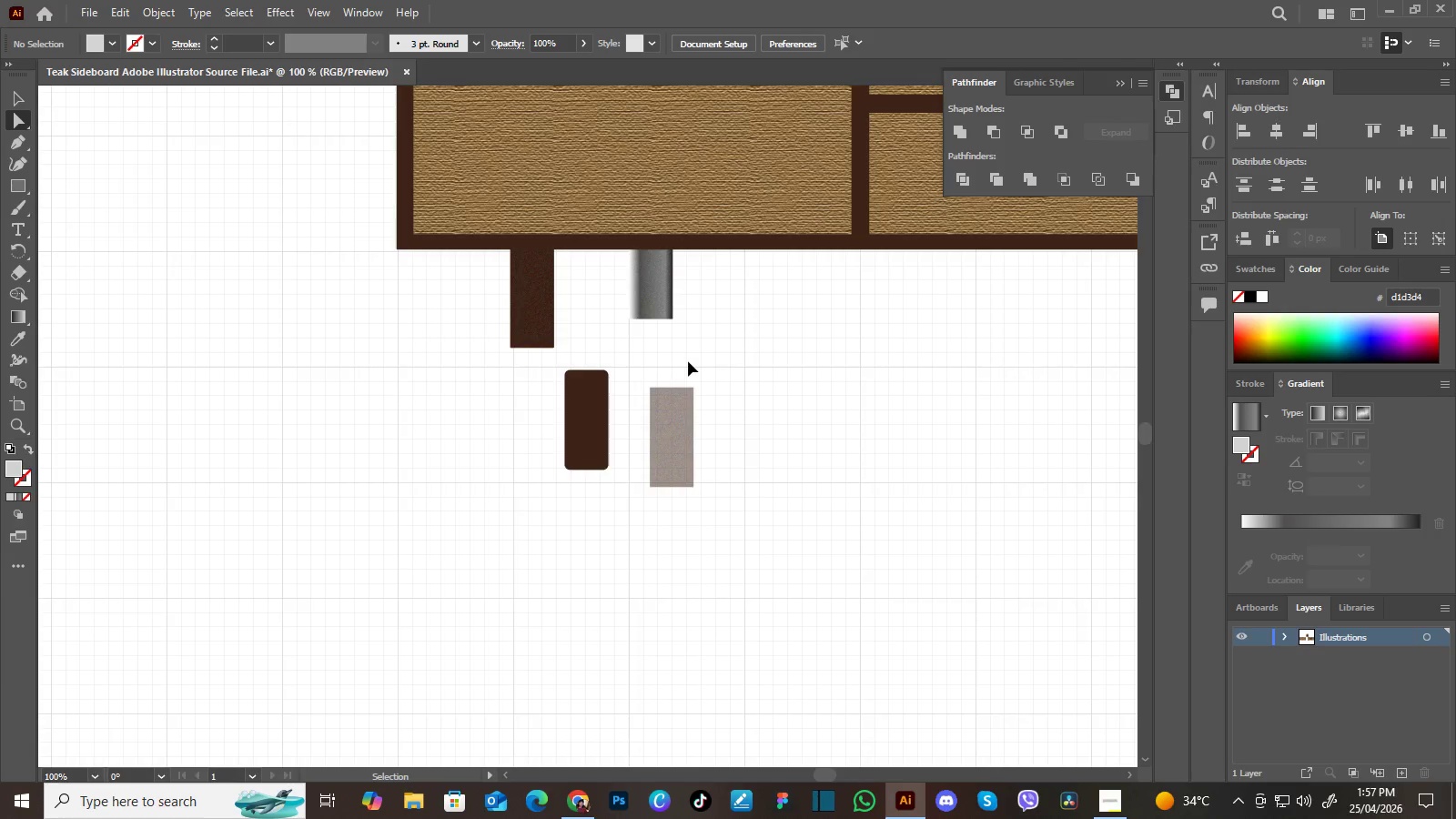 
key(Control+Equal)
 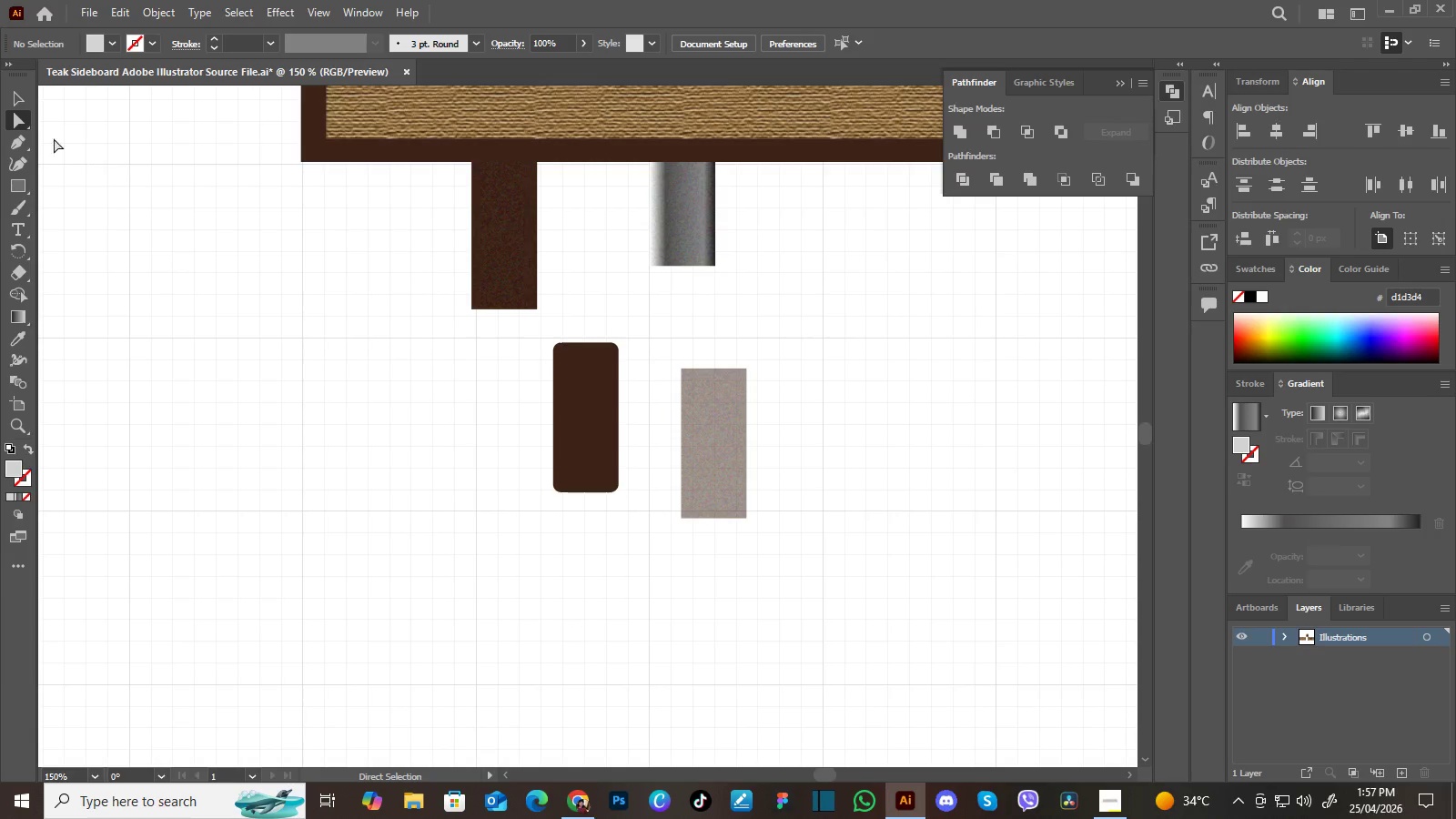 
left_click([18, 96])
 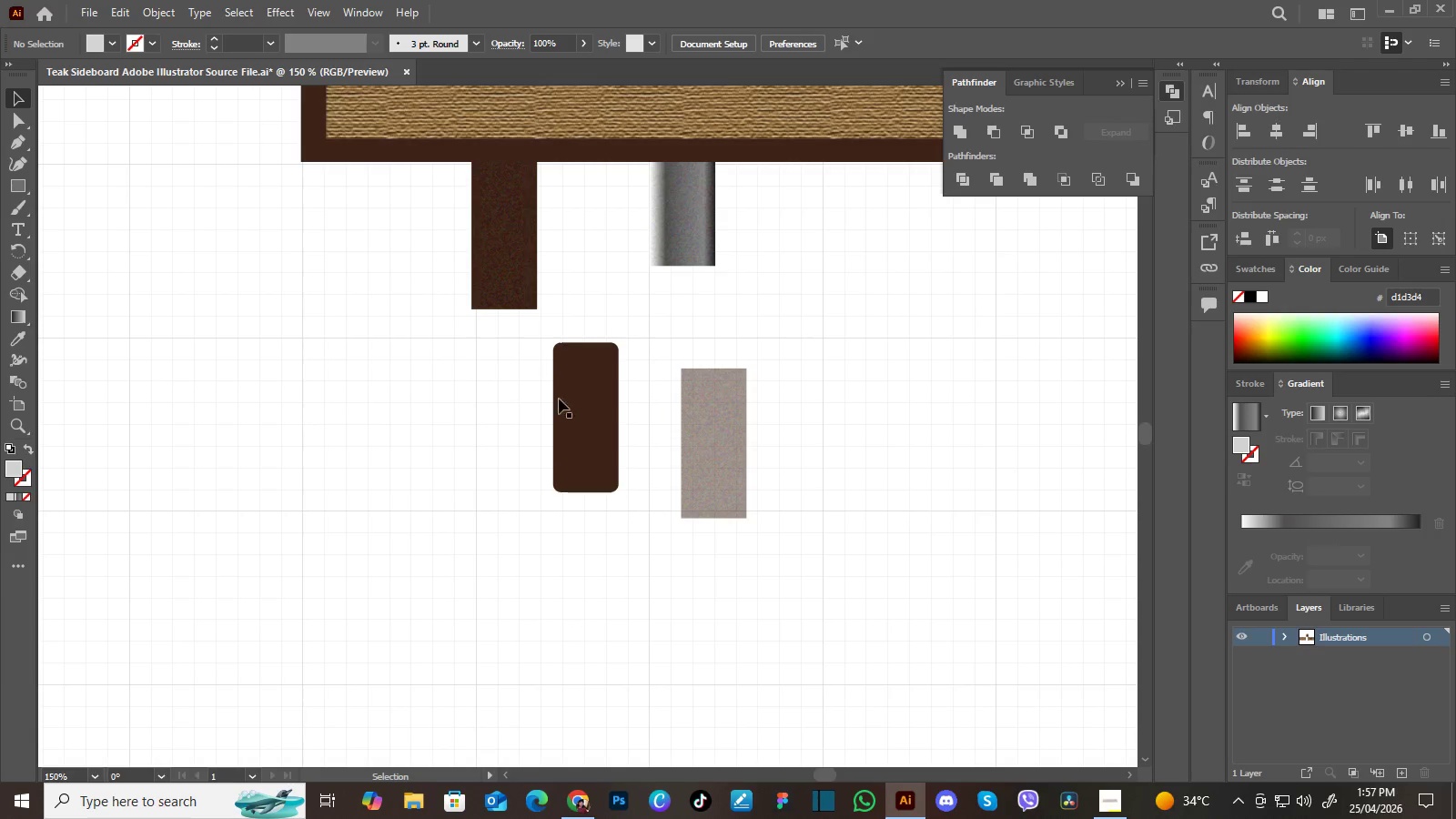 
left_click([579, 399])
 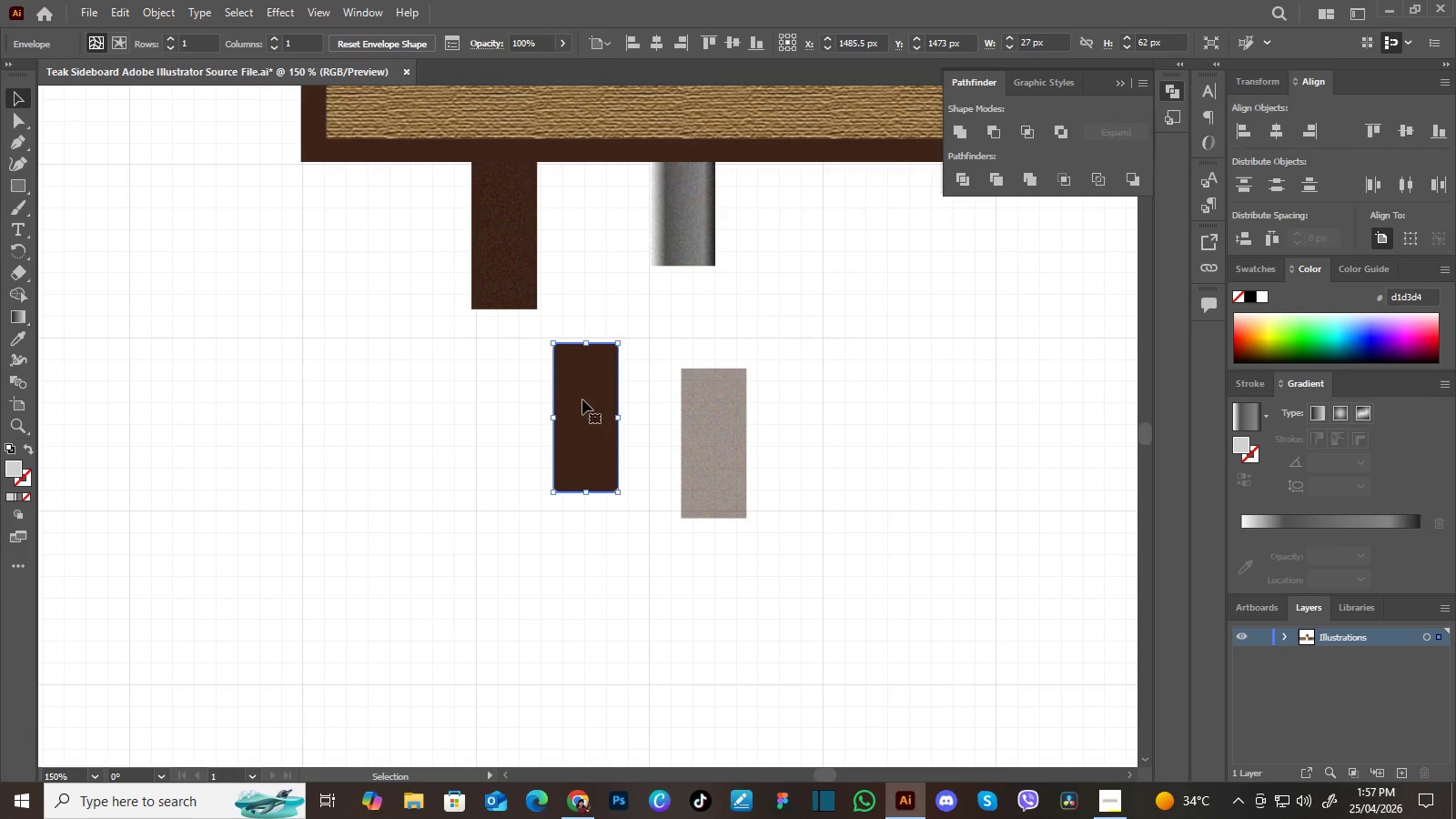 
key(Delete)
 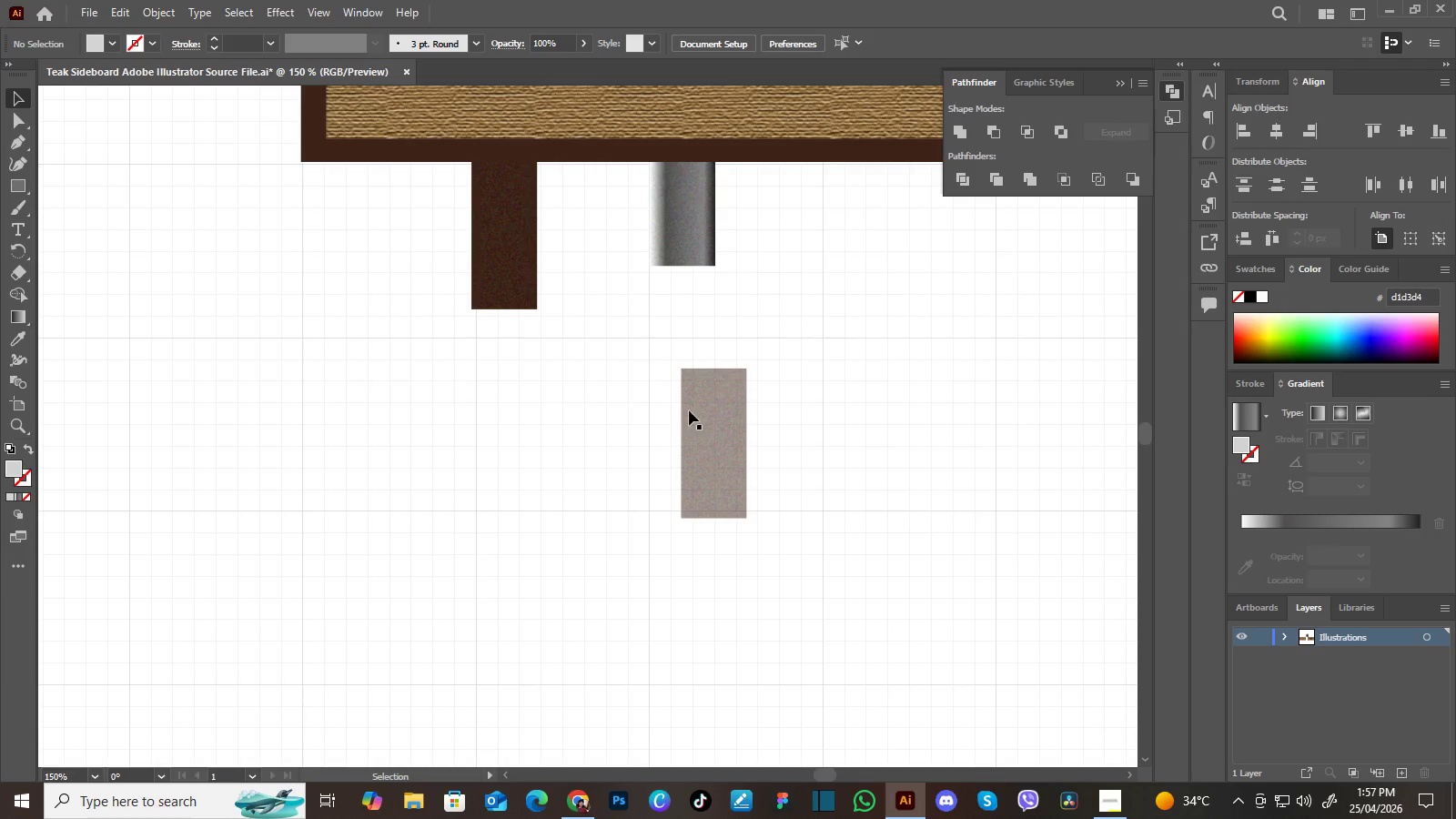 
left_click([705, 414])
 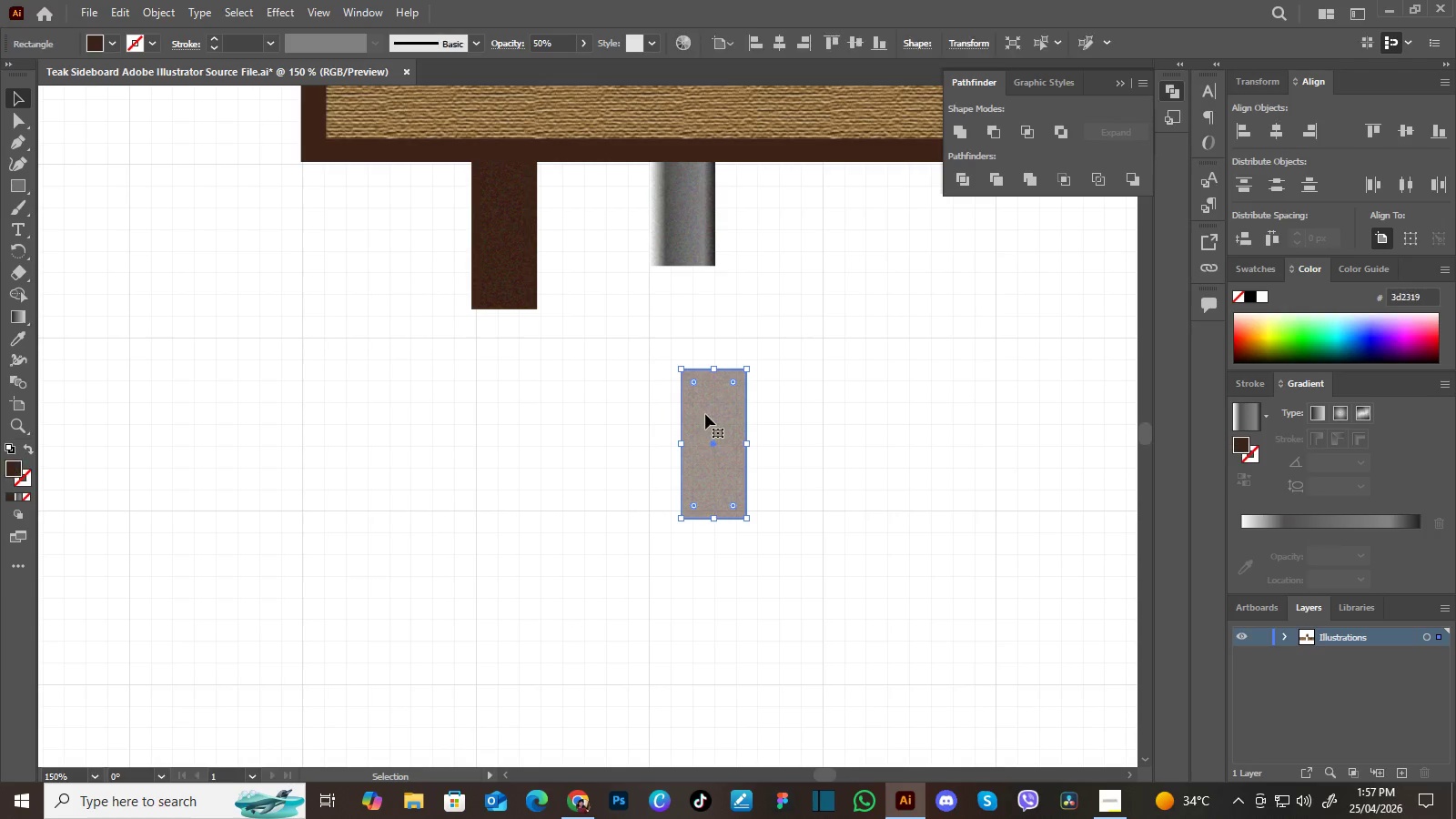 
key(Delete)
 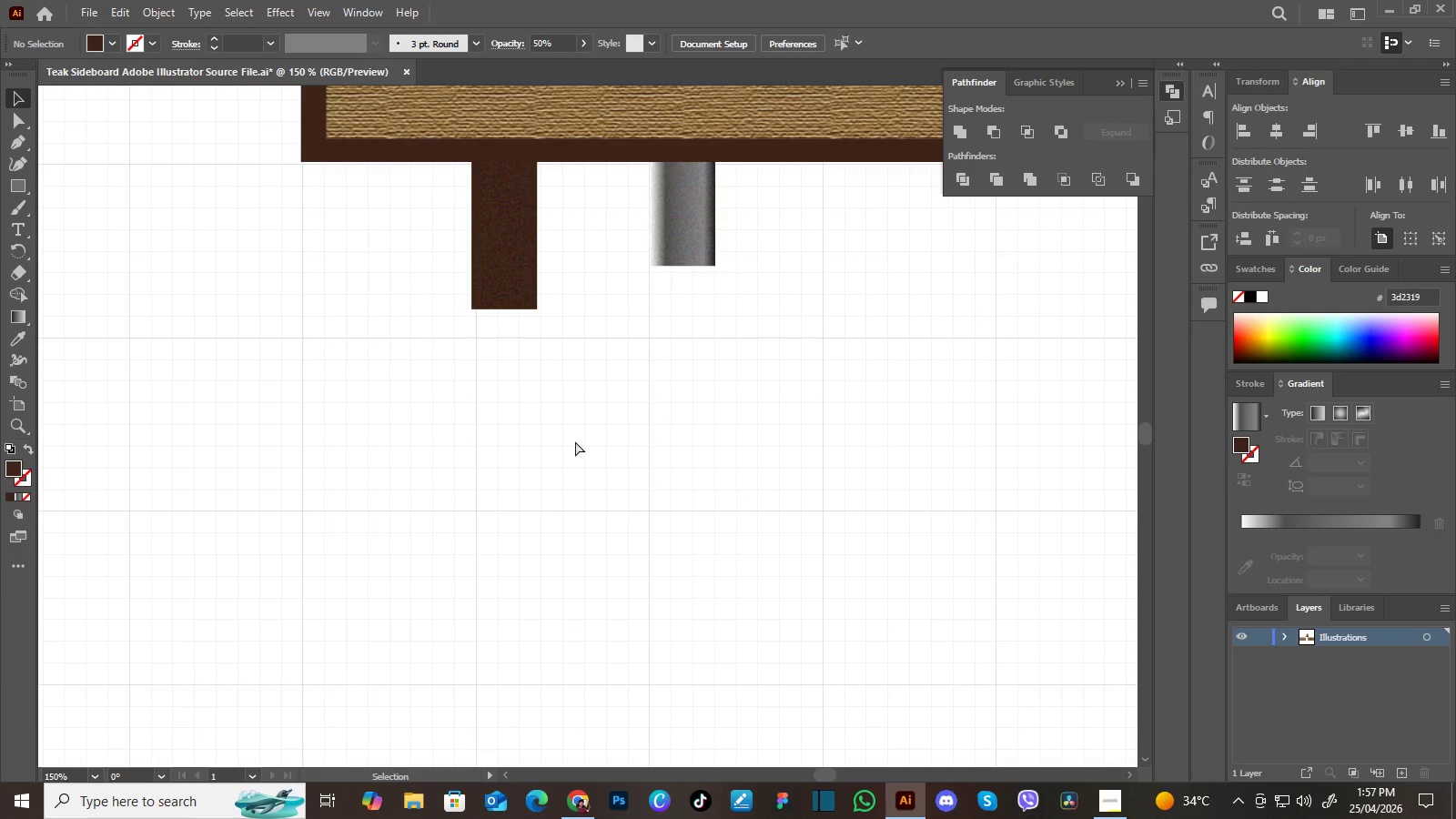 
key(Control+Y)
 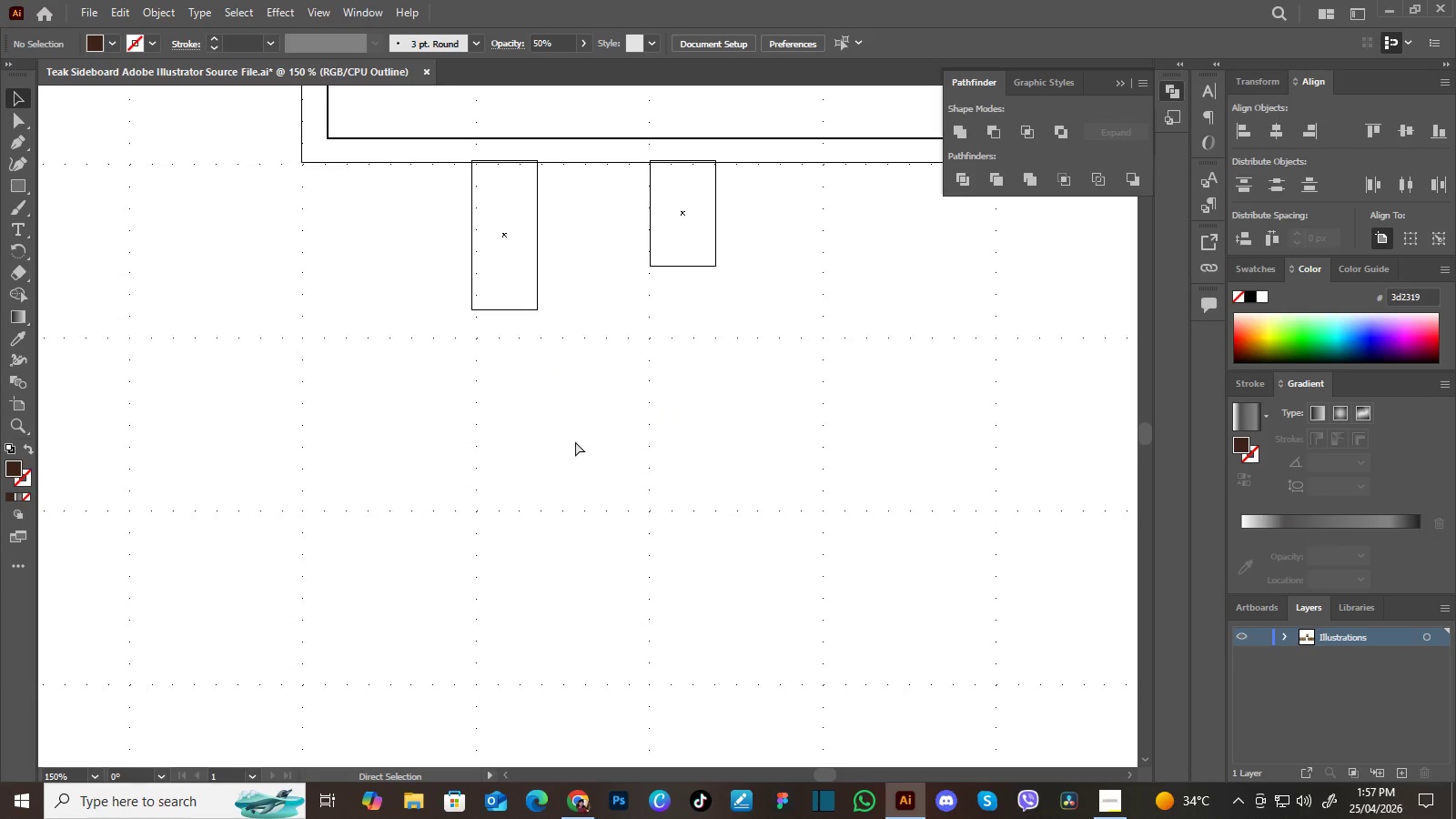 
key(Control+Y)
 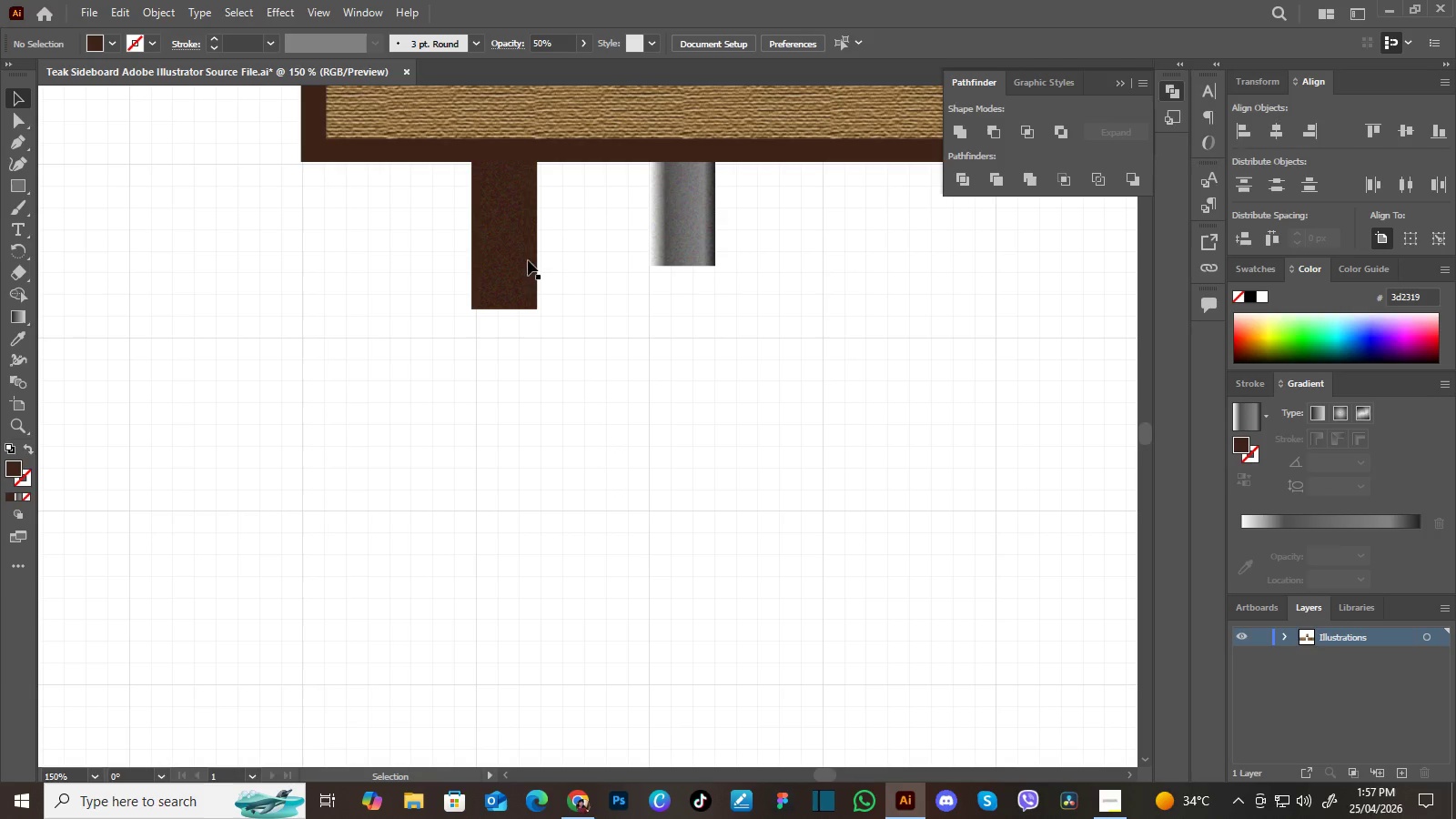 
left_click_drag(start_coordinate=[436, 238], to_coordinate=[553, 339])
 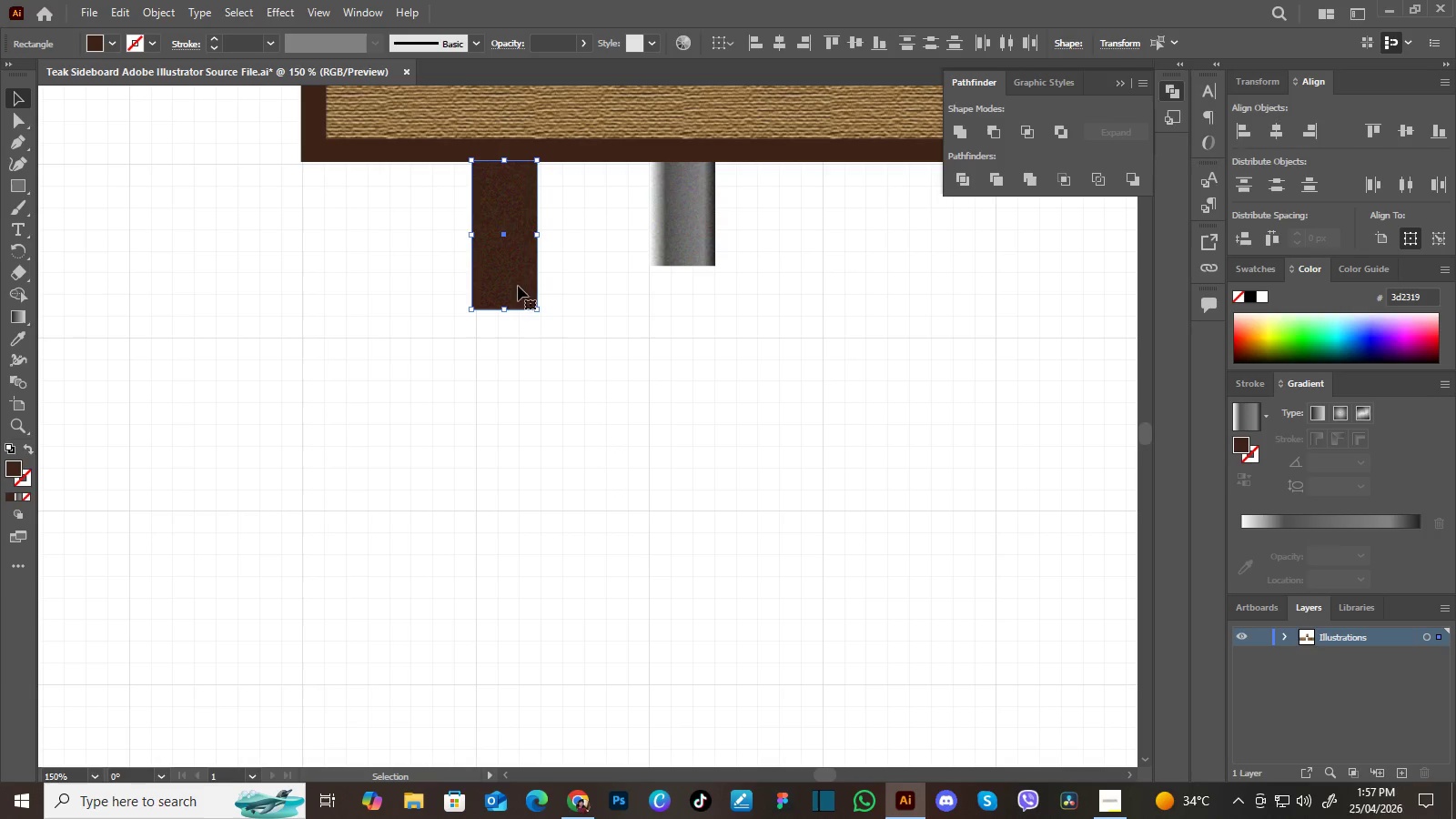 
hold_key(key=AltLeft, duration=1.03)
left_click_drag(start_coordinate=[518, 285], to_coordinate=[611, 541])
 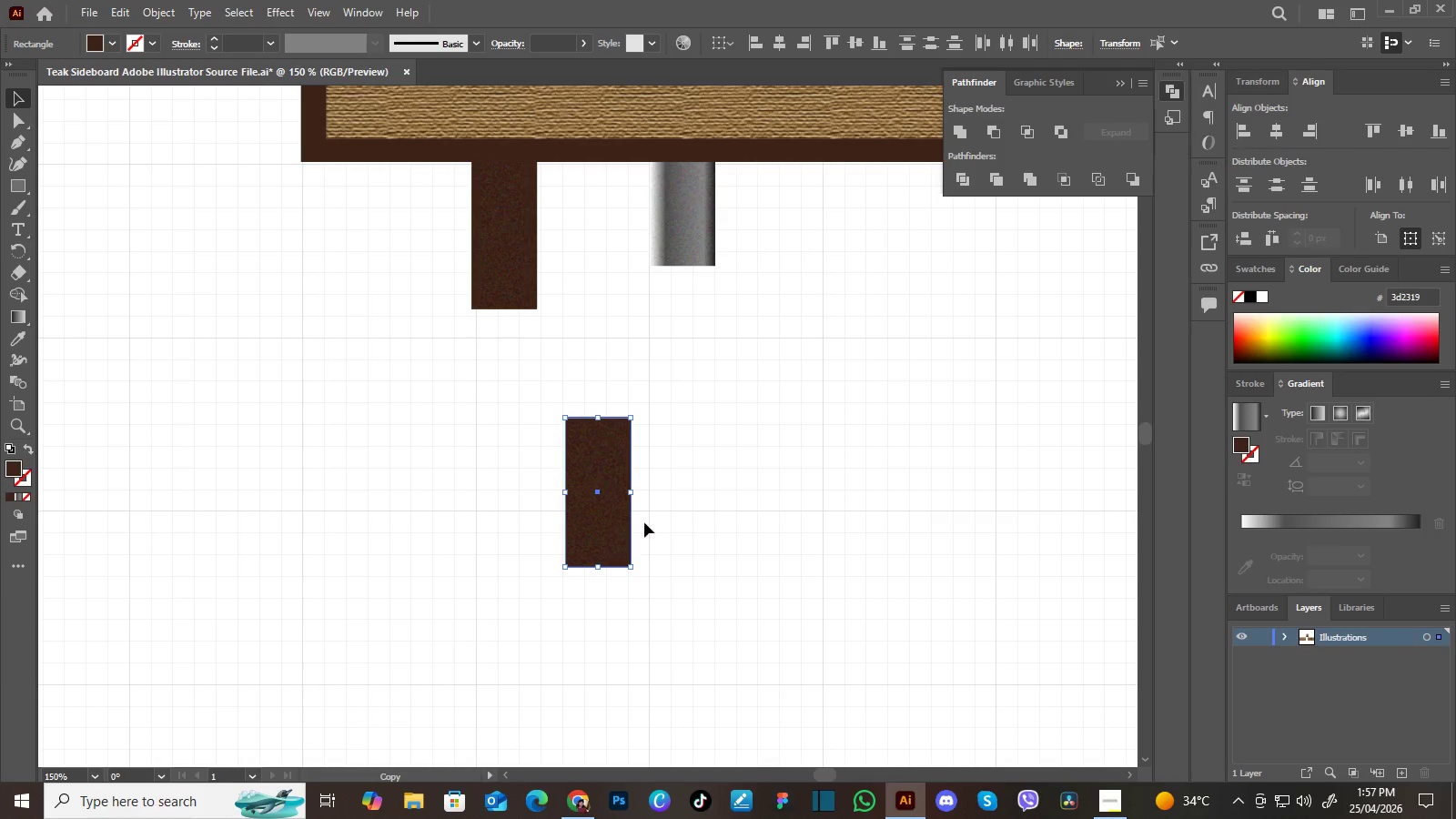 
hold_key(key=AltLeft, duration=13.27)
left_click([662, 512])
 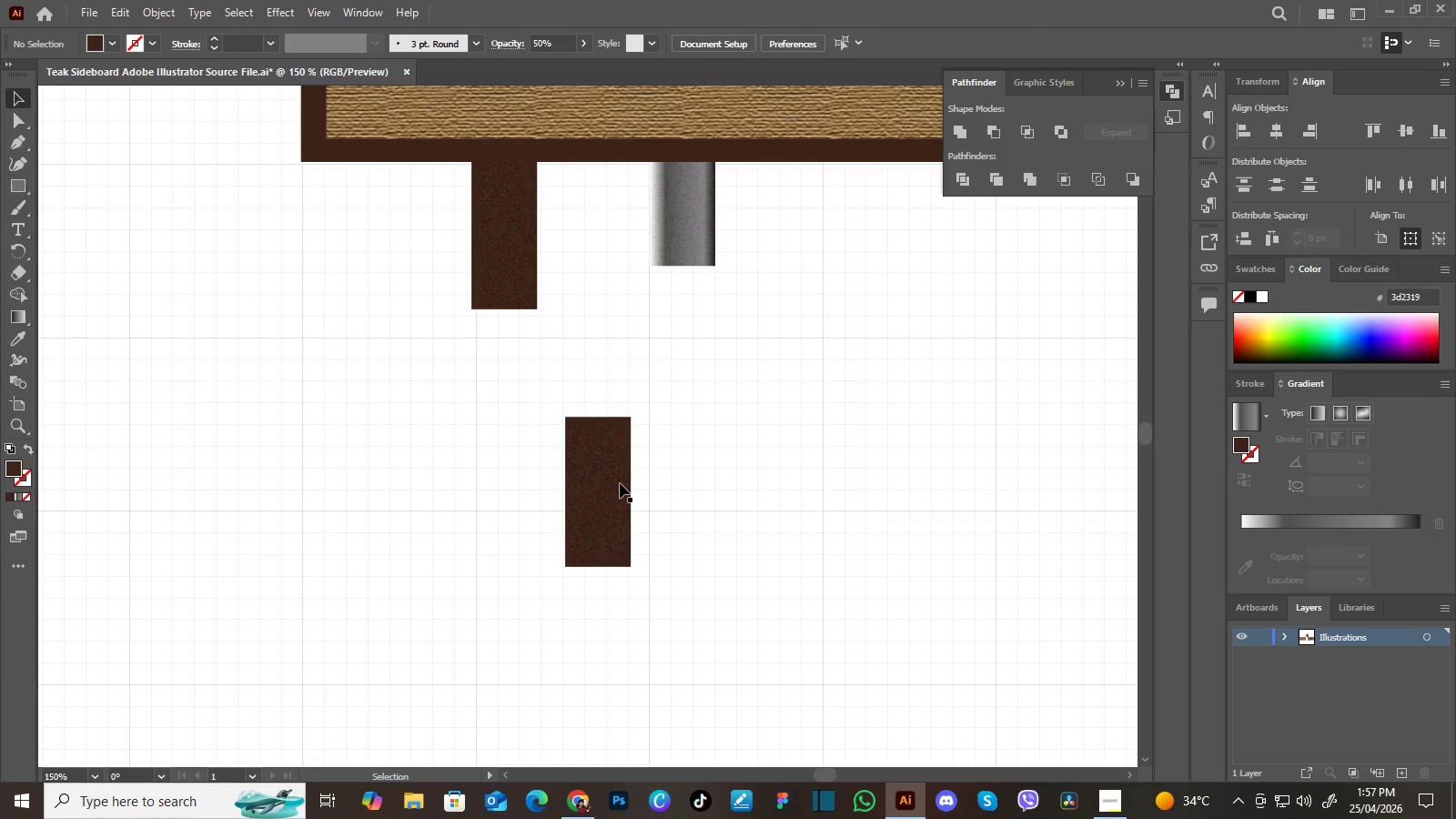 
left_click([620, 482])
 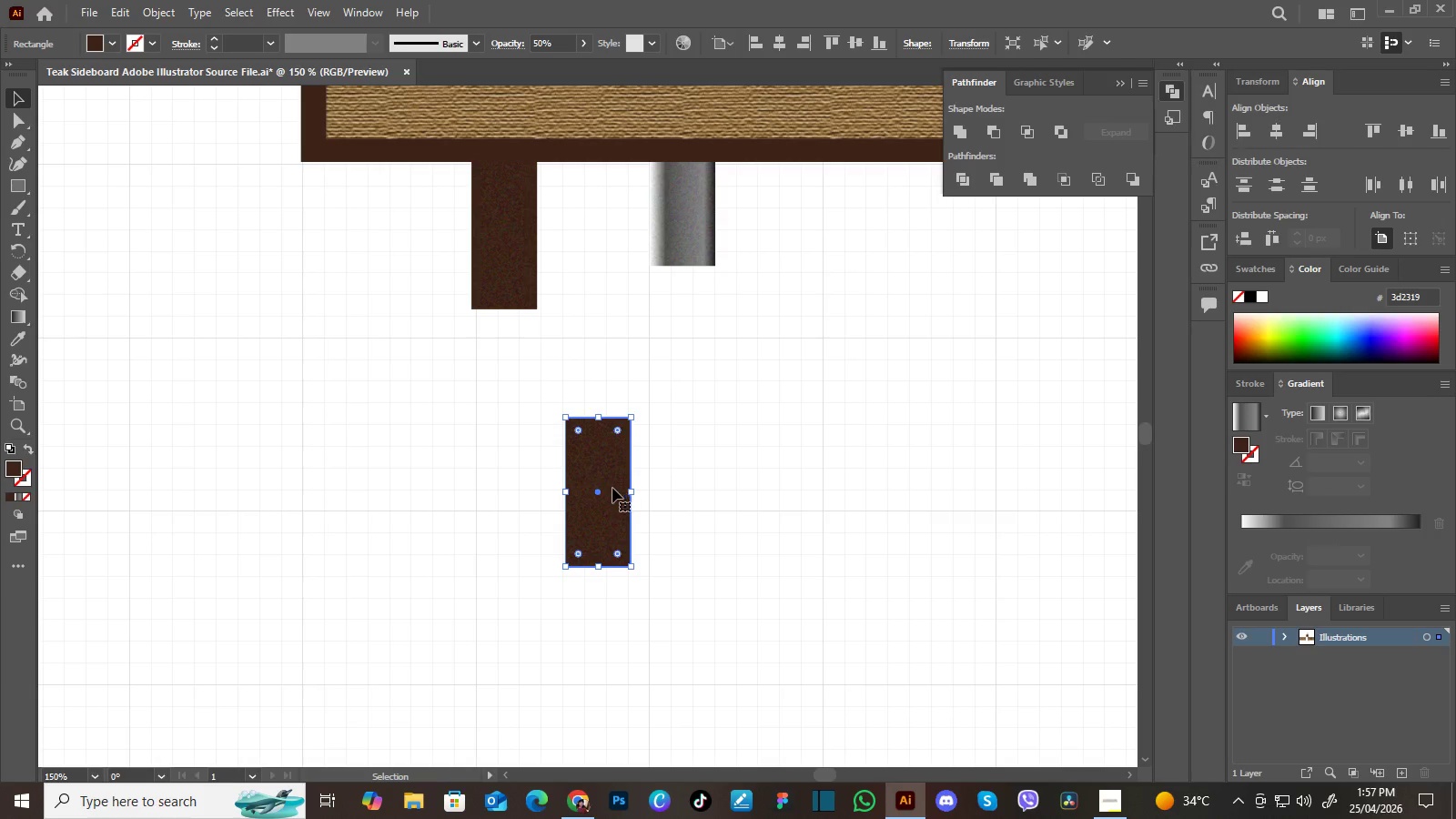 
left_click_drag(start_coordinate=[612, 488], to_coordinate=[735, 509])
 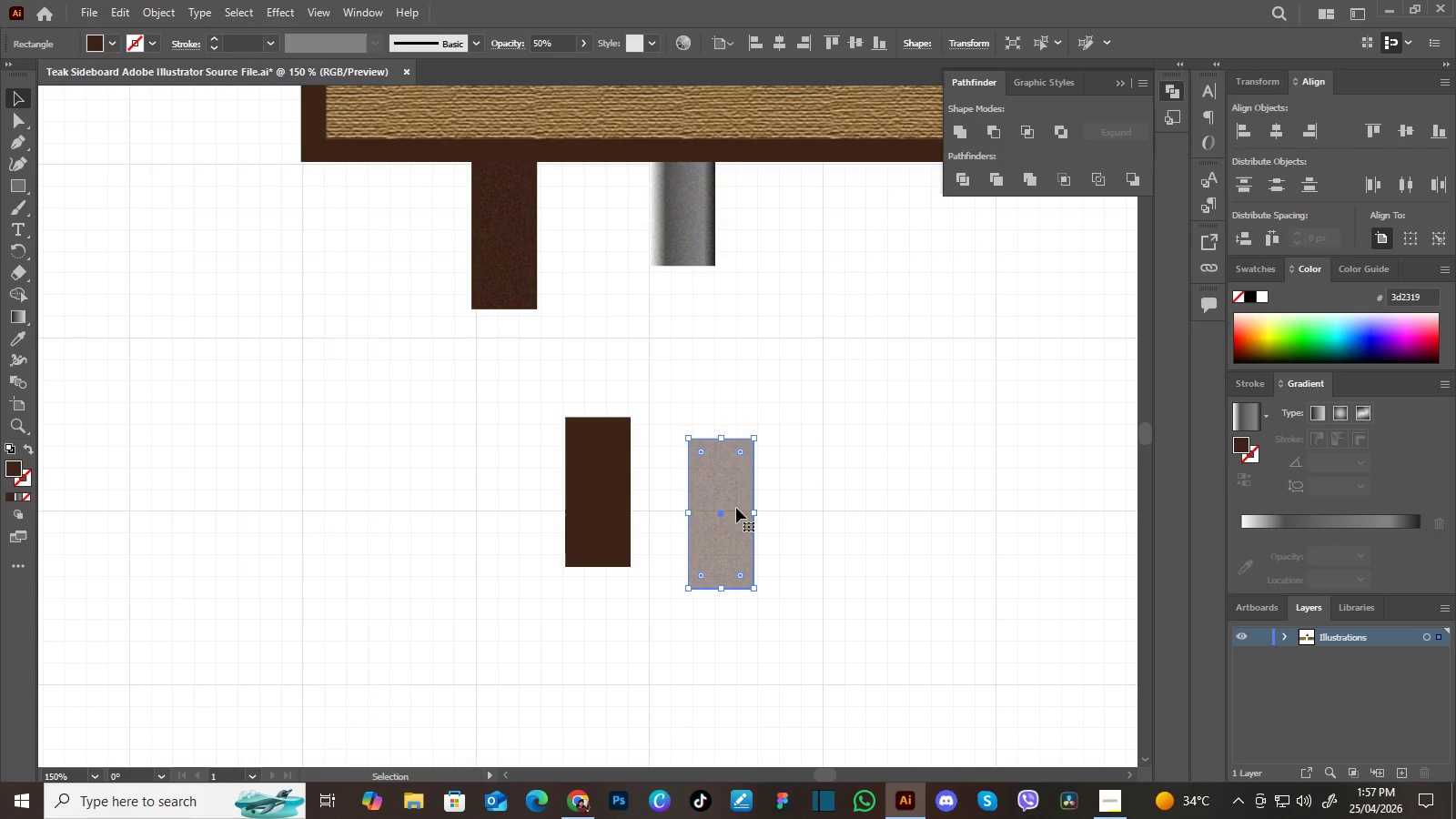 
key(Delete)
 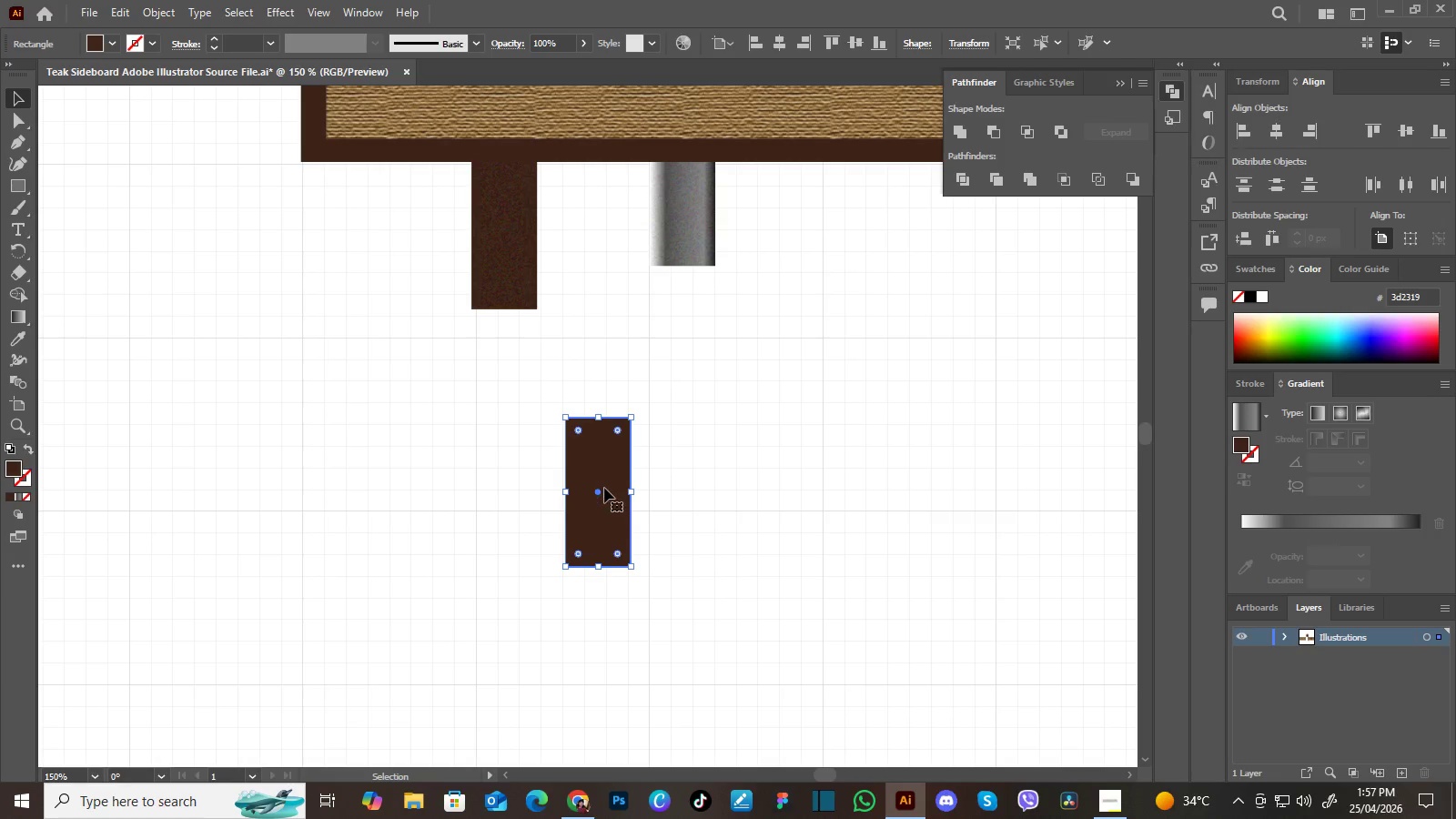 
left_click_drag(start_coordinate=[604, 489], to_coordinate=[607, 432])
 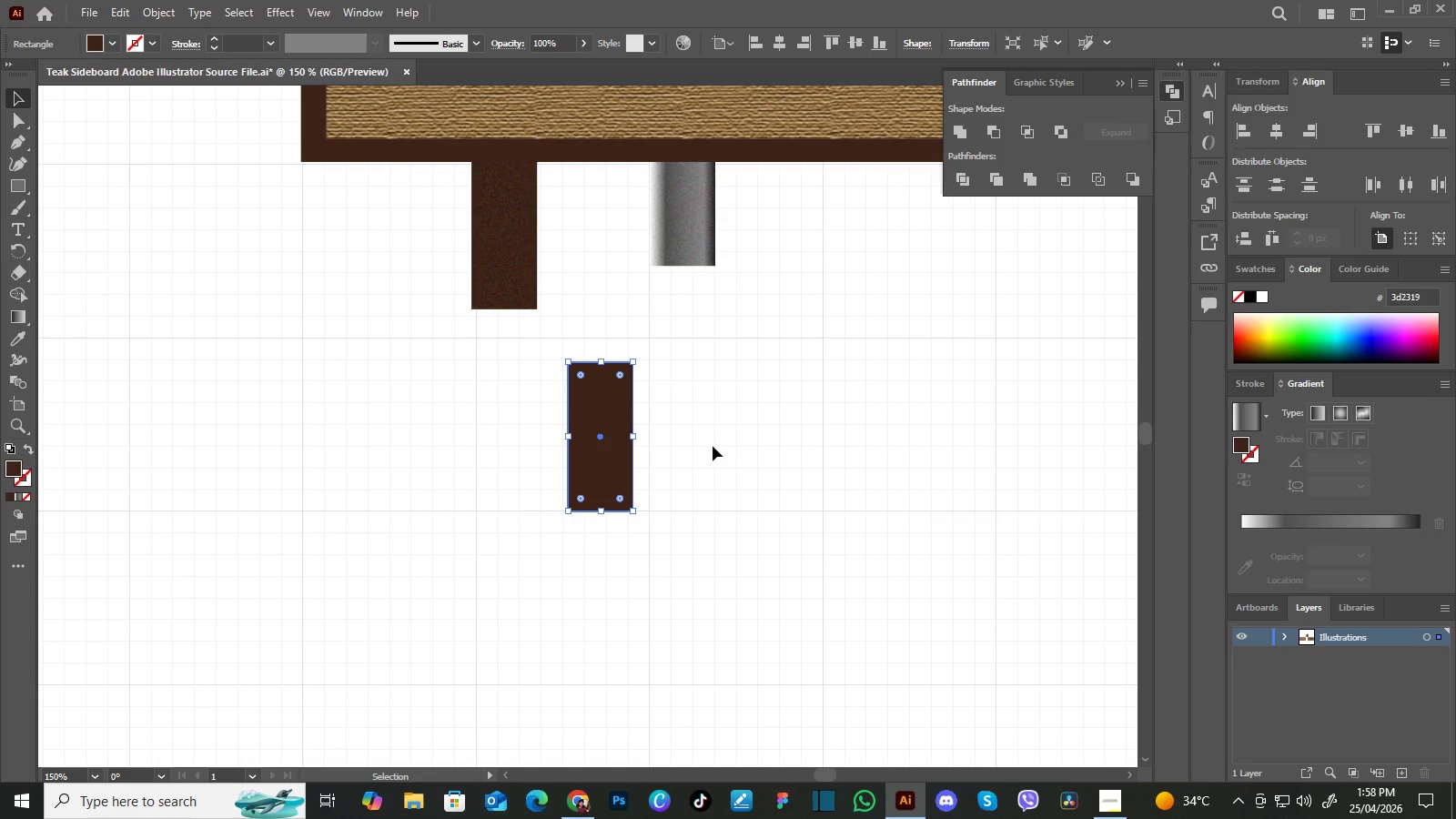 
hold_key(key=AltLeft, duration=1.09)
left_click_drag(start_coordinate=[617, 424], to_coordinate=[740, 431])
 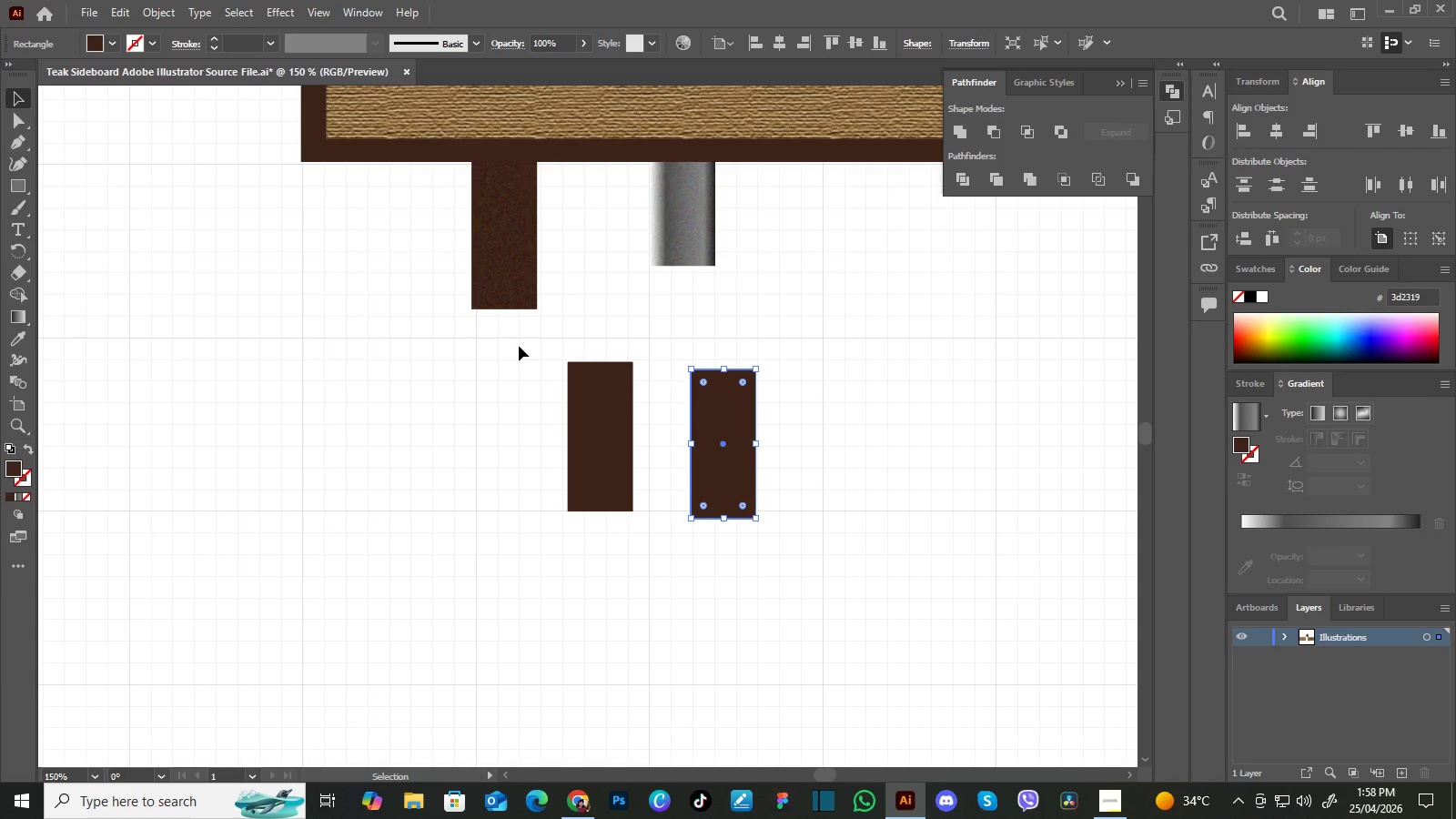 
key(Control+Minus)
 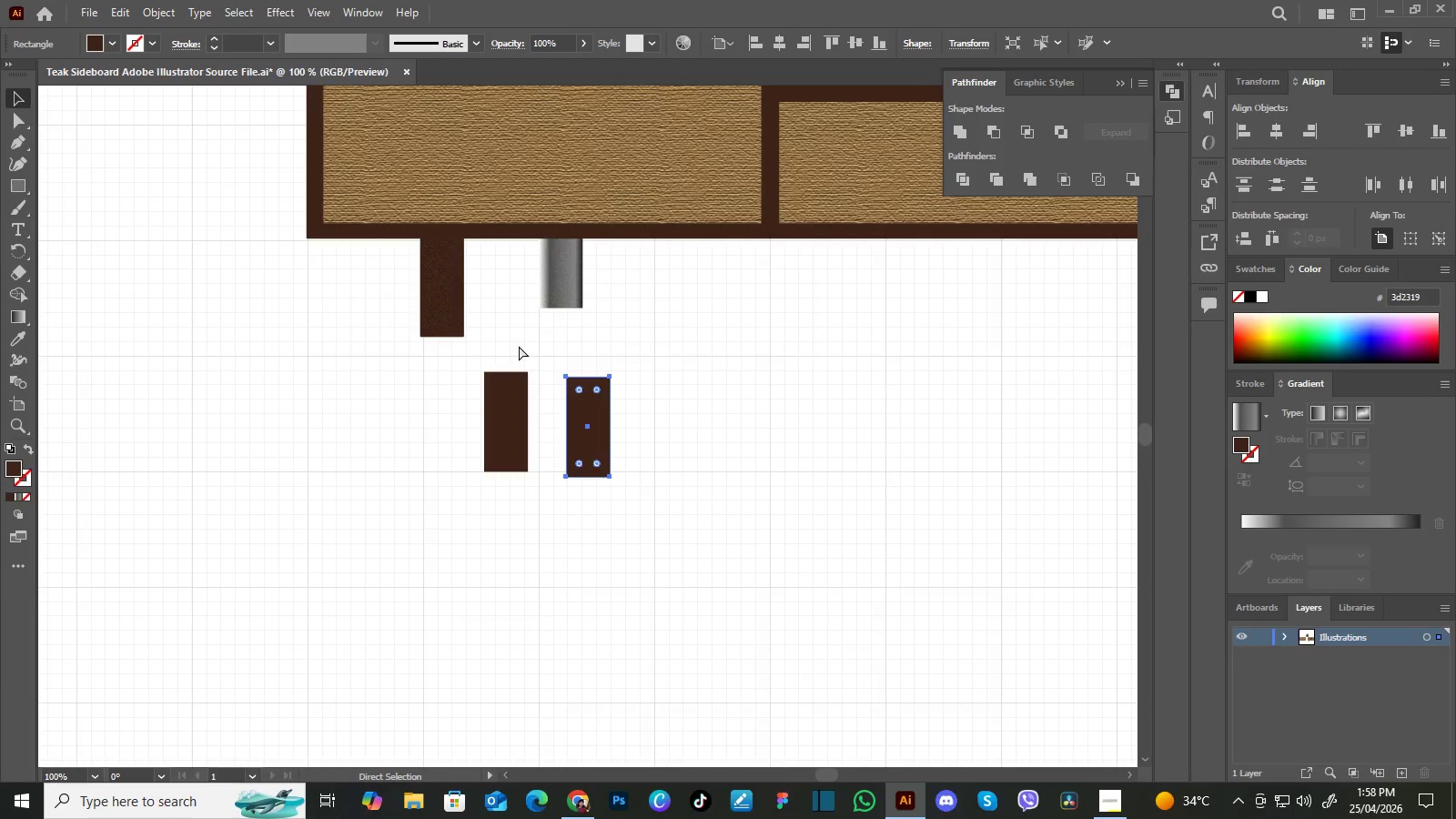 
key(Control+Minus)
 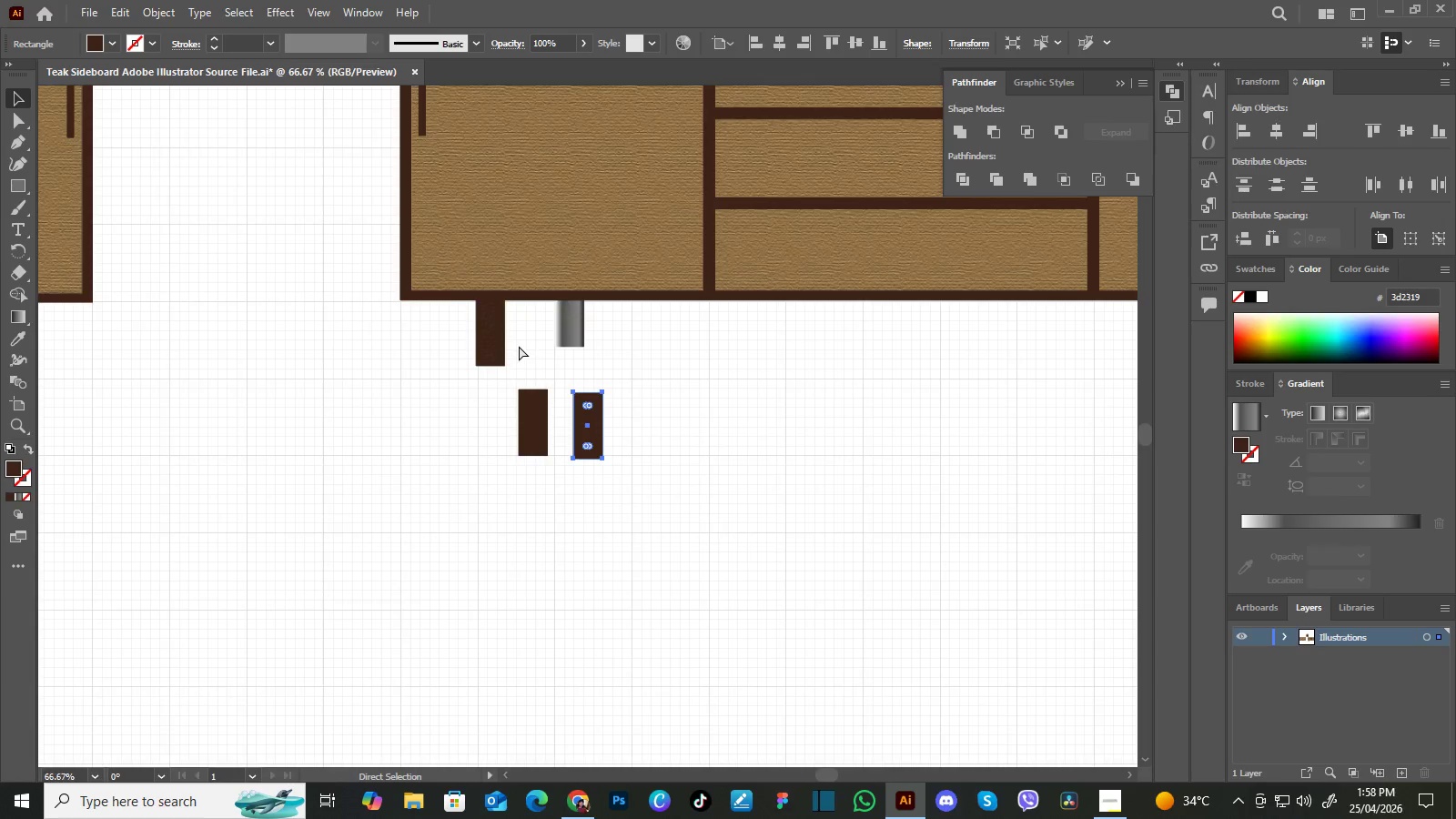 
key(Control+Minus)
 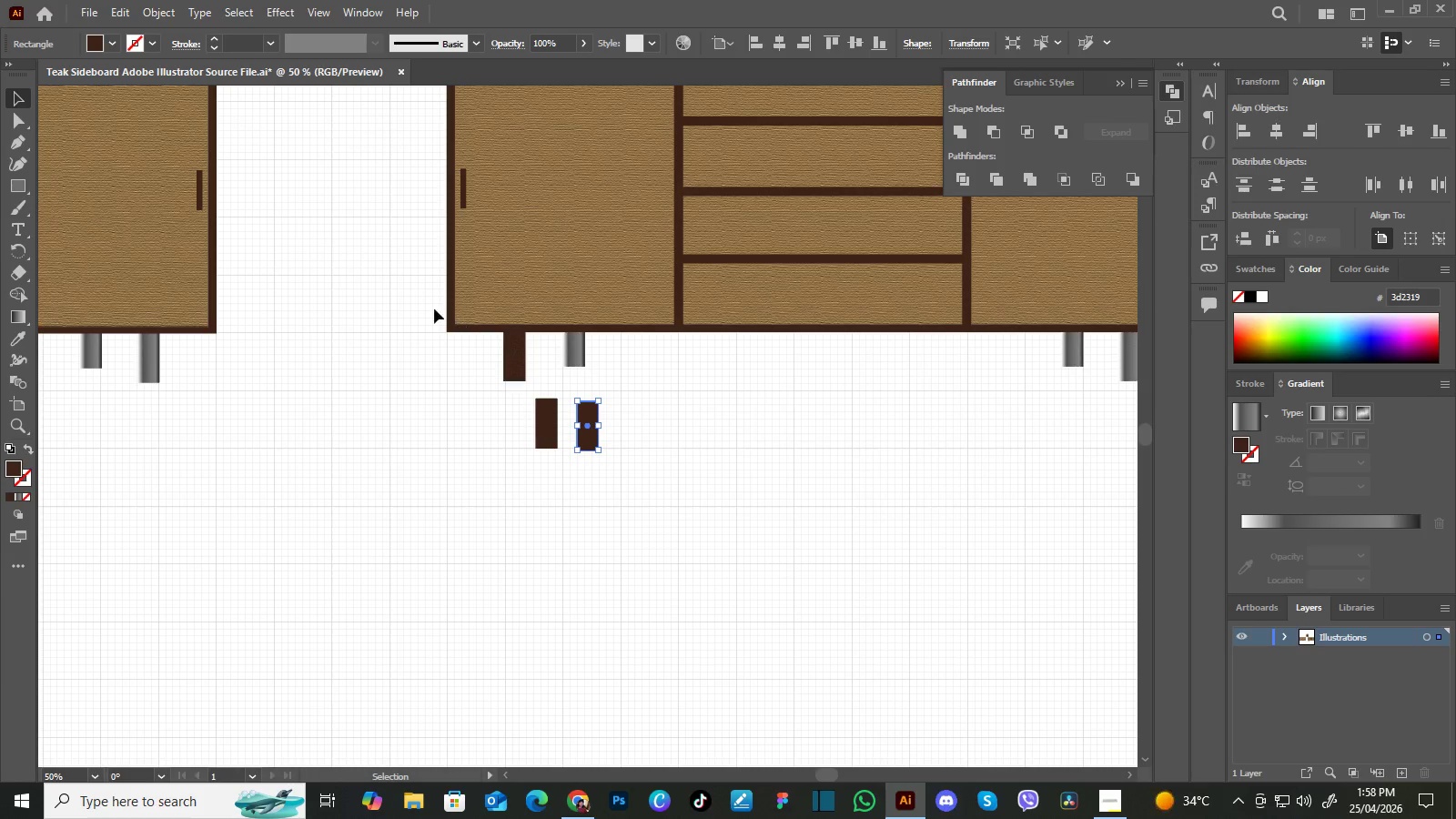 
hold_key(key=Space, duration=1.03)
 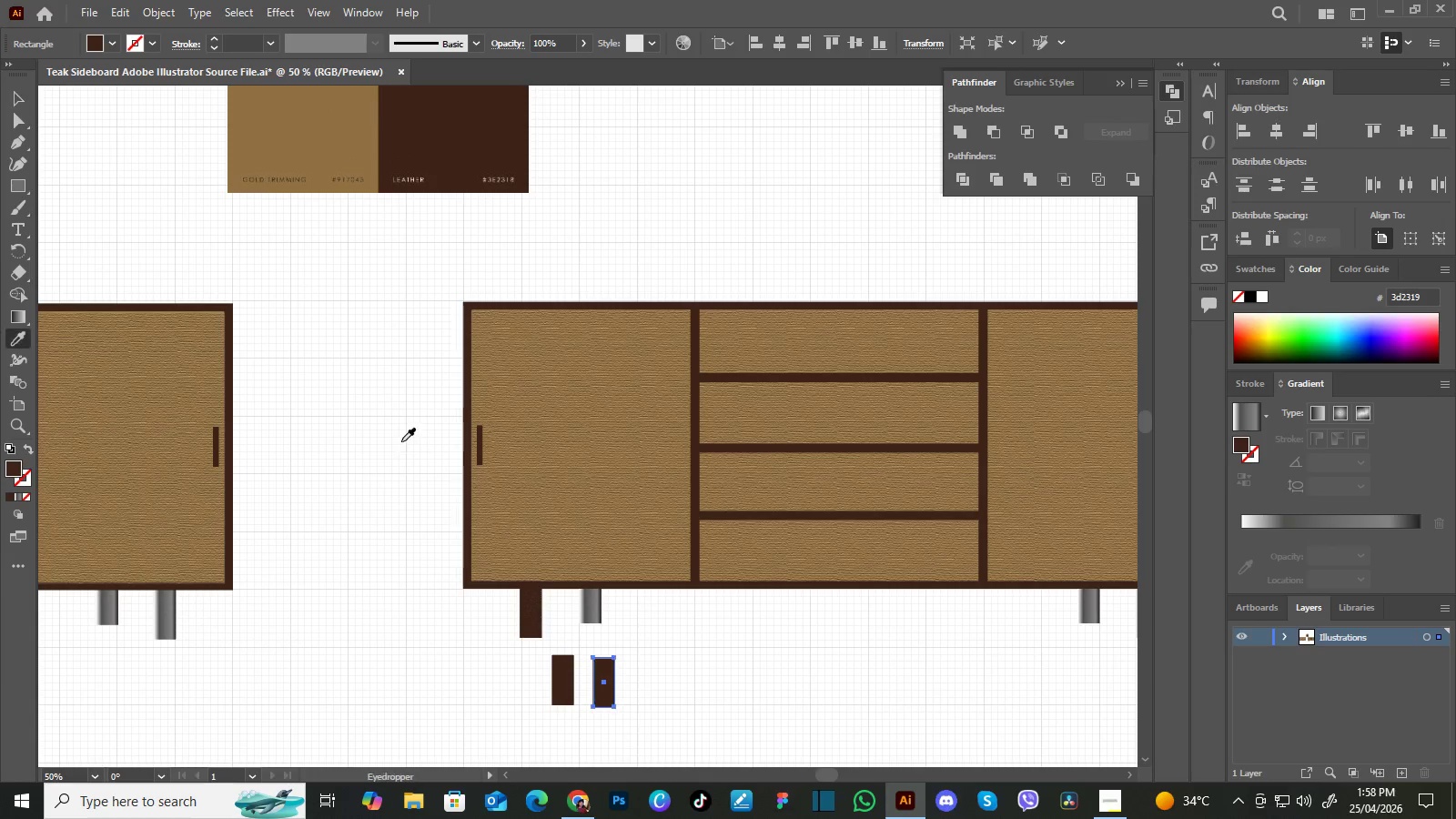 
left_click_drag(start_coordinate=[411, 297], to_coordinate=[421, 474])
 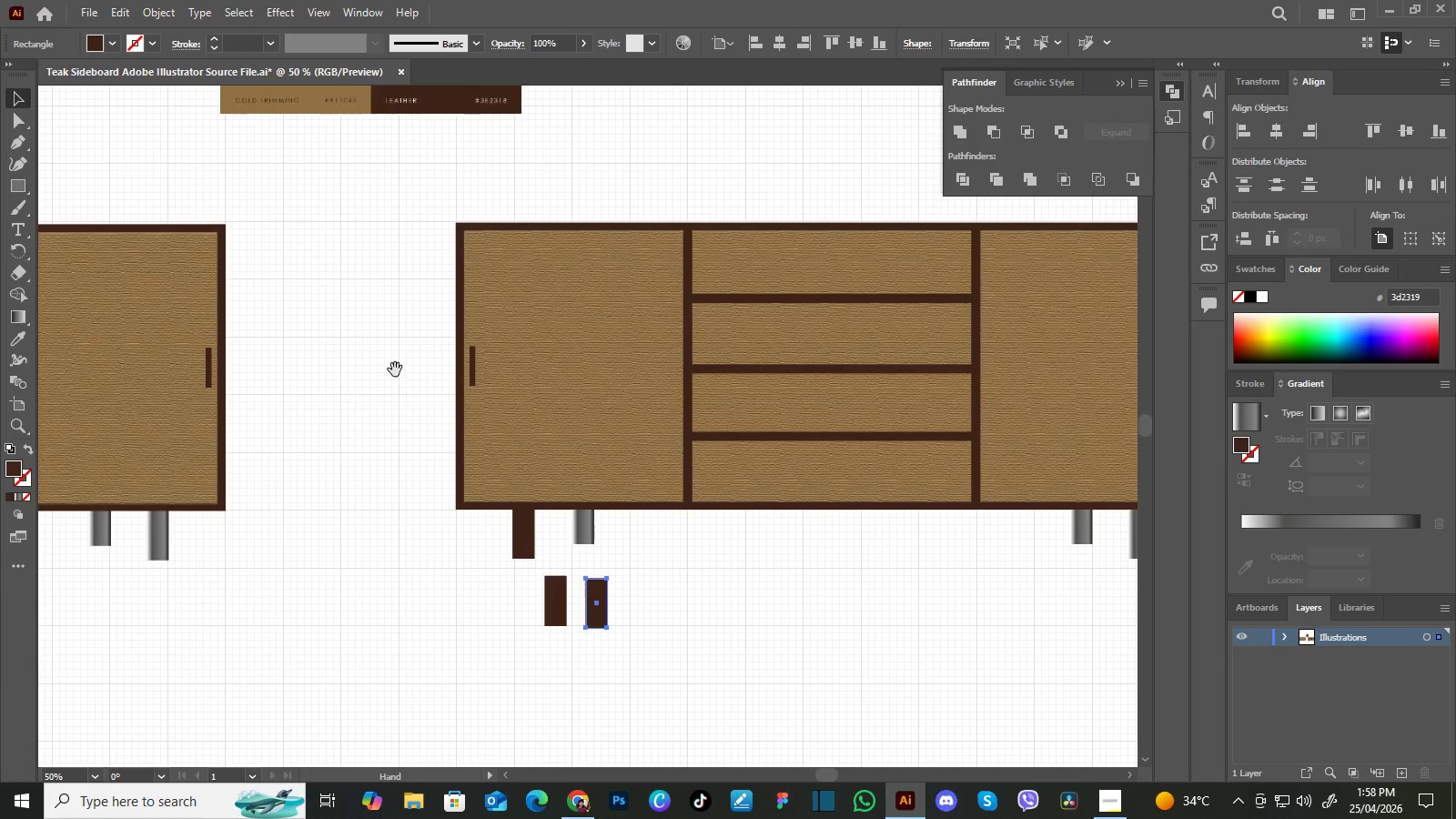 
left_click_drag(start_coordinate=[395, 369], to_coordinate=[402, 449])
 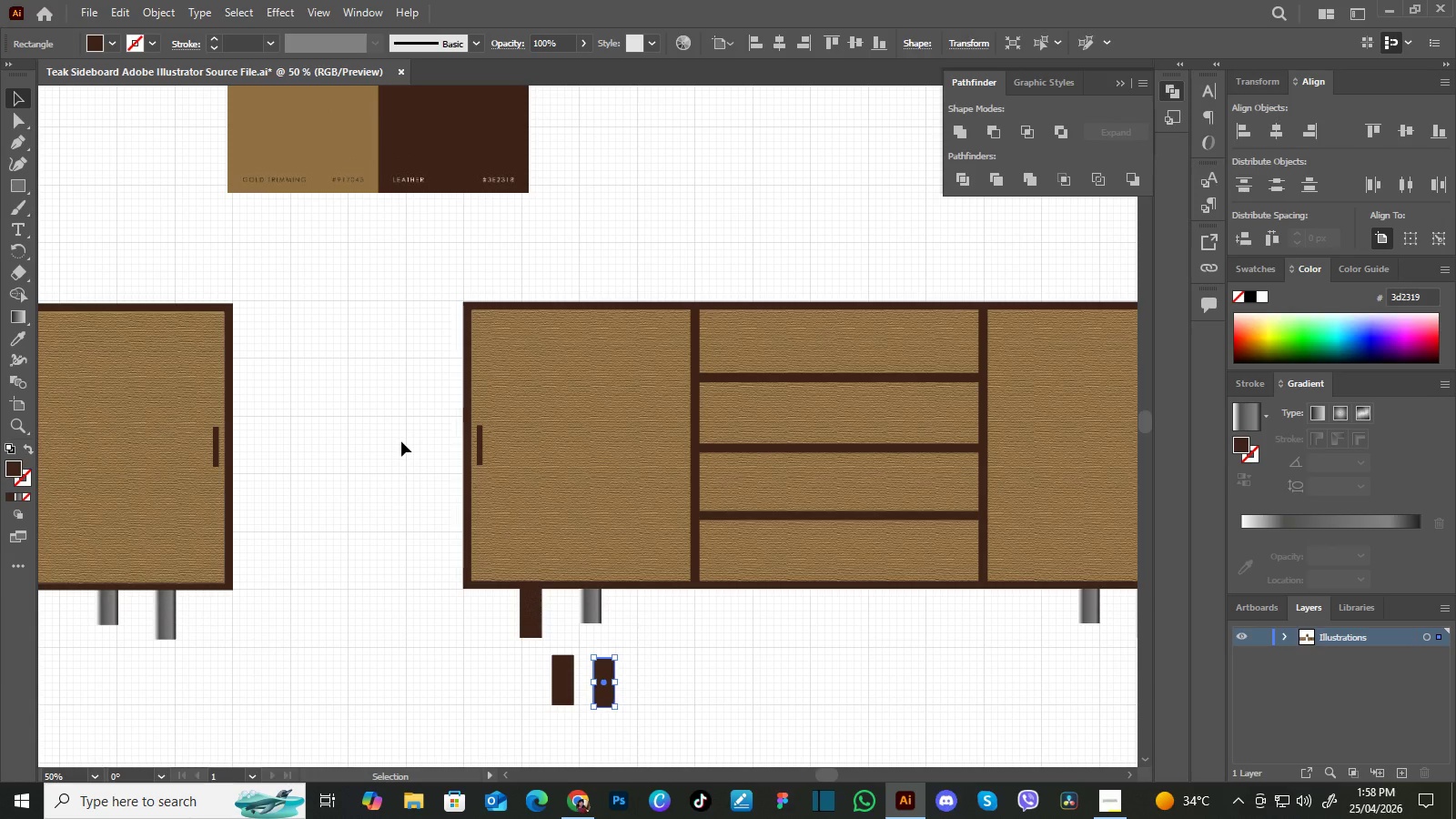 
key(I)
 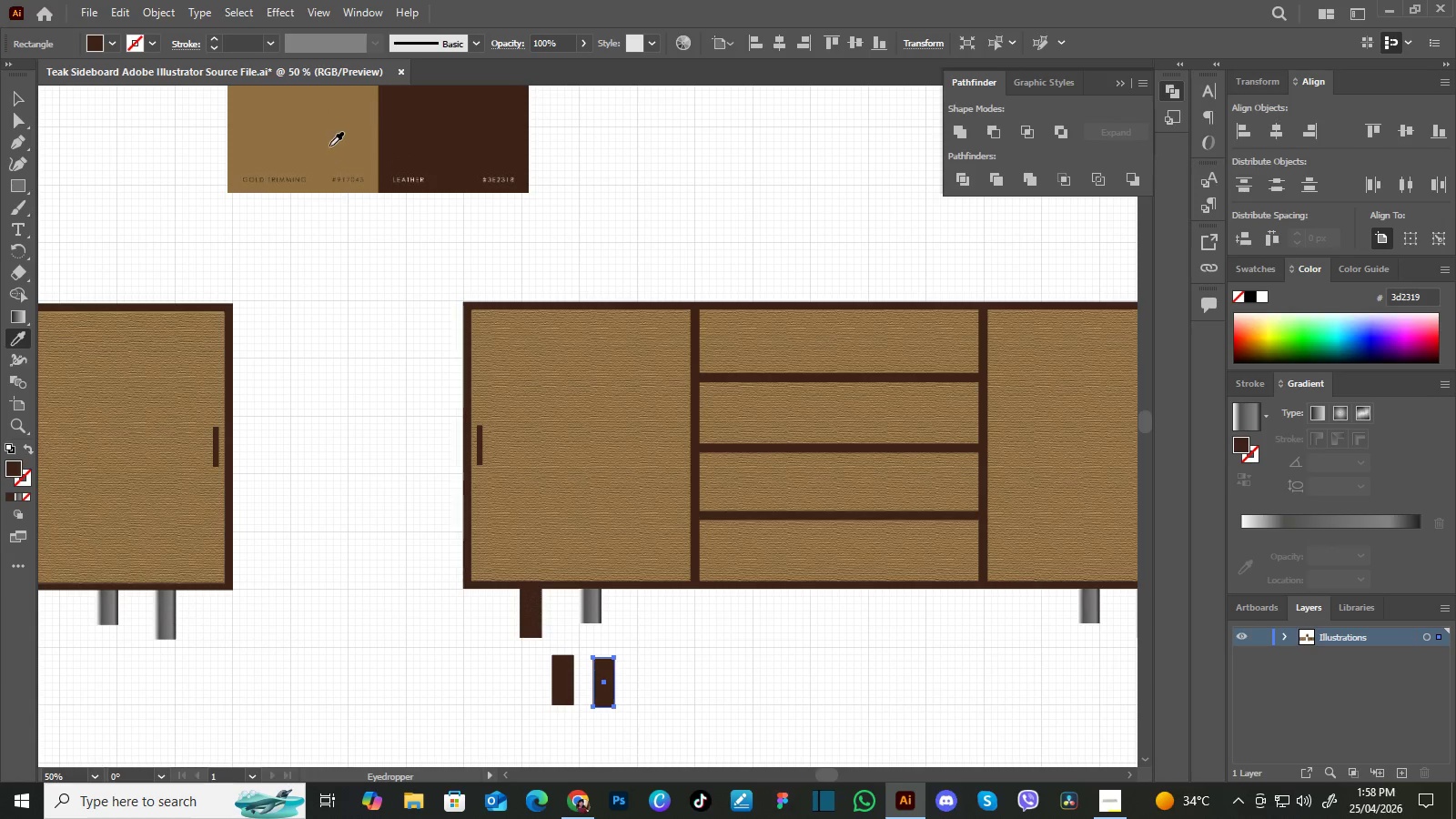 
left_click([329, 145])
 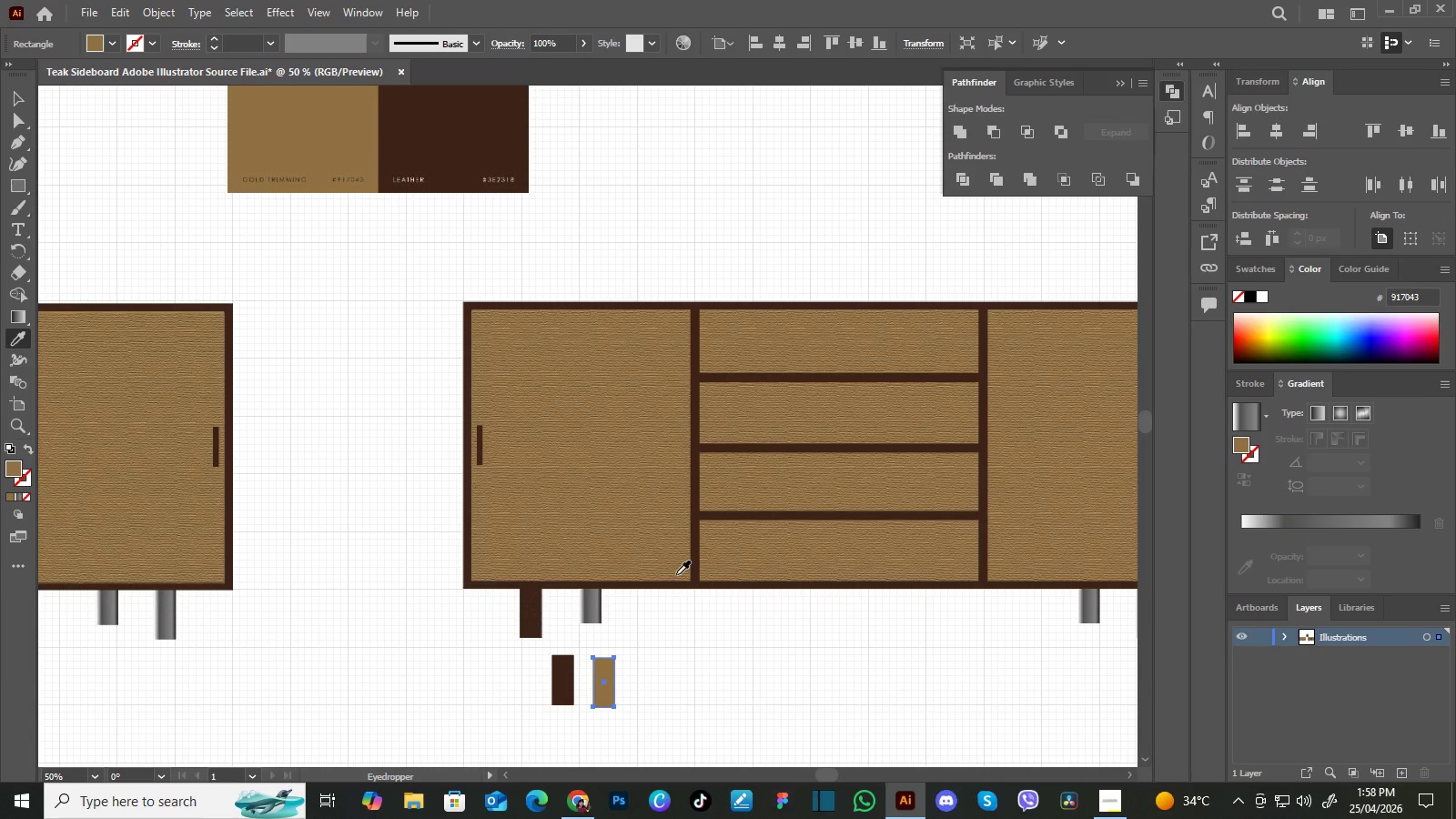 
key(Control+Equal)
 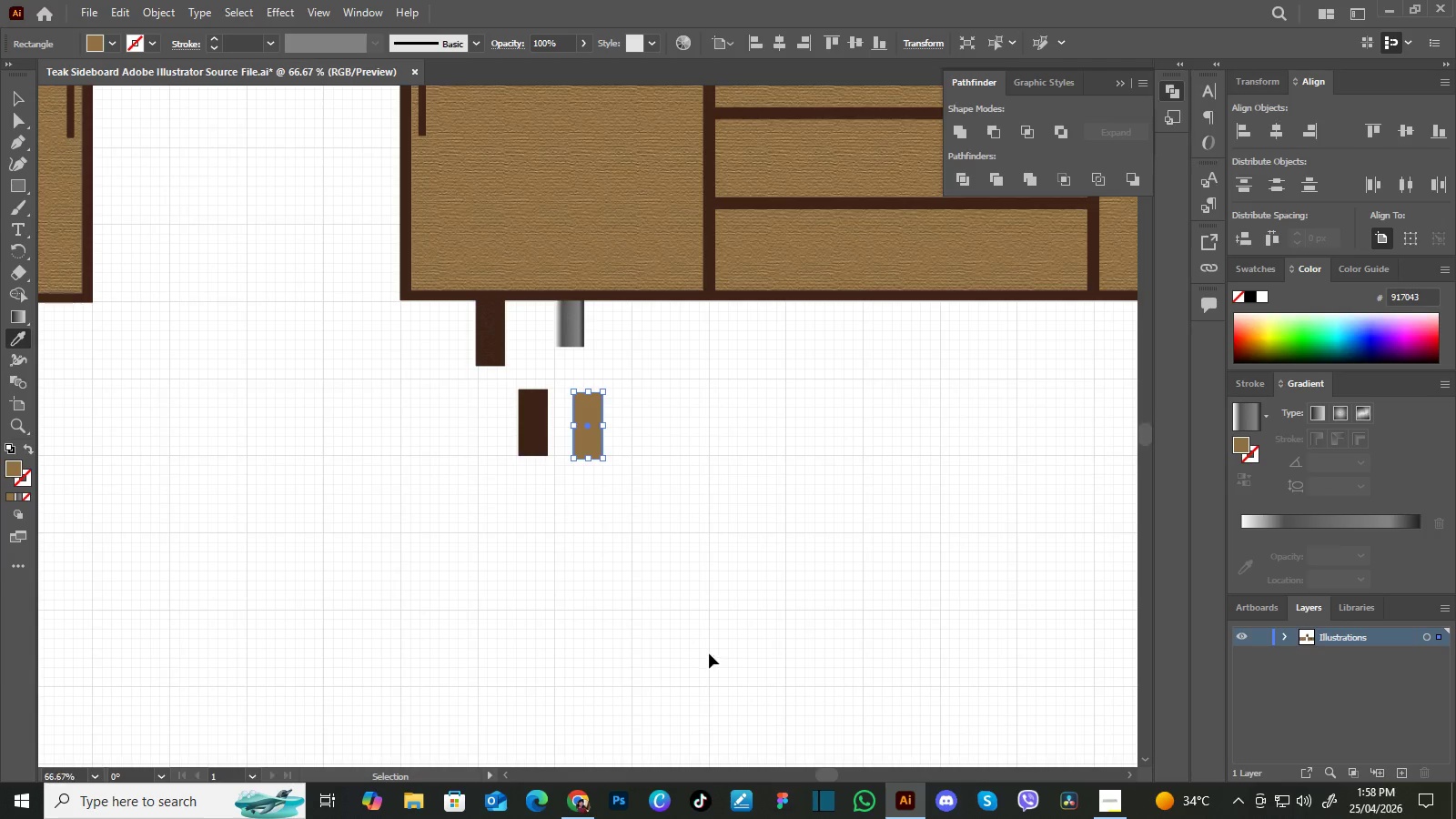 
key(Control+Equal)
 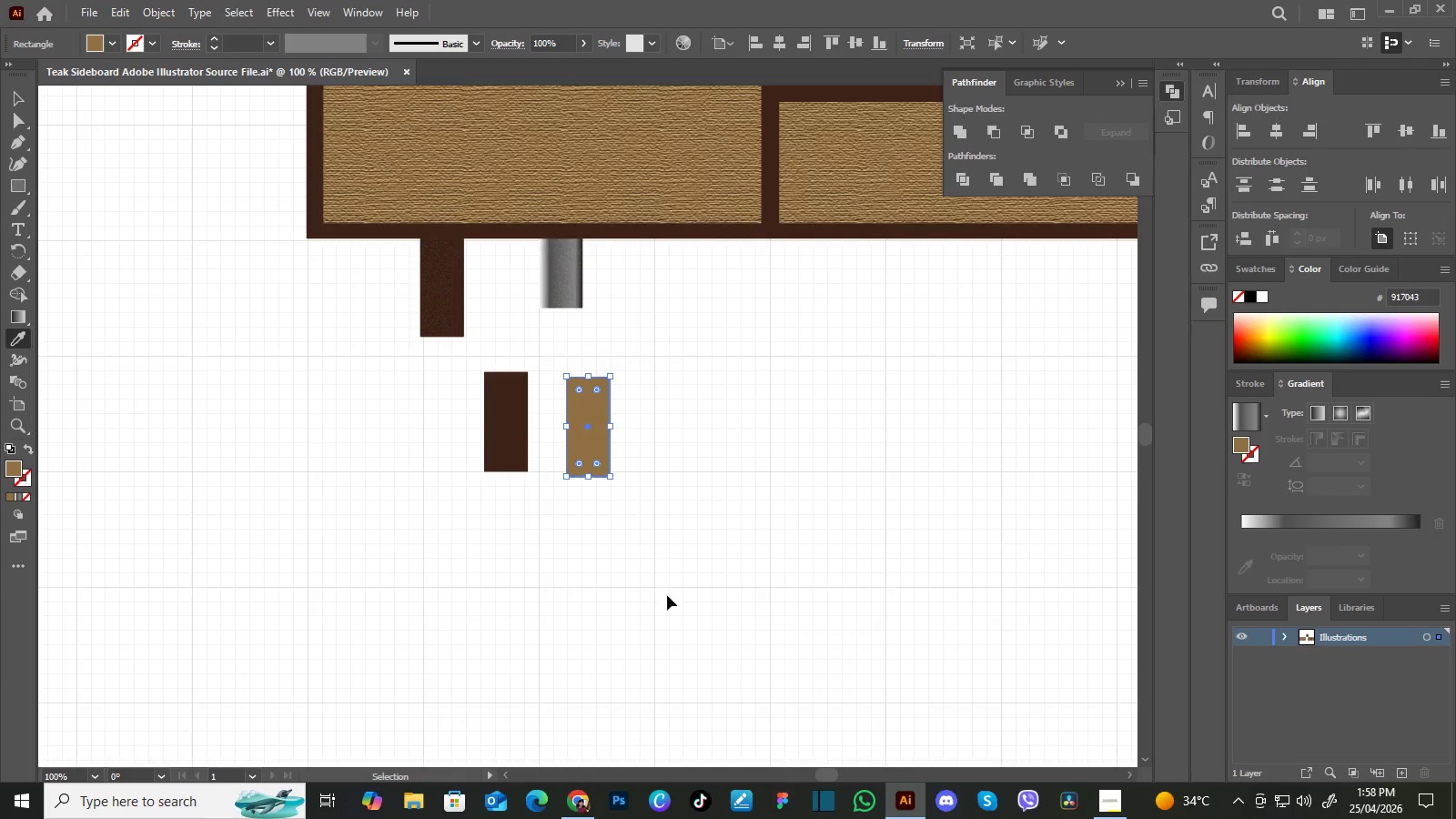 
key(Control+Equal)
 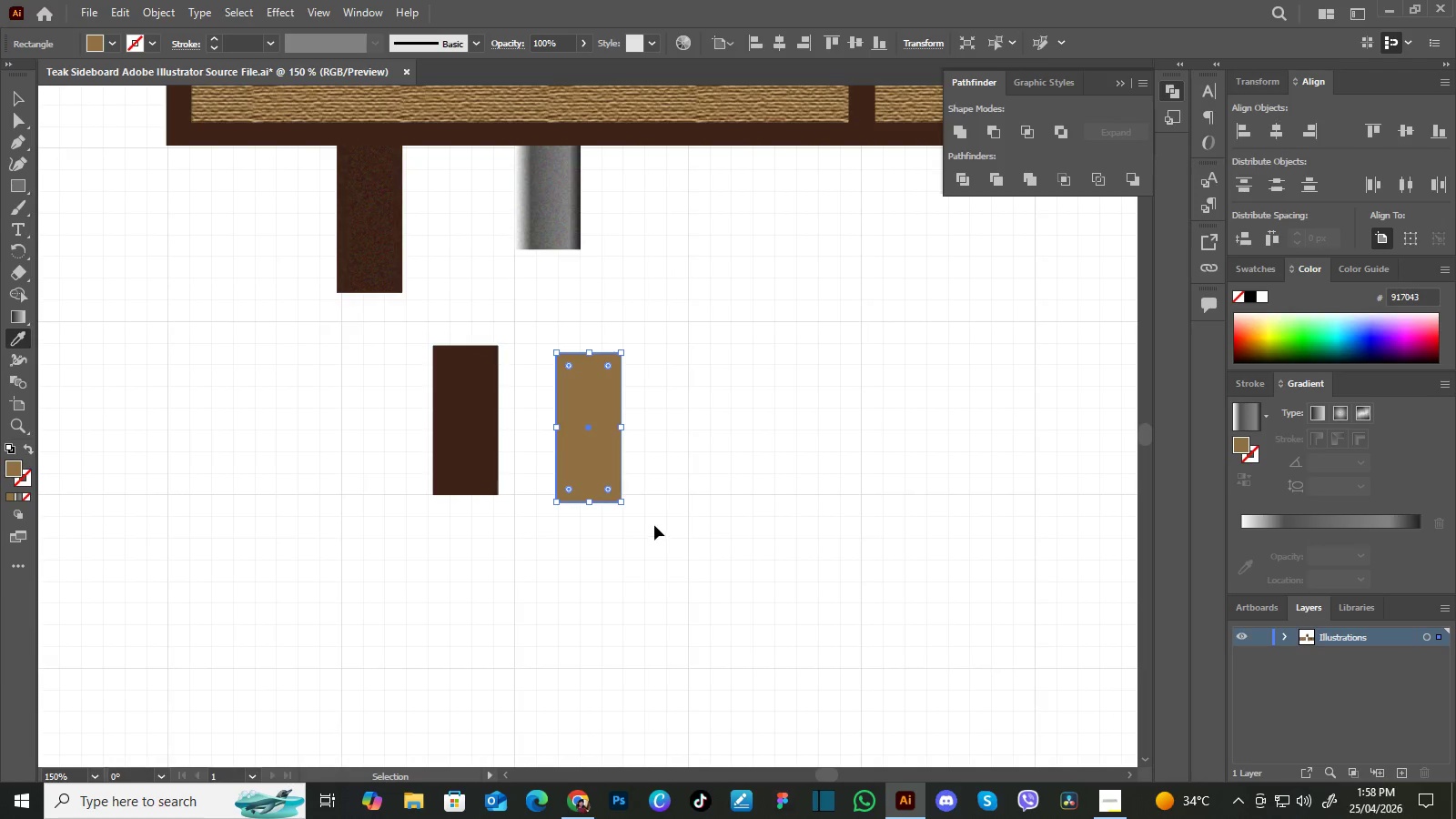 
key(Control+Equal)
 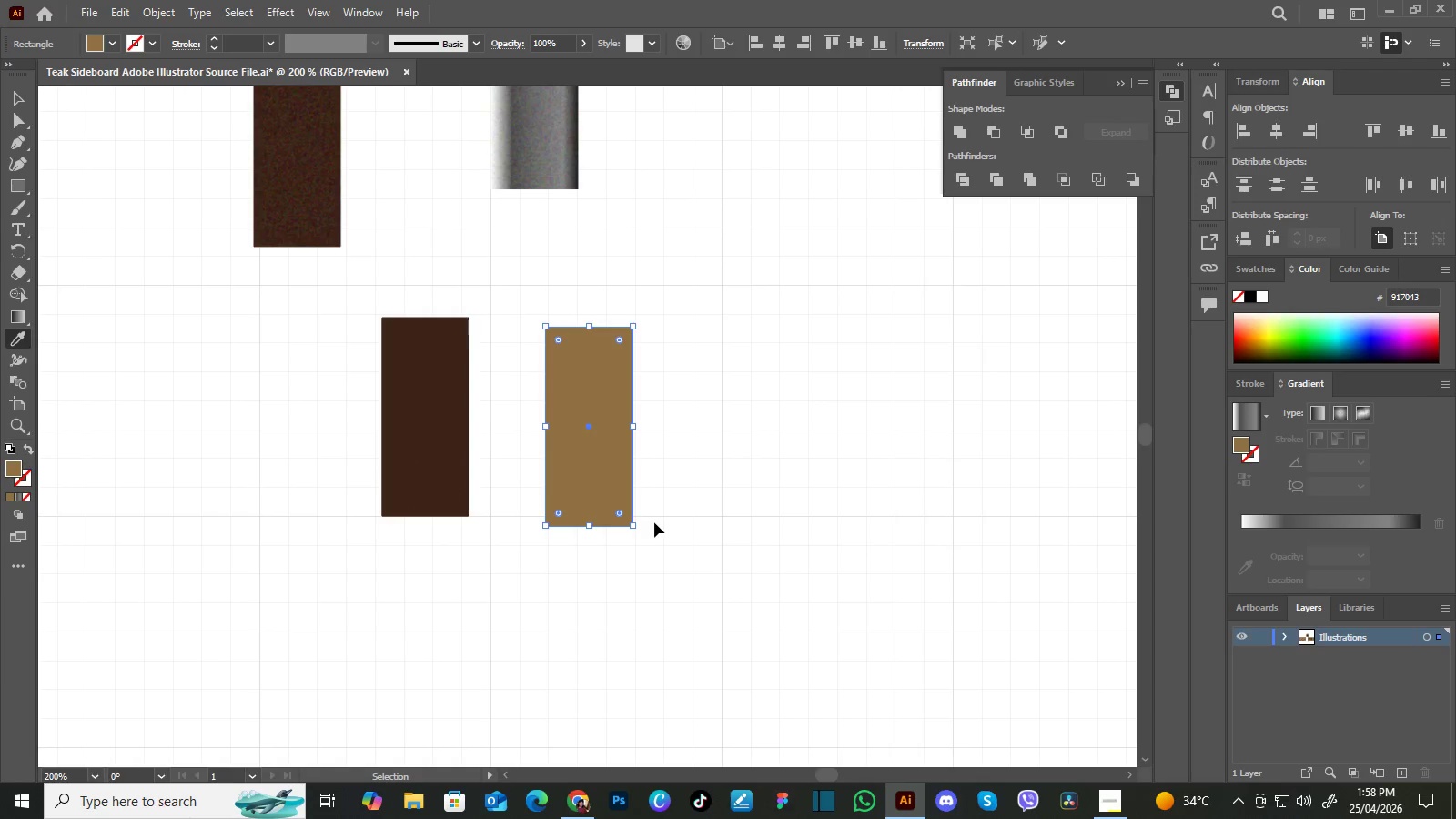 
key(Control+Equal)
 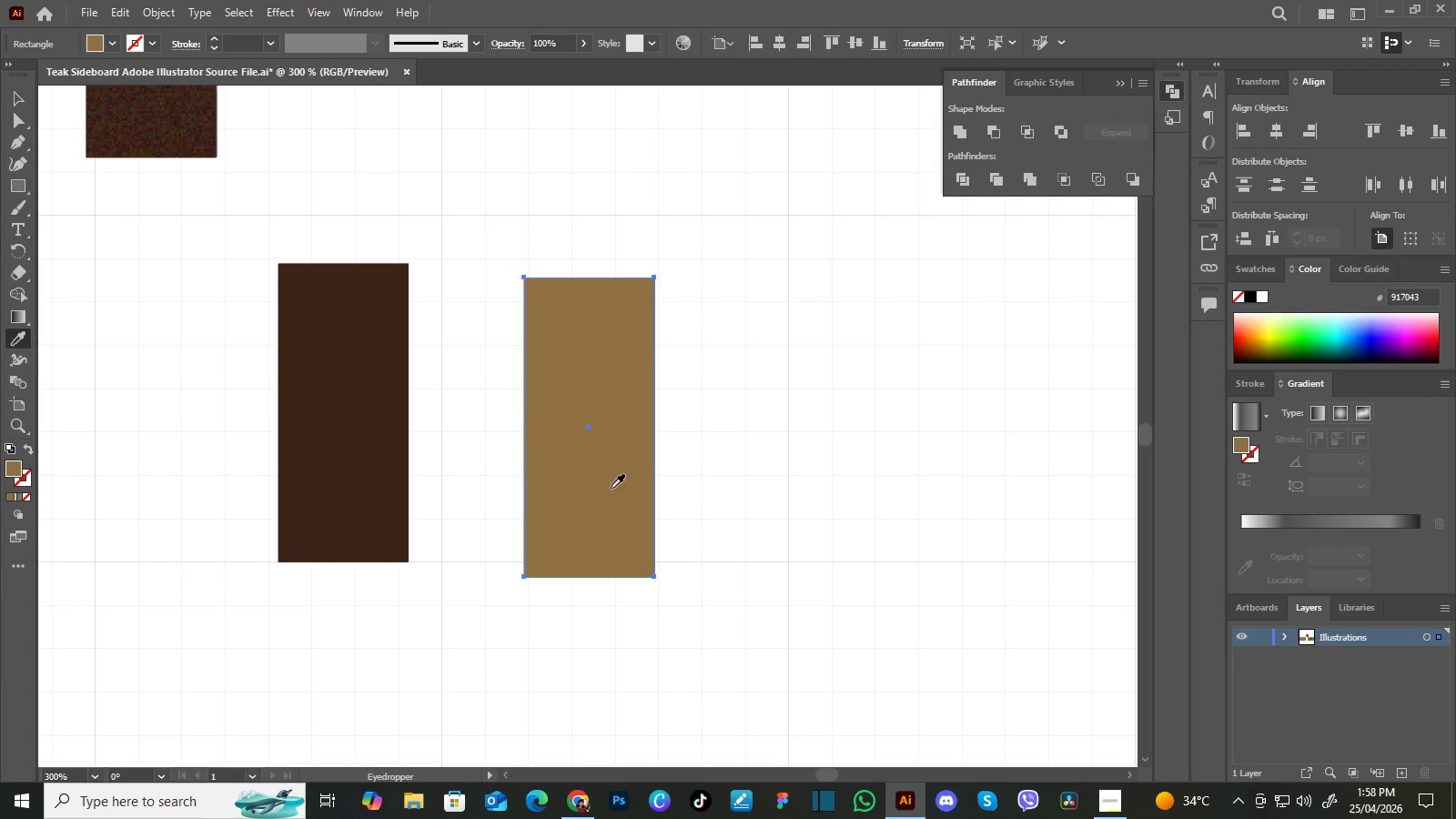 
hold_key(key=Space, duration=0.69)
 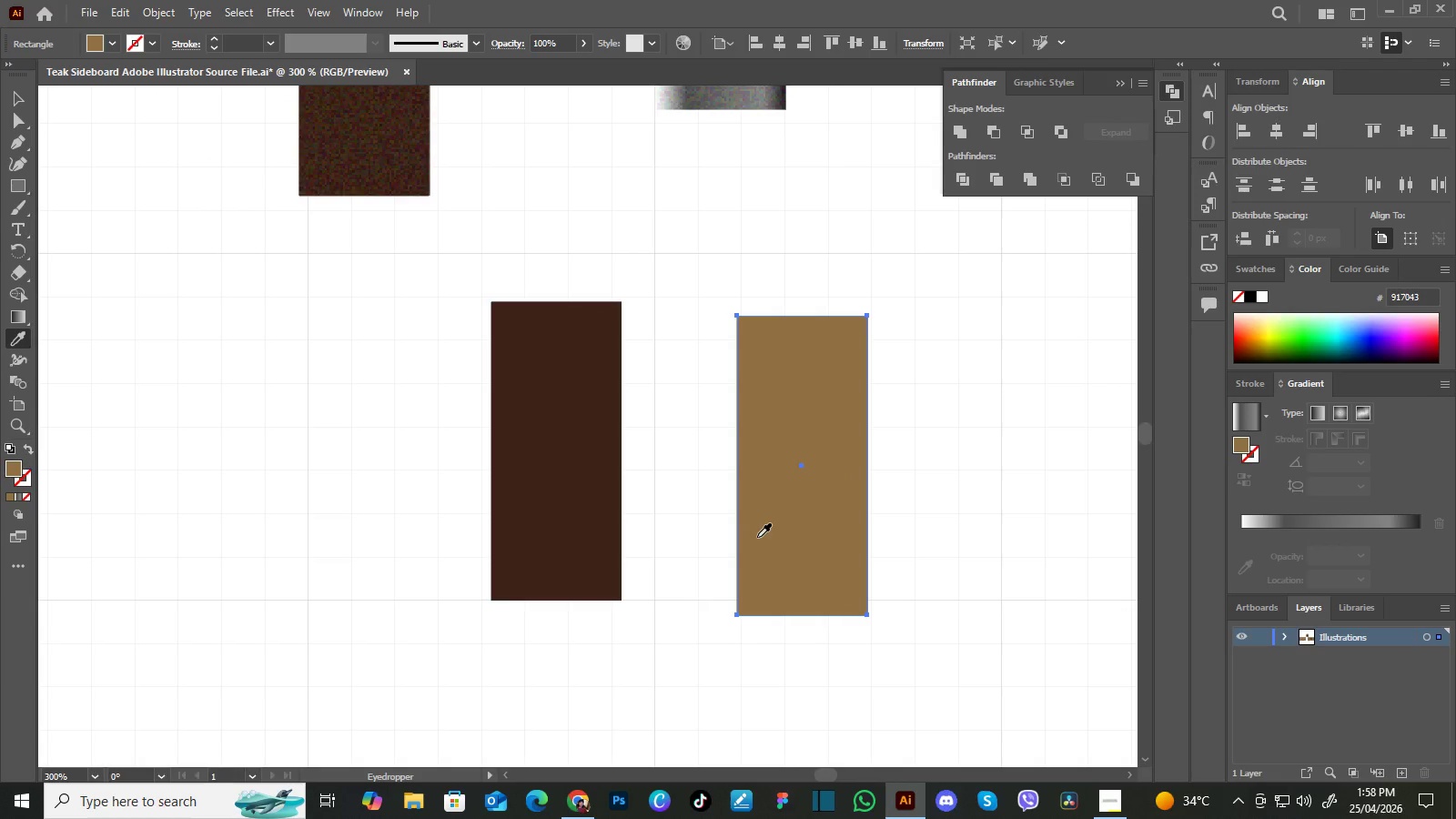 
left_click_drag(start_coordinate=[544, 499], to_coordinate=[757, 537])
 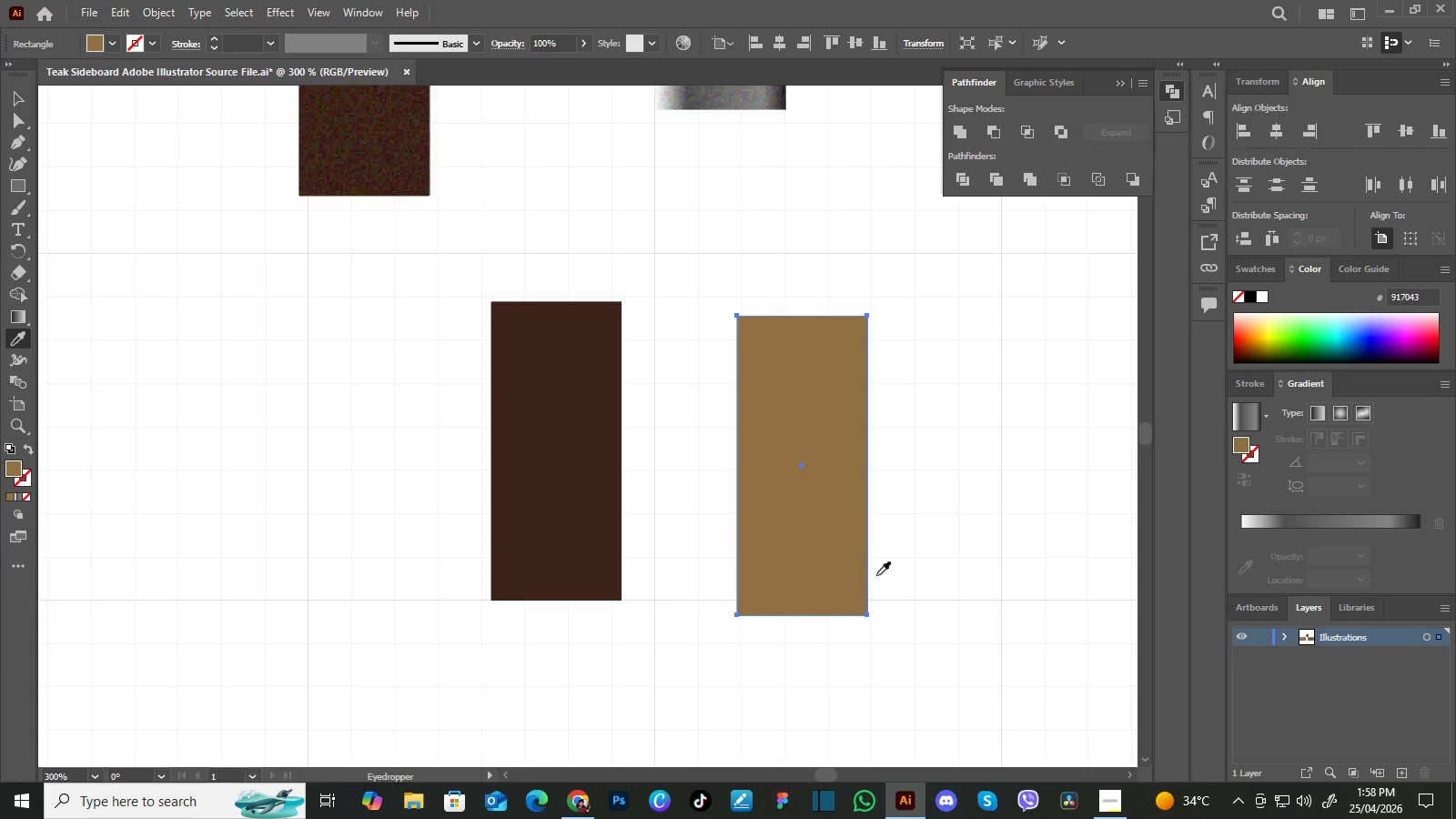 
key(V)
 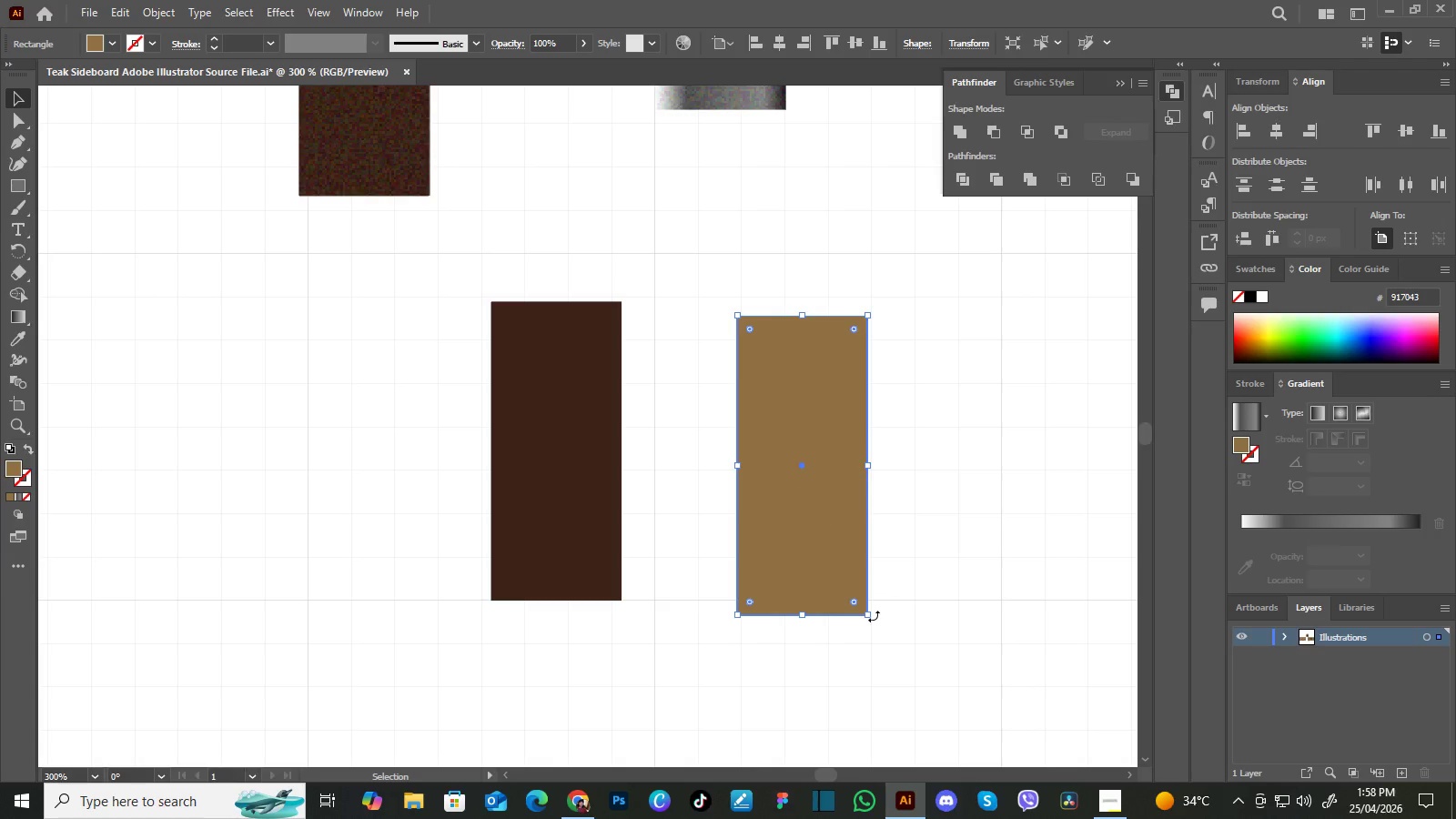 
left_click_drag(start_coordinate=[874, 616], to_coordinate=[854, 634])
 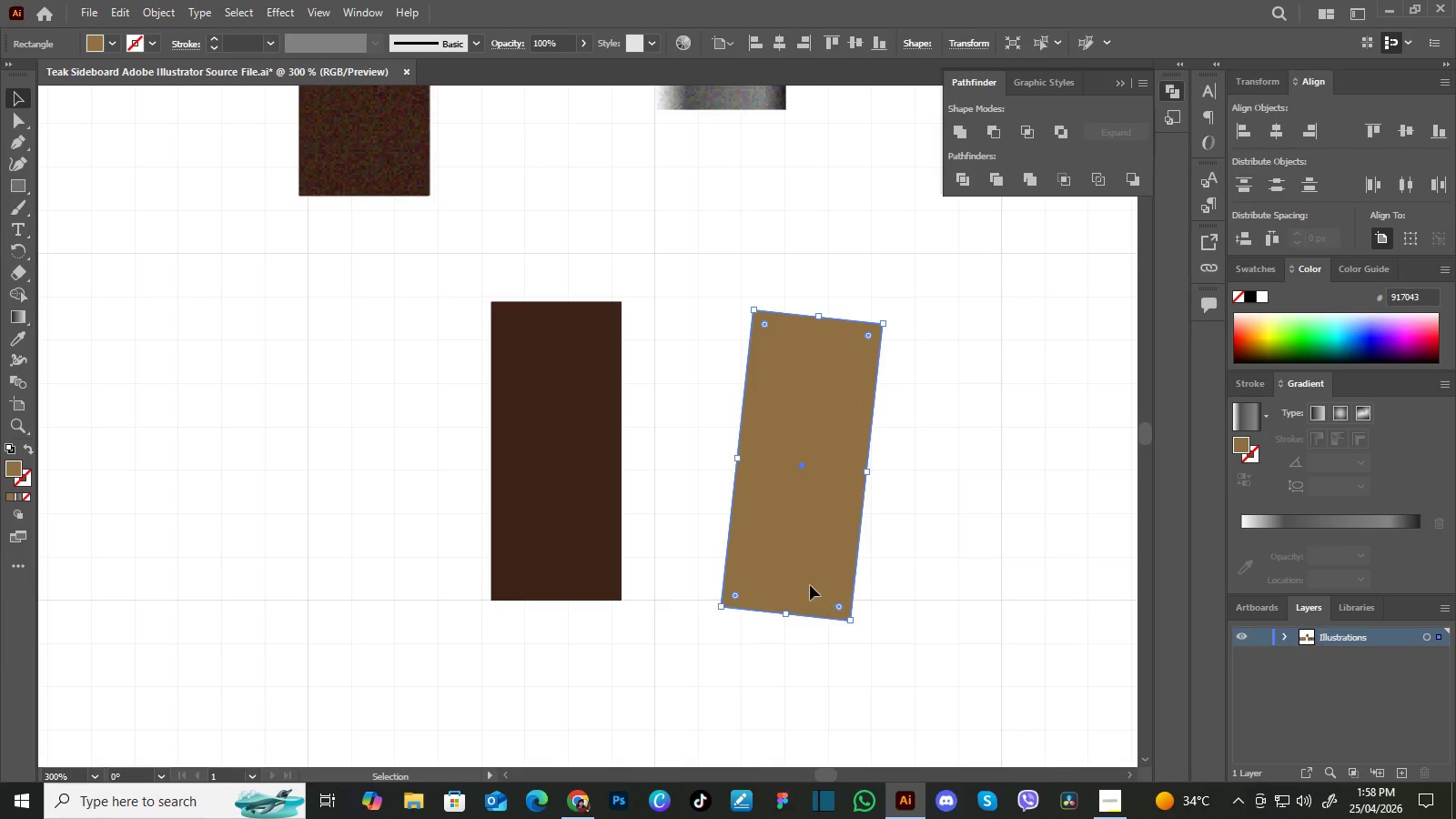 
left_click_drag(start_coordinate=[810, 585], to_coordinate=[678, 576])
 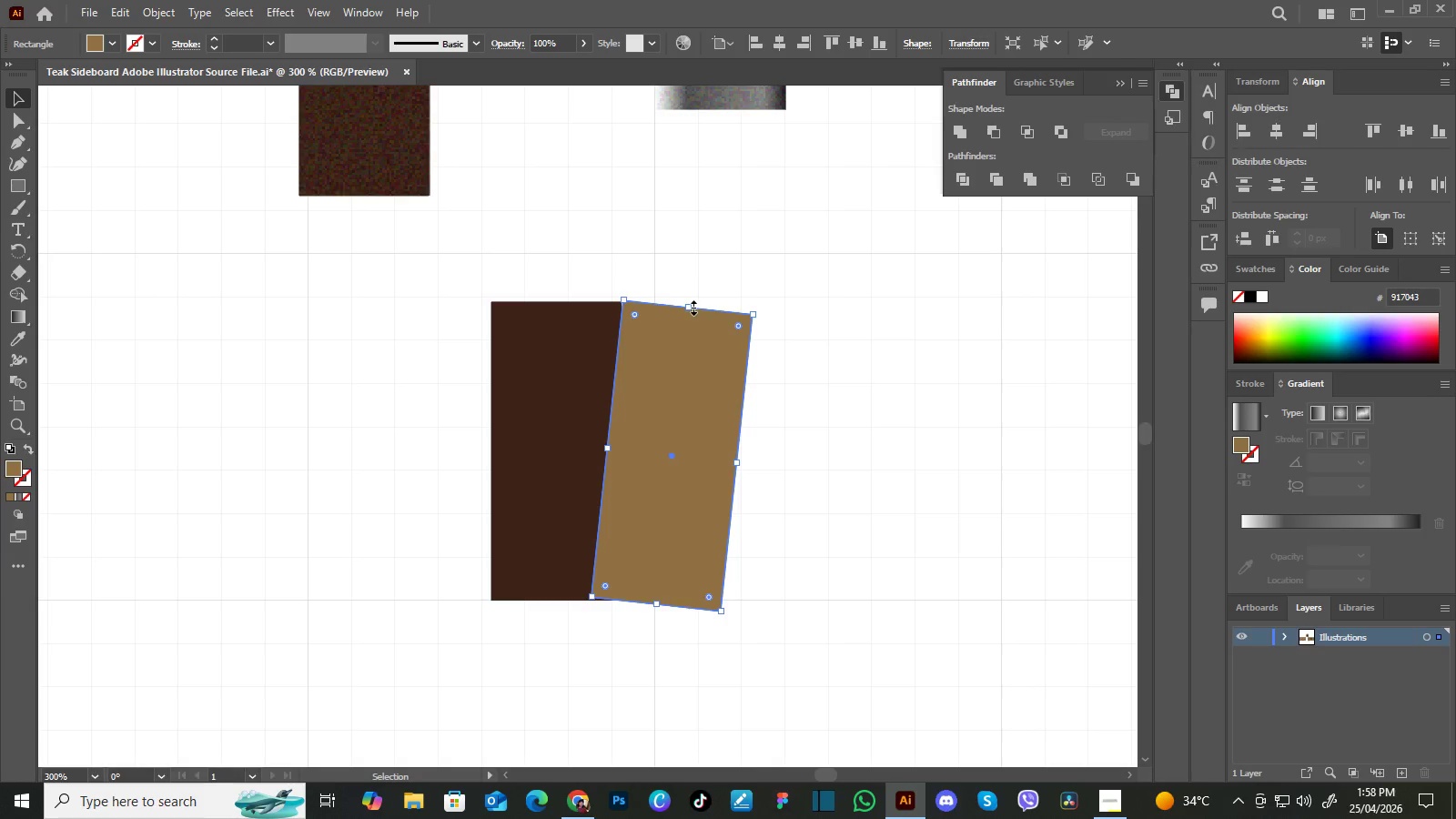 
left_click_drag(start_coordinate=[692, 306], to_coordinate=[699, 281])
 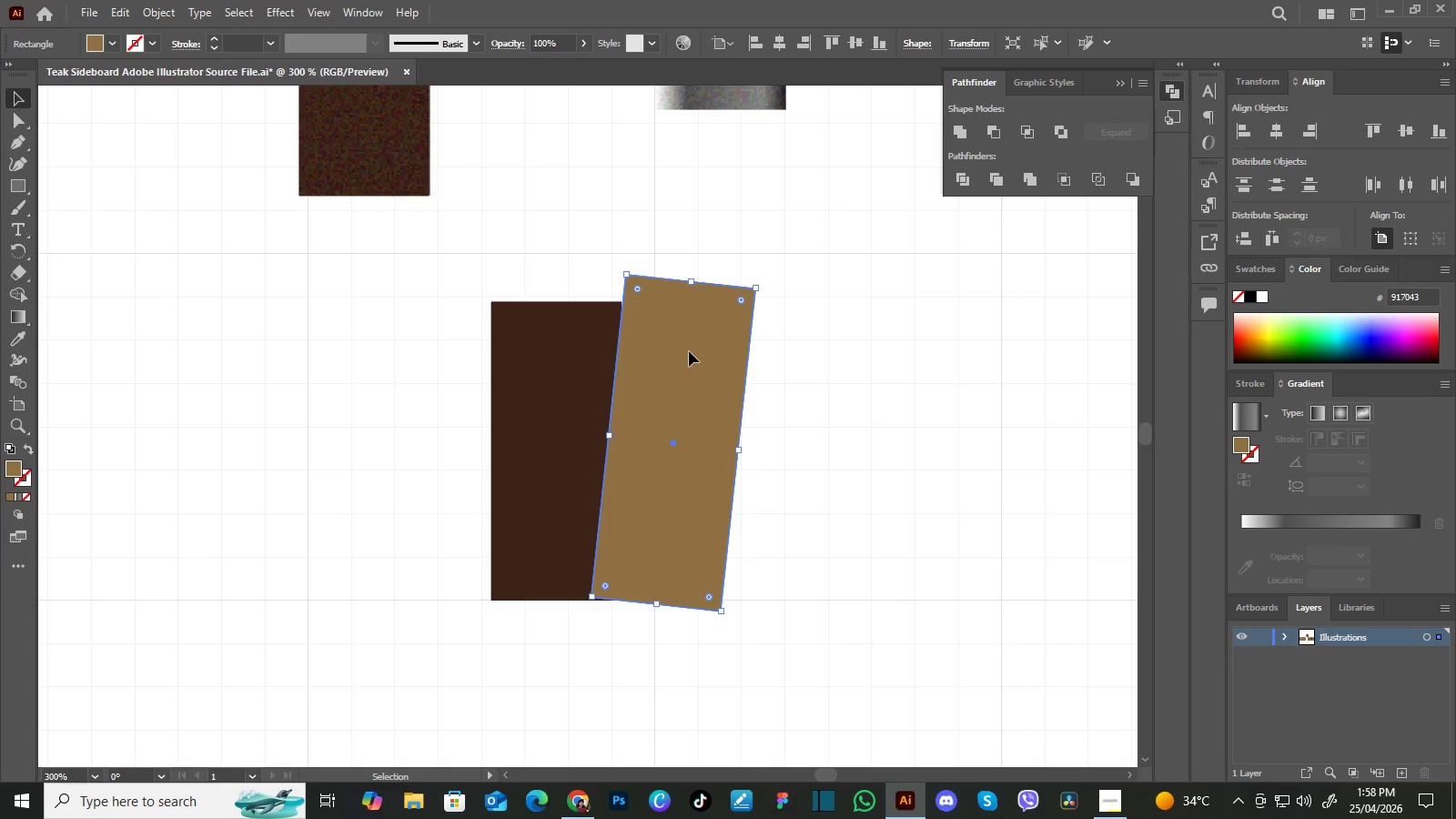 
left_click_drag(start_coordinate=[689, 351], to_coordinate=[686, 363])
 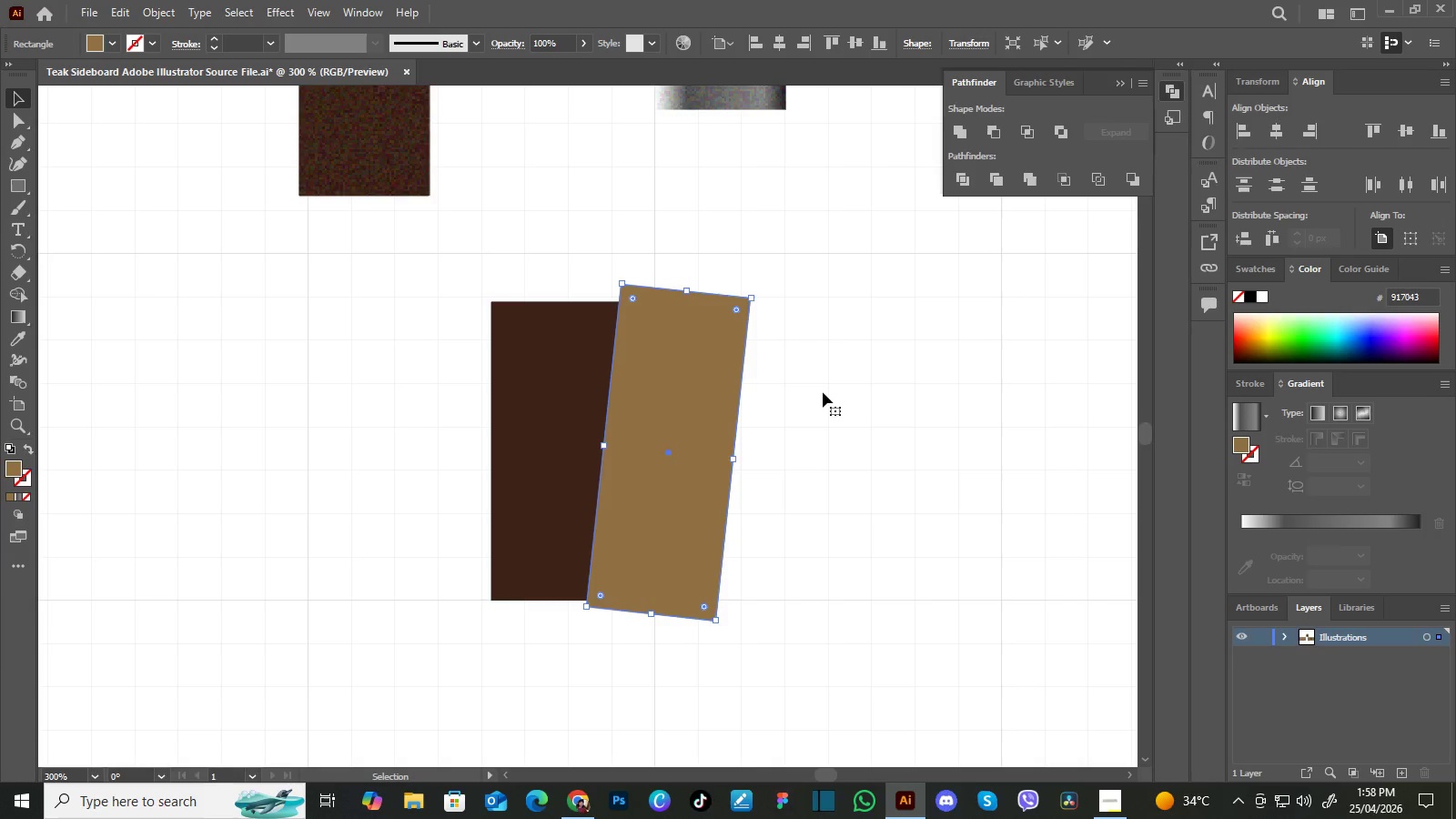 
left_click([823, 392])
 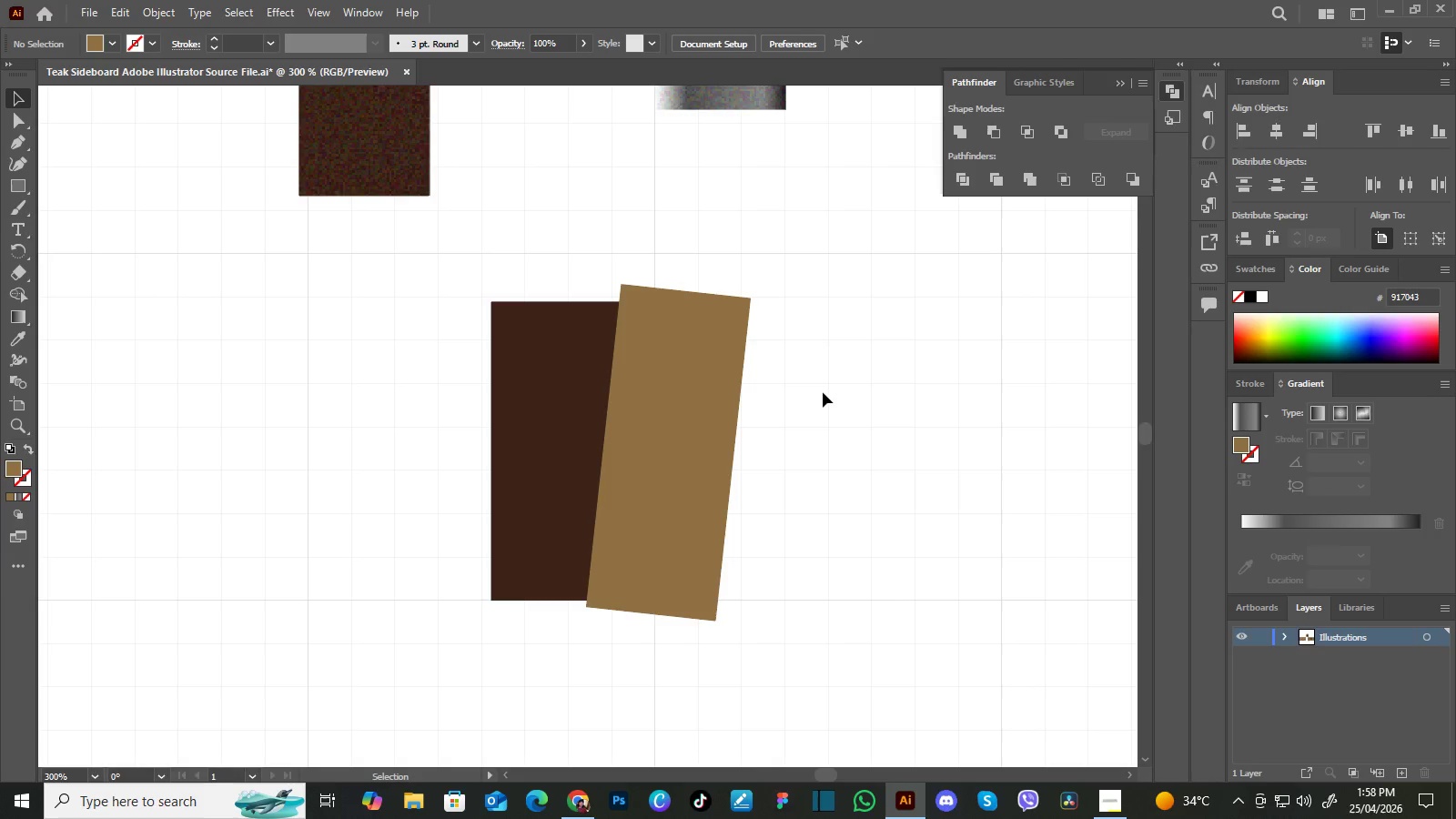 
key(Control+Equal)
 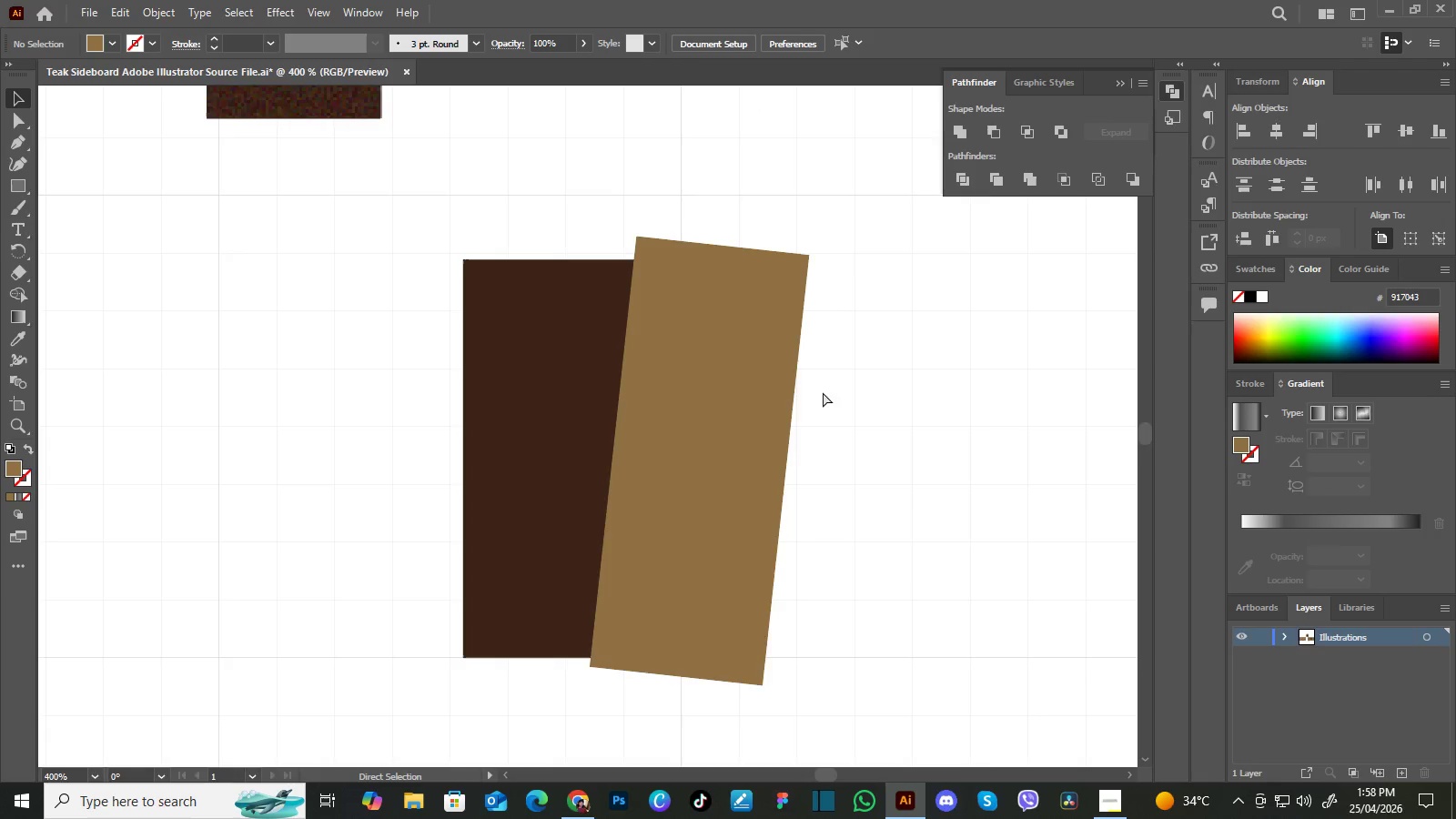 
key(Control+Equal)
 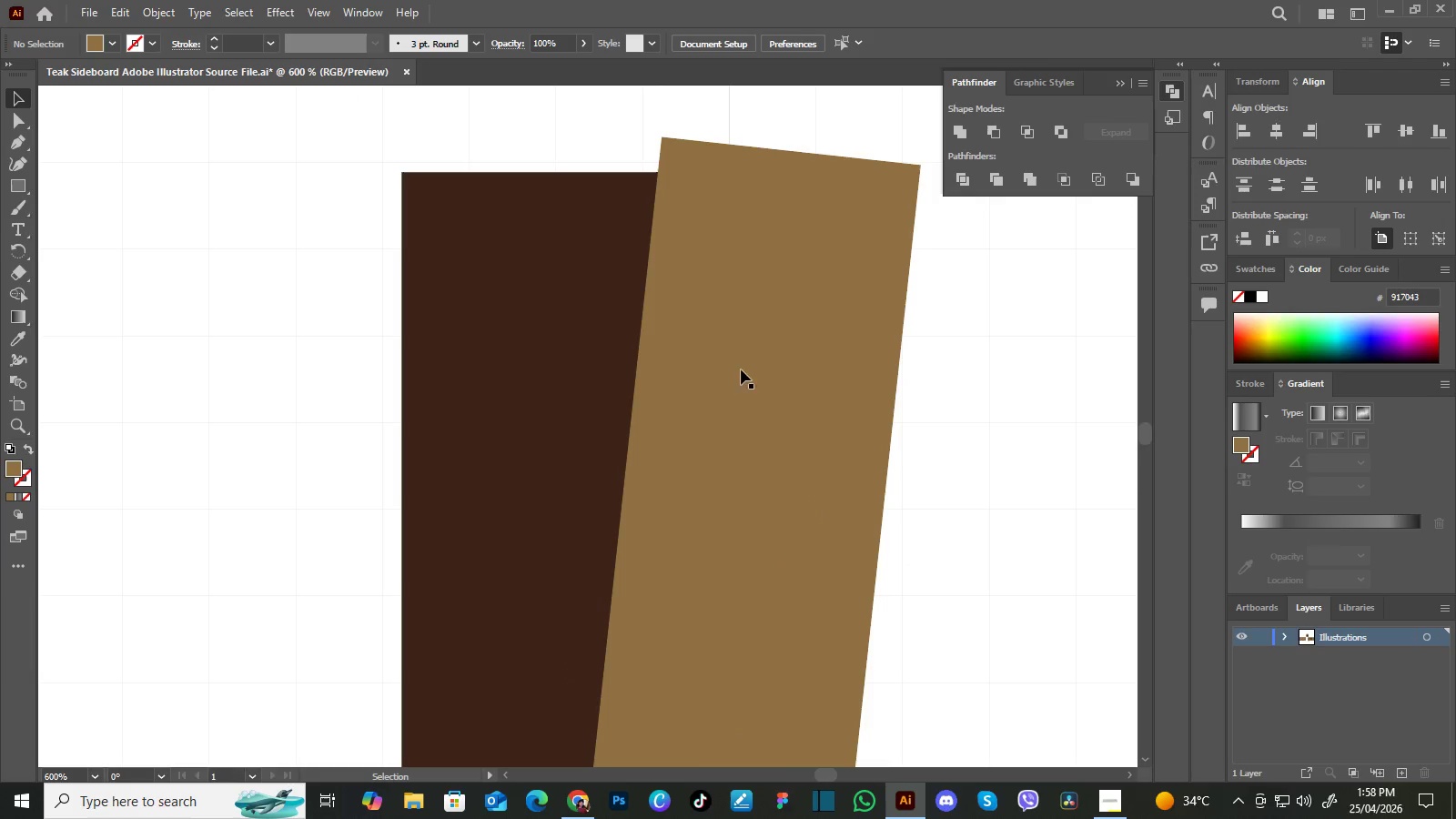 
hold_key(key=Space, duration=0.41)
 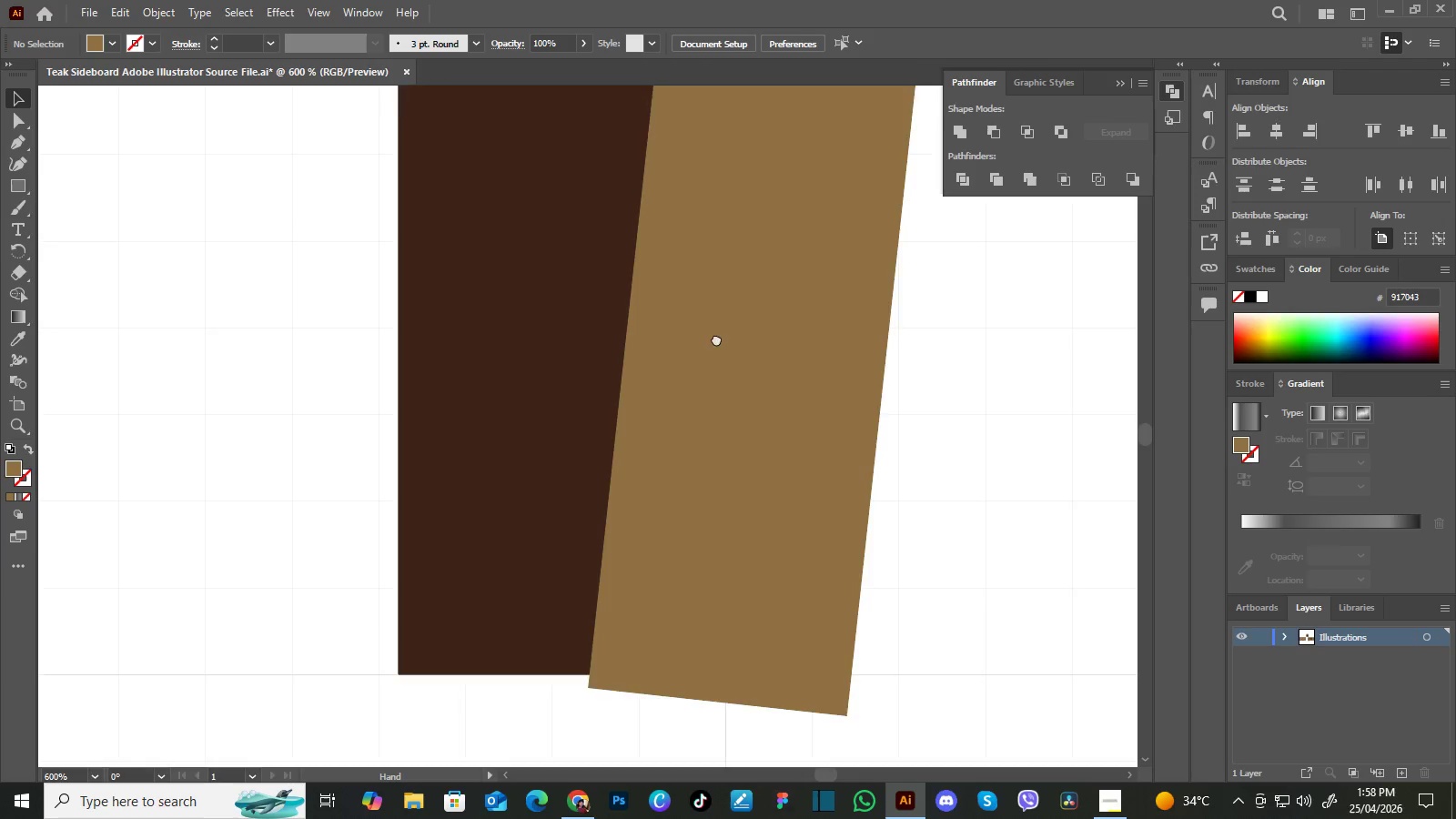 
left_click_drag(start_coordinate=[720, 380], to_coordinate=[718, 271])
 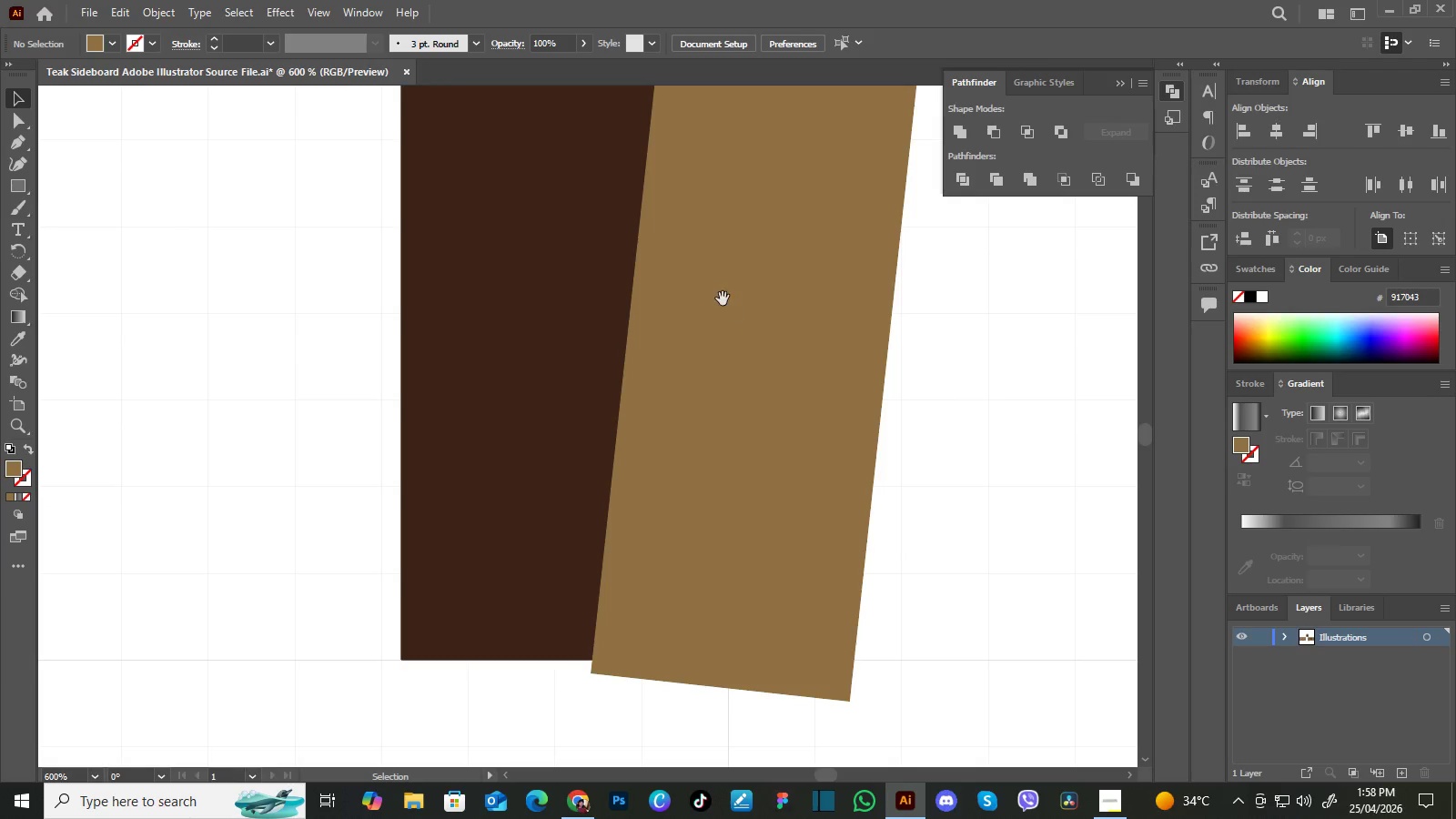 
hold_key(key=Space, duration=0.48)
 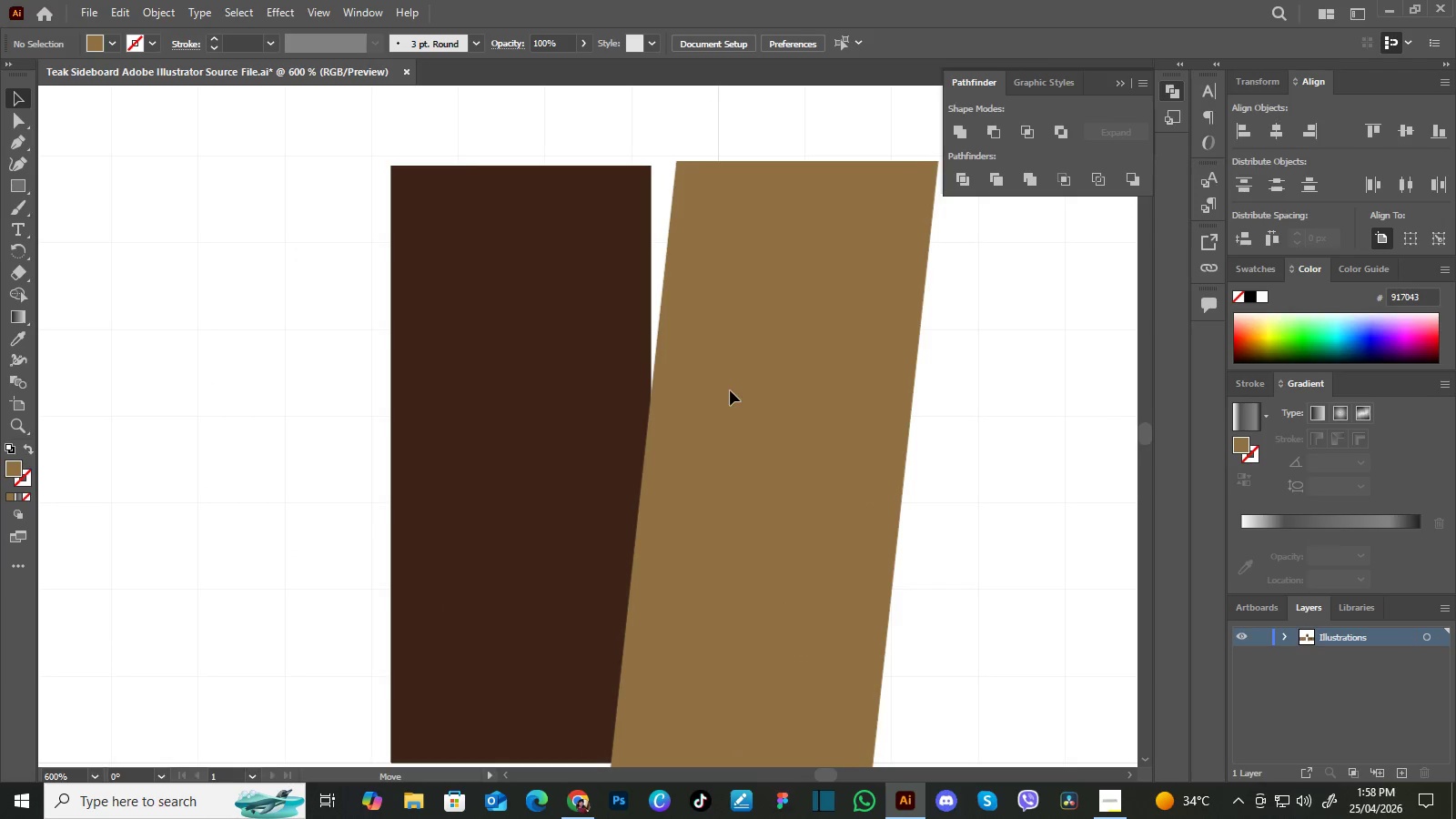 
left_click_drag(start_coordinate=[723, 298], to_coordinate=[713, 402])
 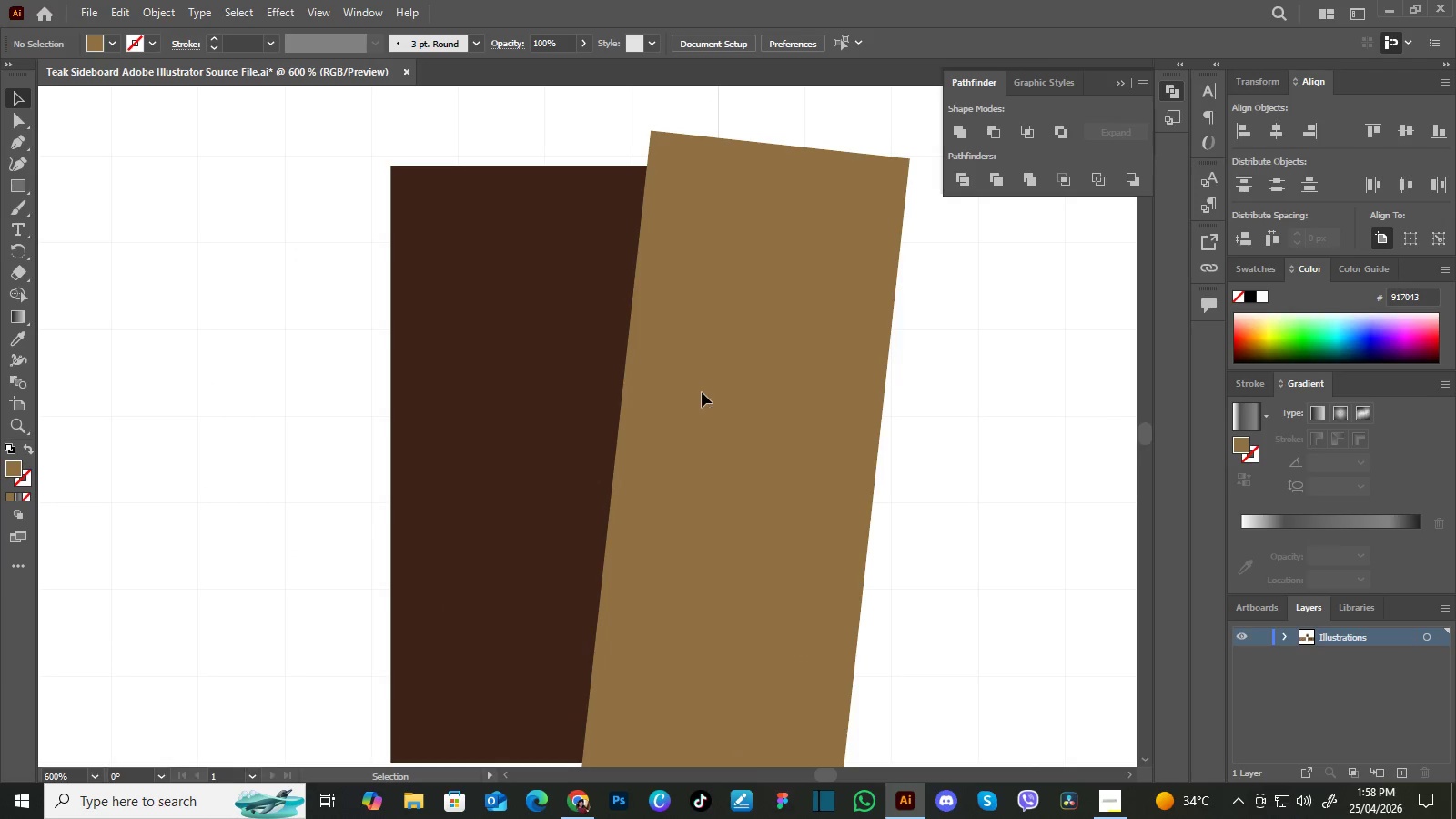 
left_click_drag(start_coordinate=[702, 392], to_coordinate=[705, 383])
 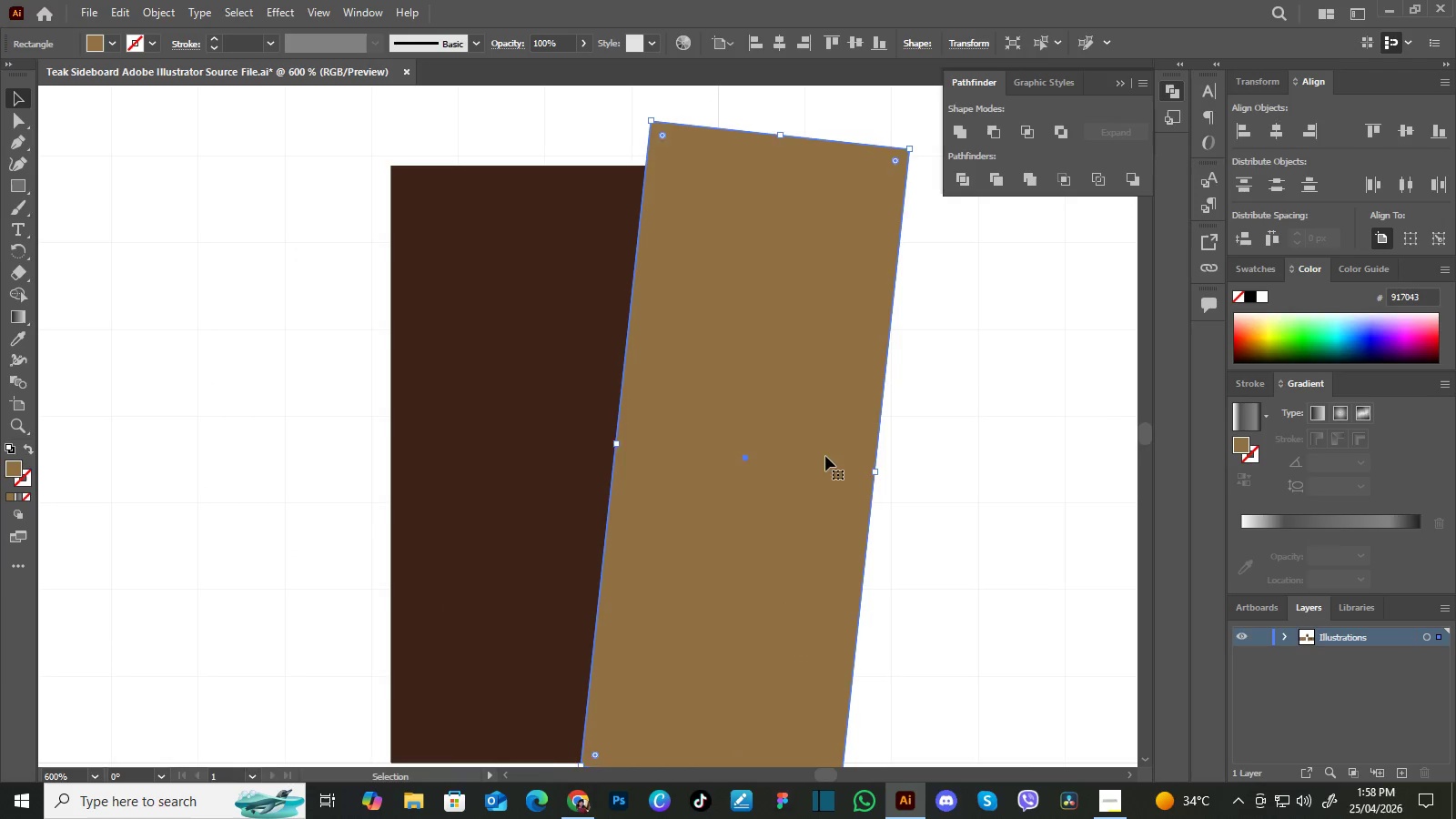 
hold_key(key=Space, duration=1.24)
 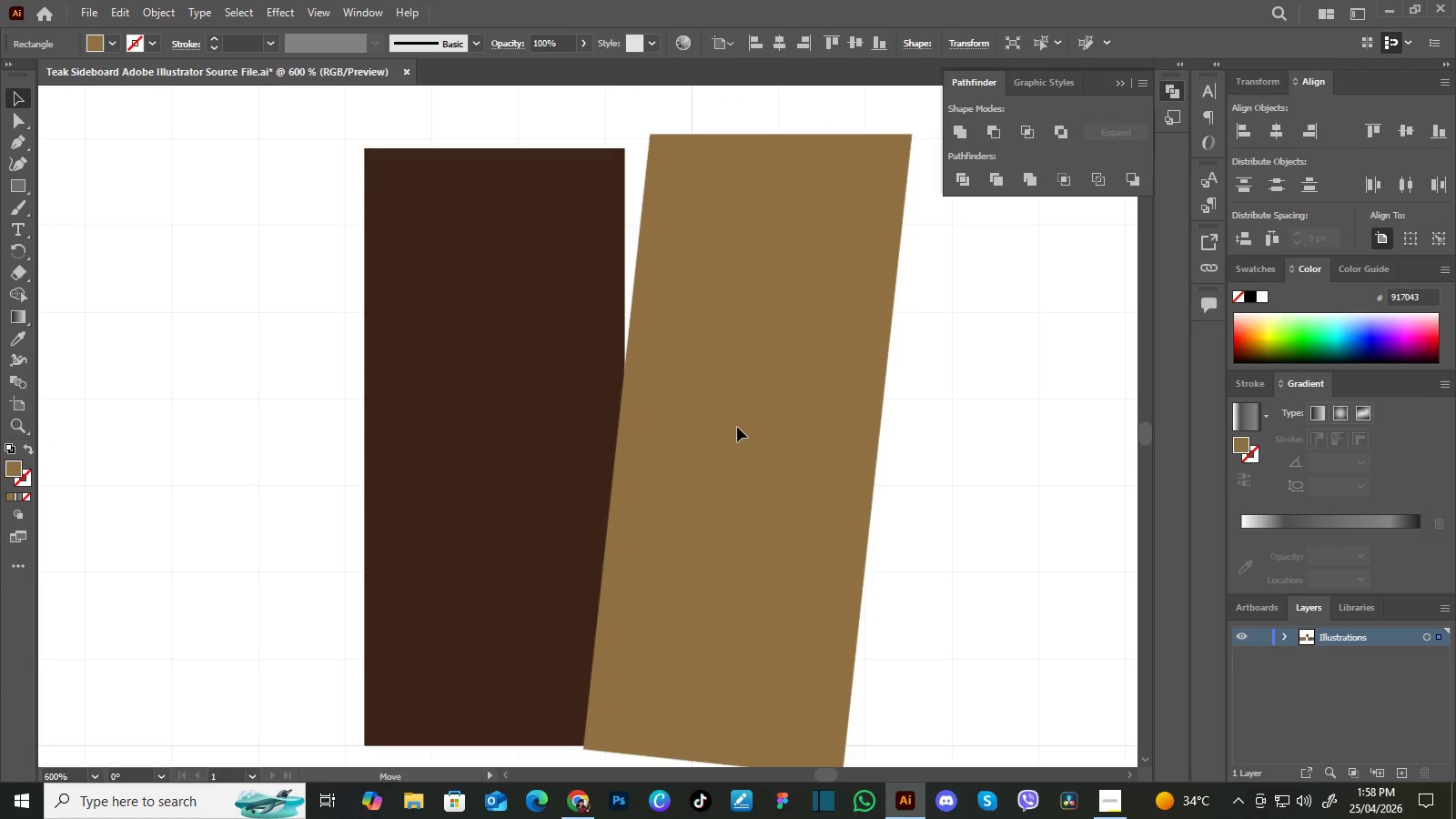 
left_click_drag(start_coordinate=[886, 509], to_coordinate=[839, 392])
 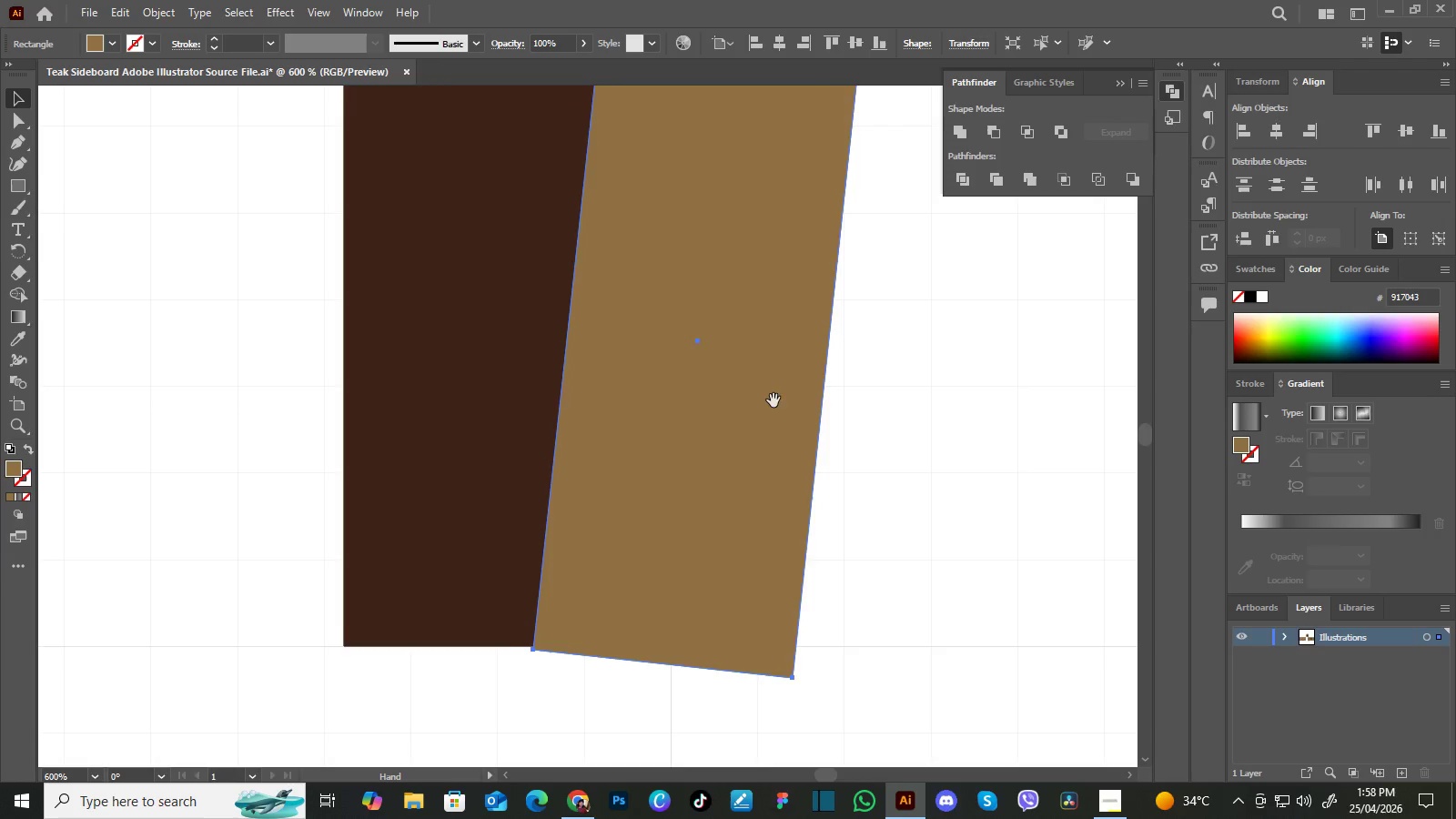 
left_click_drag(start_coordinate=[769, 409], to_coordinate=[790, 509])
 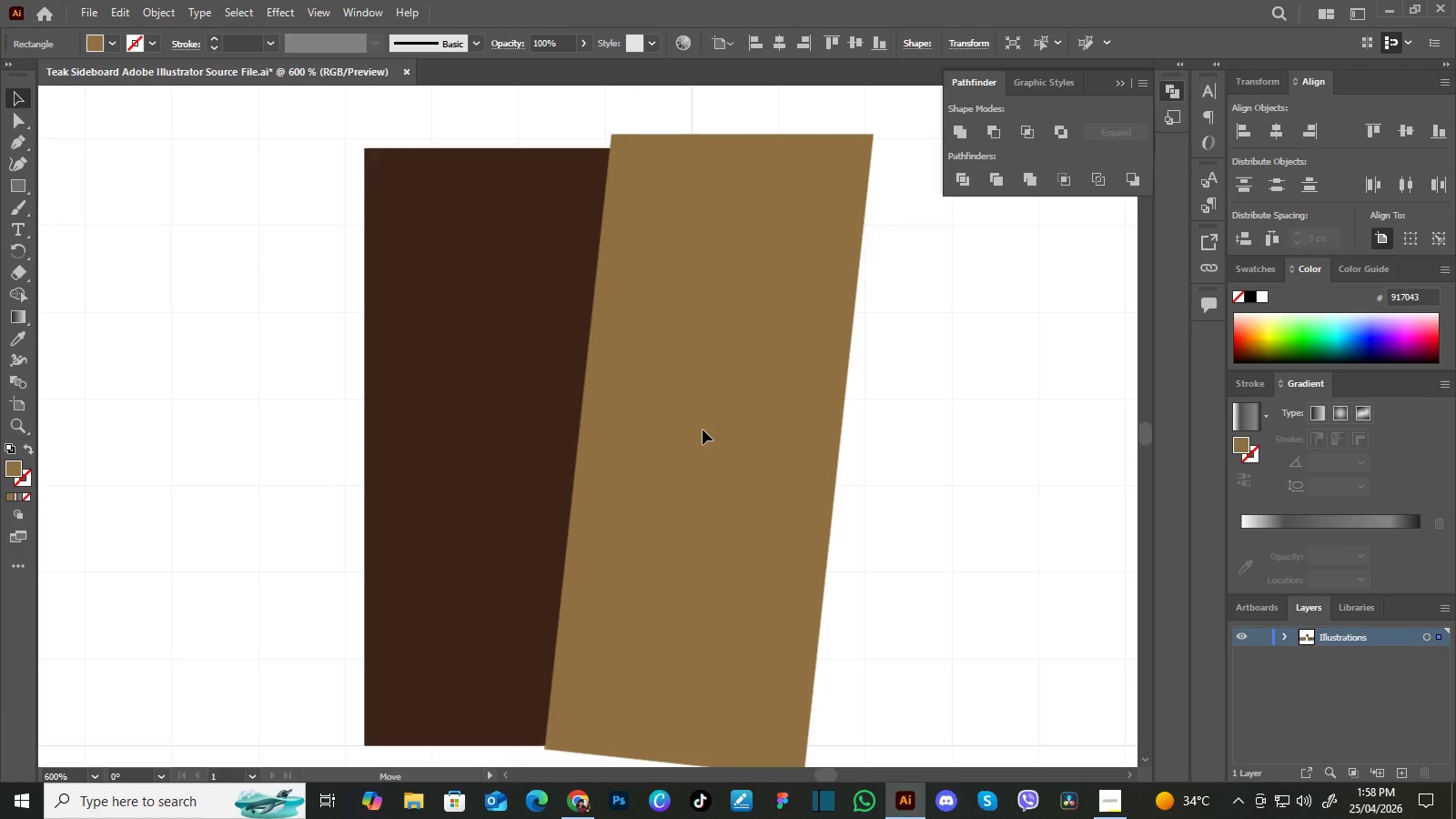 
left_click_drag(start_coordinate=[644, 401], to_coordinate=[824, 471])
 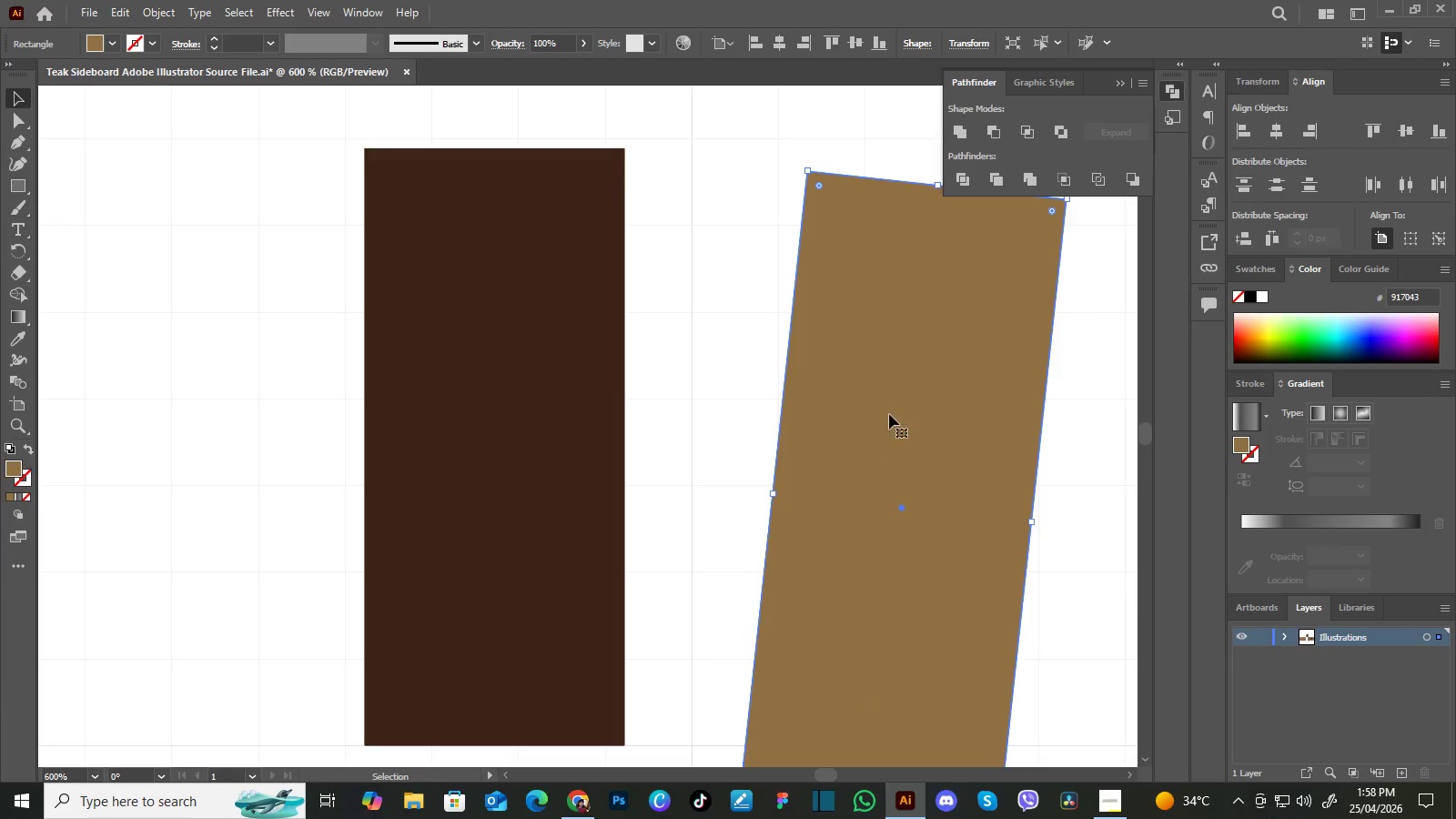 
hold_key(key=Space, duration=0.66)
 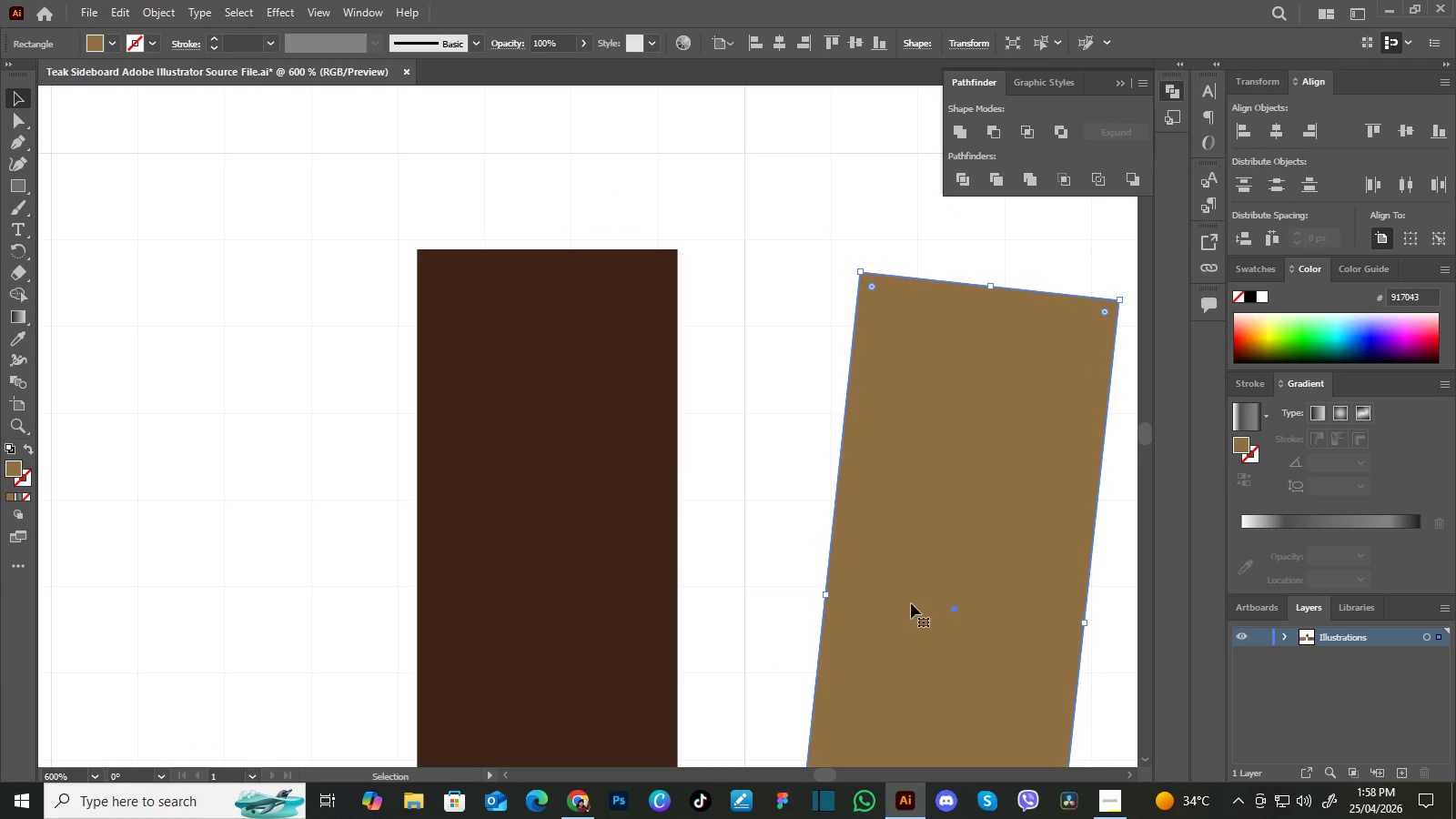 
left_click_drag(start_coordinate=[856, 469], to_coordinate=[909, 571])
 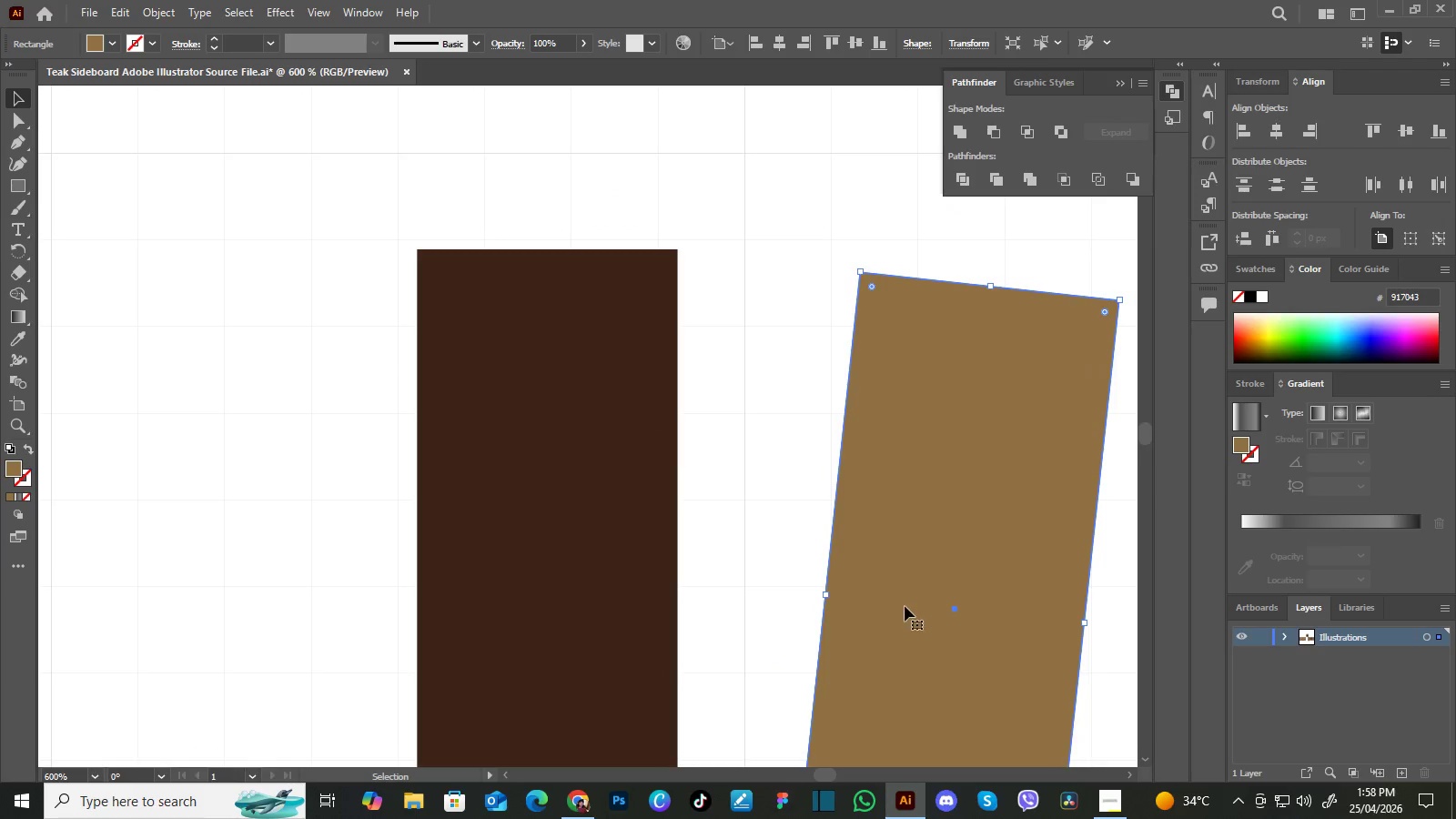 
left_click_drag(start_coordinate=[905, 606], to_coordinate=[730, 514])
 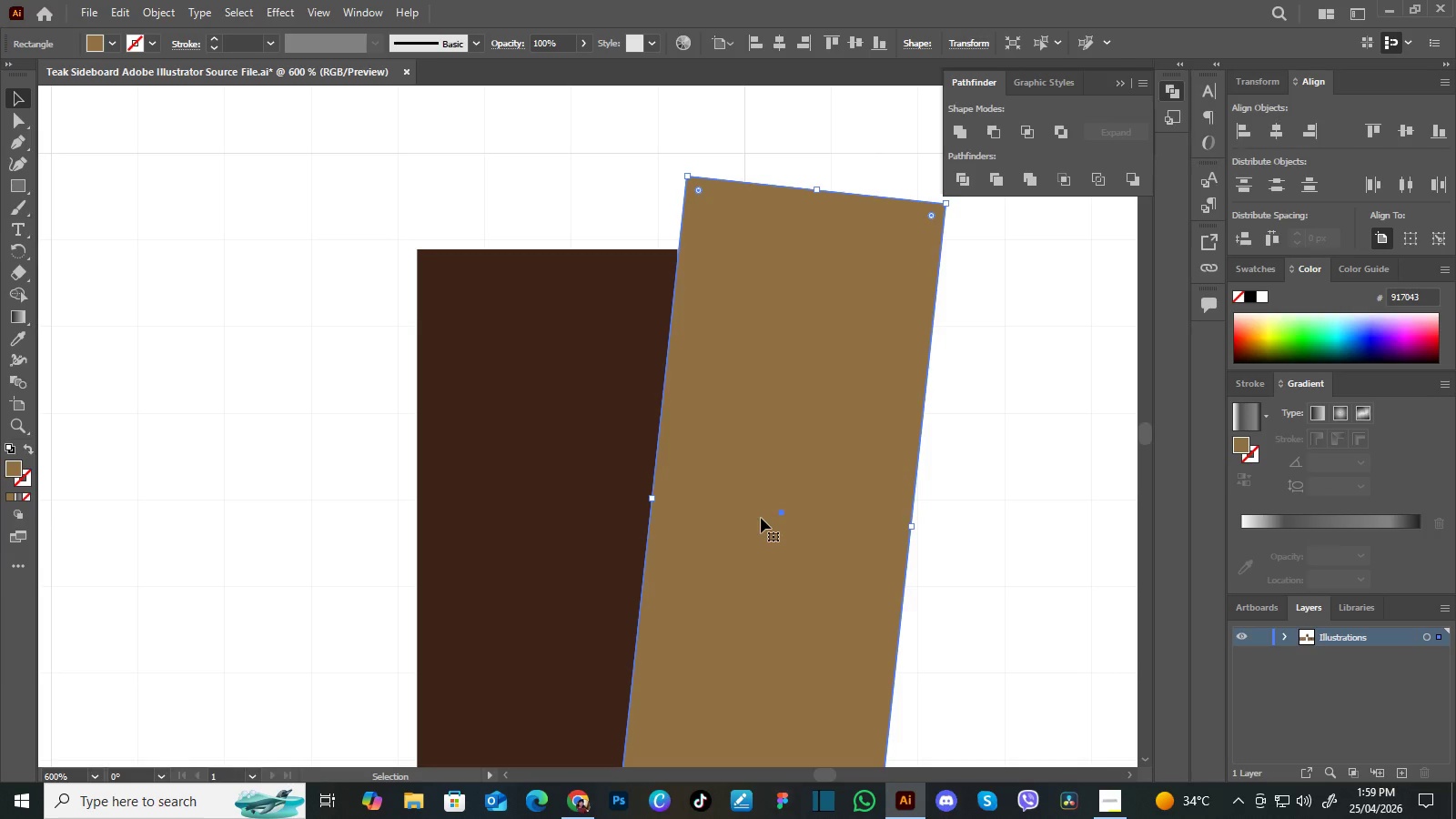 
key(Control+Y)
 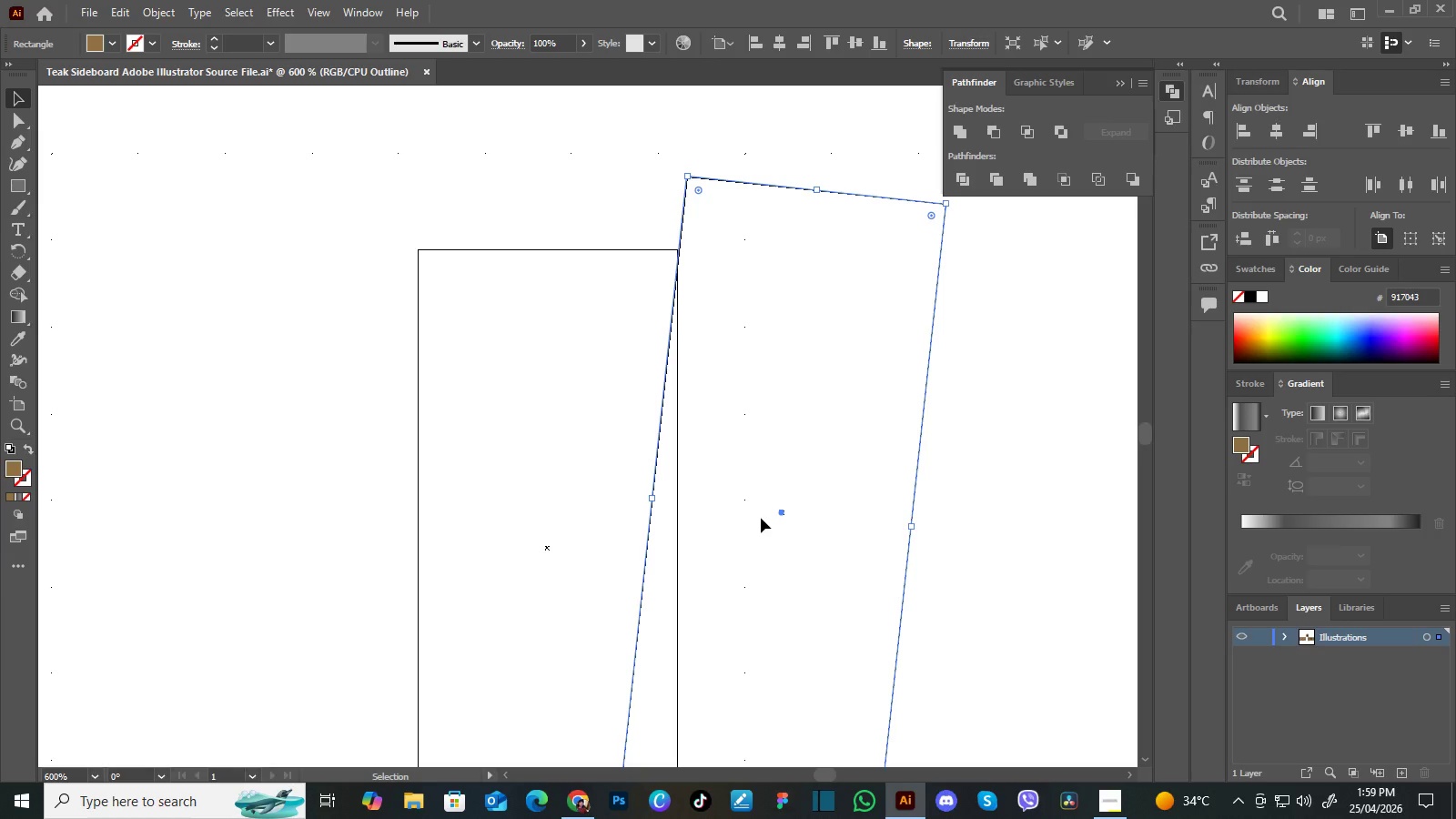 
left_click([761, 518])
 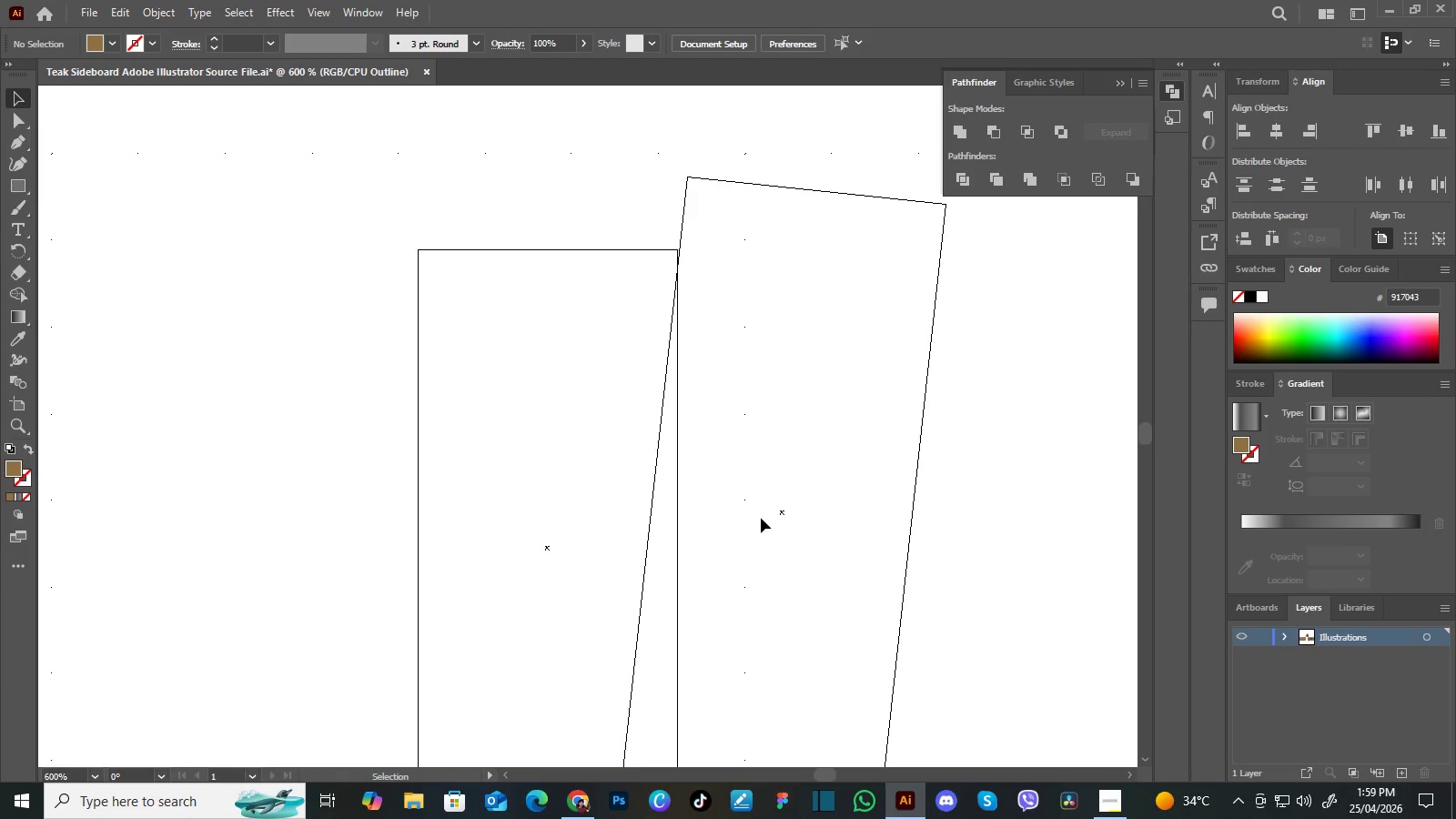 
left_click_drag(start_coordinate=[761, 518], to_coordinate=[822, 525])
 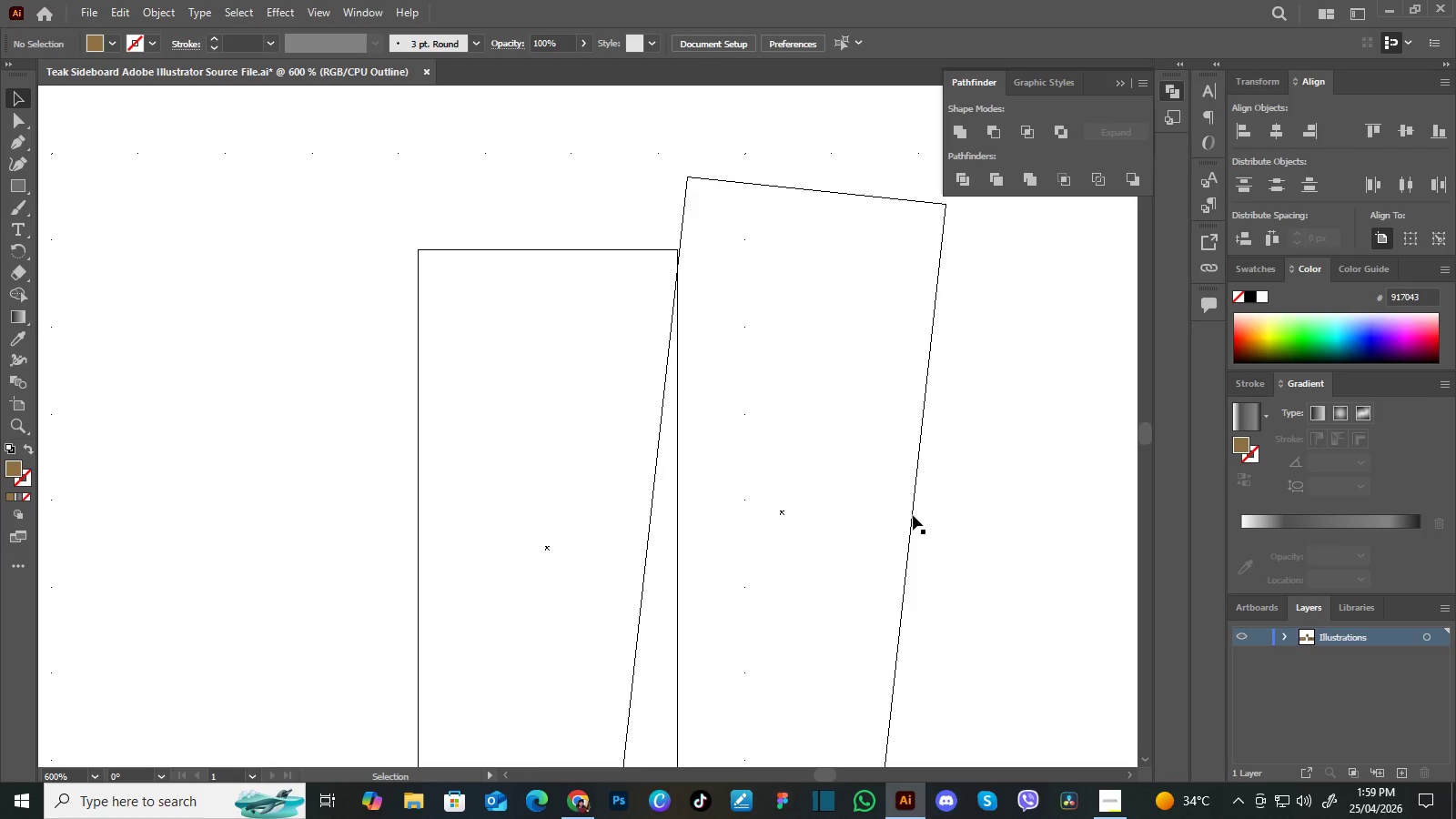 
left_click([913, 515])
 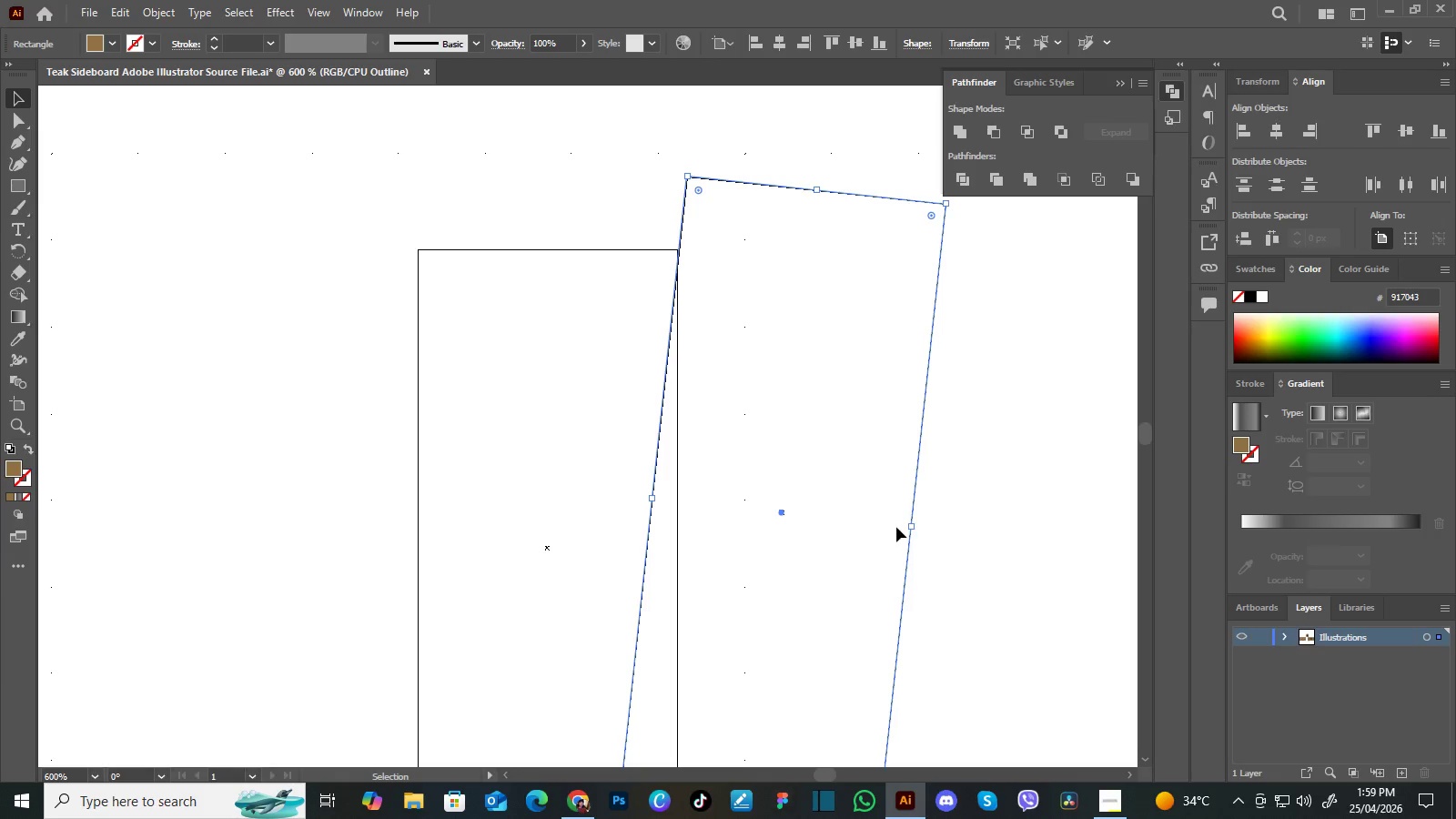 
left_click_drag(start_coordinate=[896, 527], to_coordinate=[981, 543])
 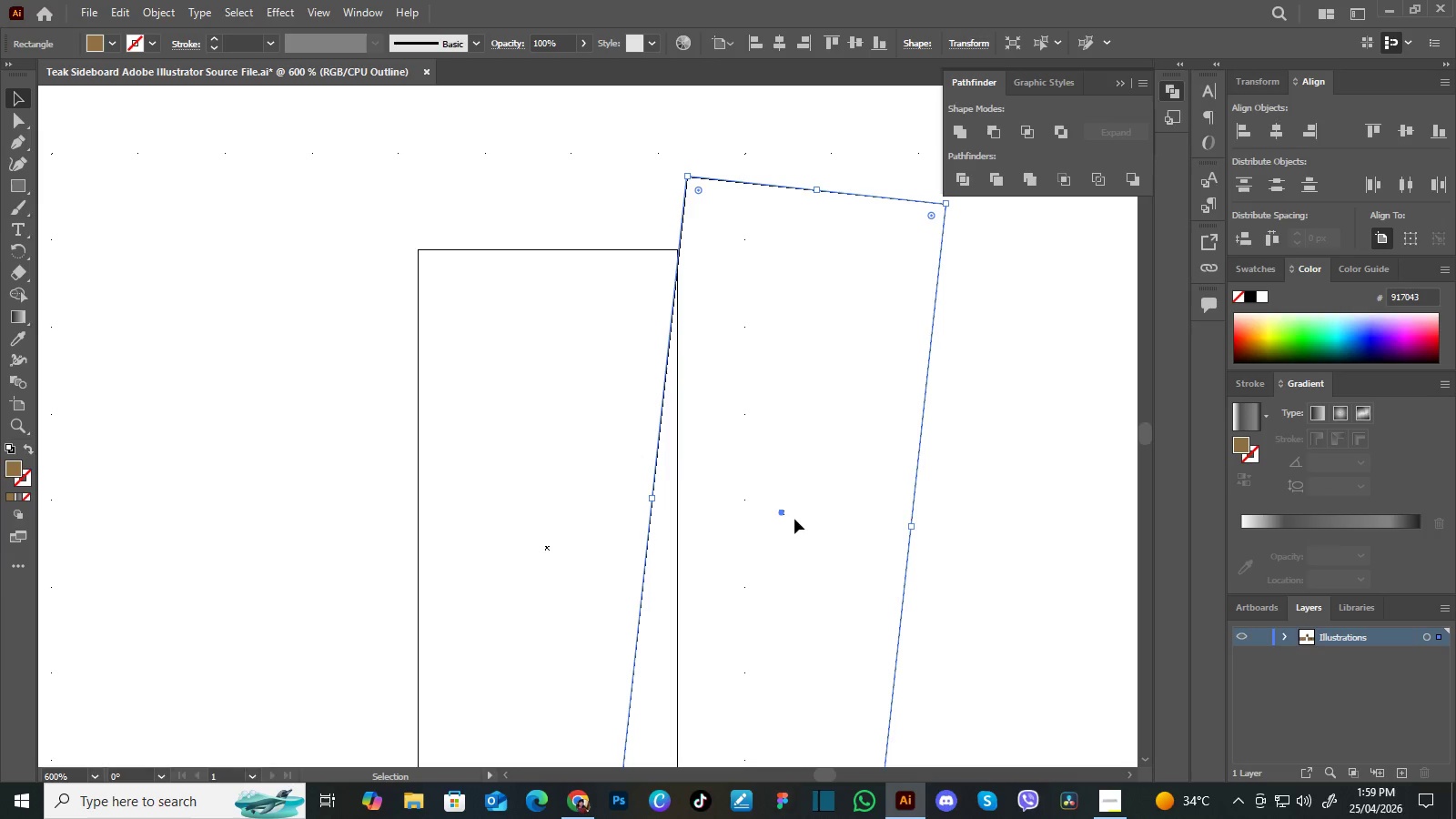 
left_click_drag(start_coordinate=[792, 521], to_coordinate=[853, 564])
 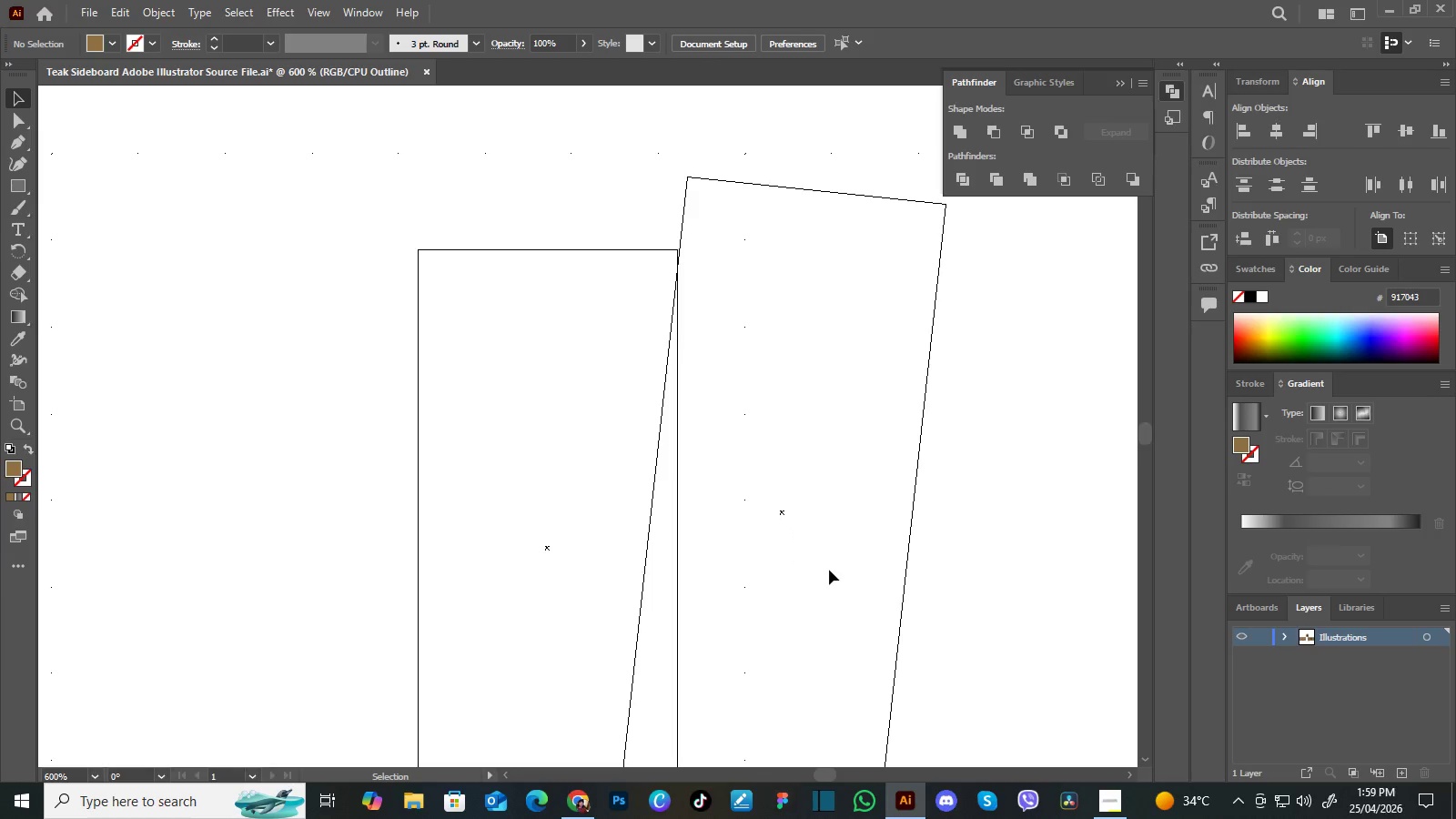 
key(Control+Y)
 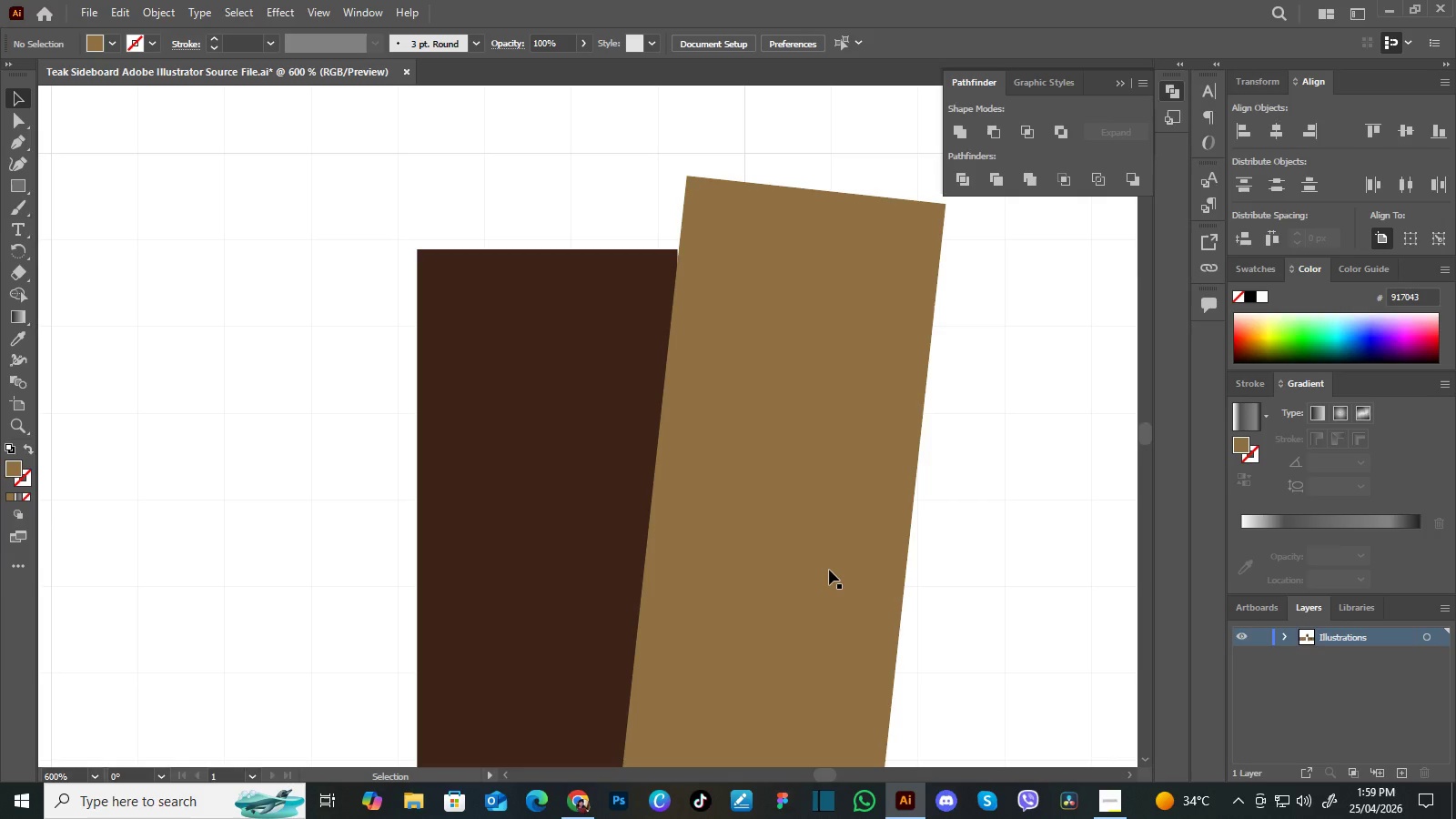 
left_click([829, 570])
 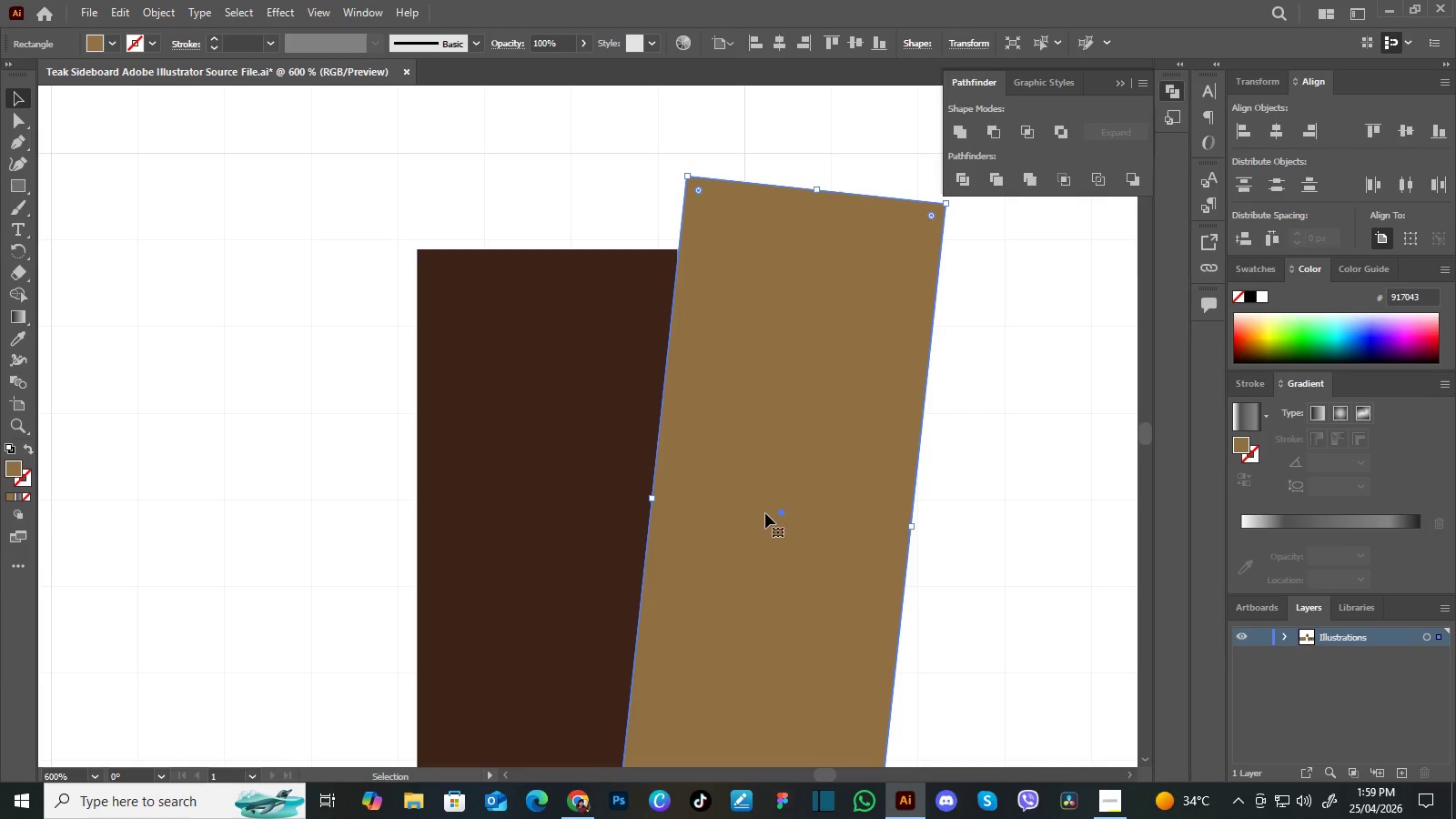 
left_click_drag(start_coordinate=[764, 513], to_coordinate=[872, 540])
 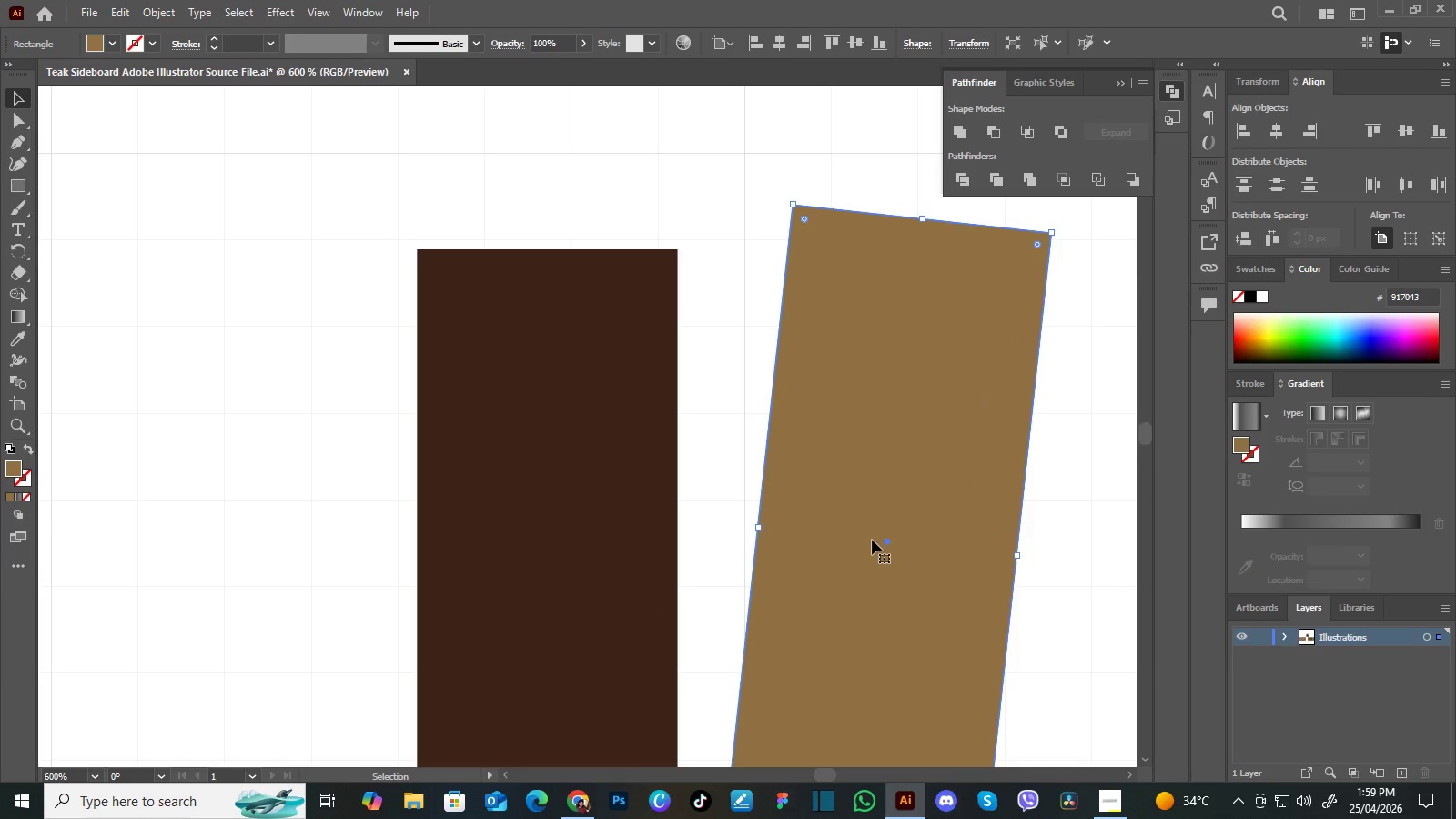 
key(Control+Equal)
 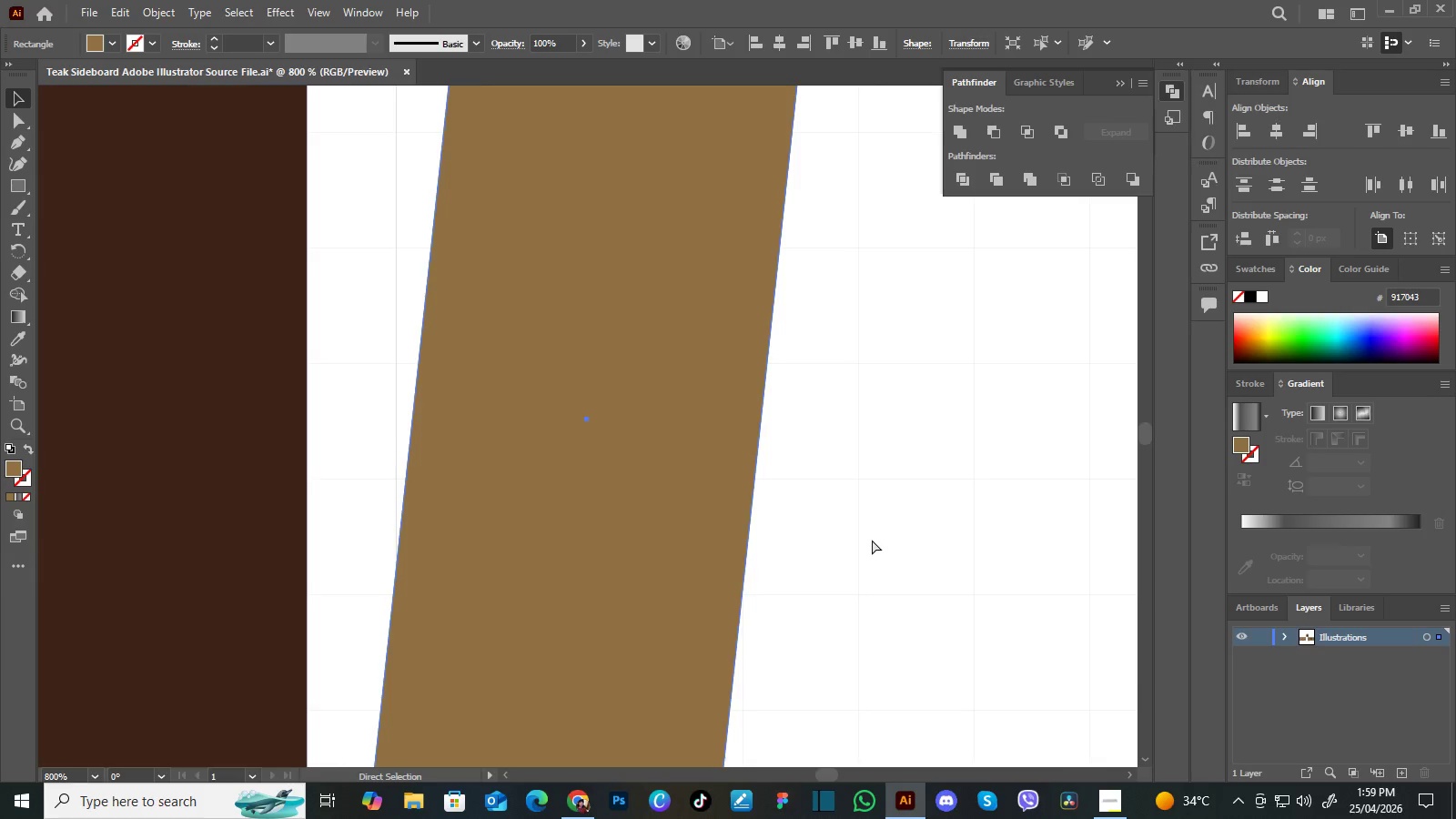 
key(Control+Equal)
 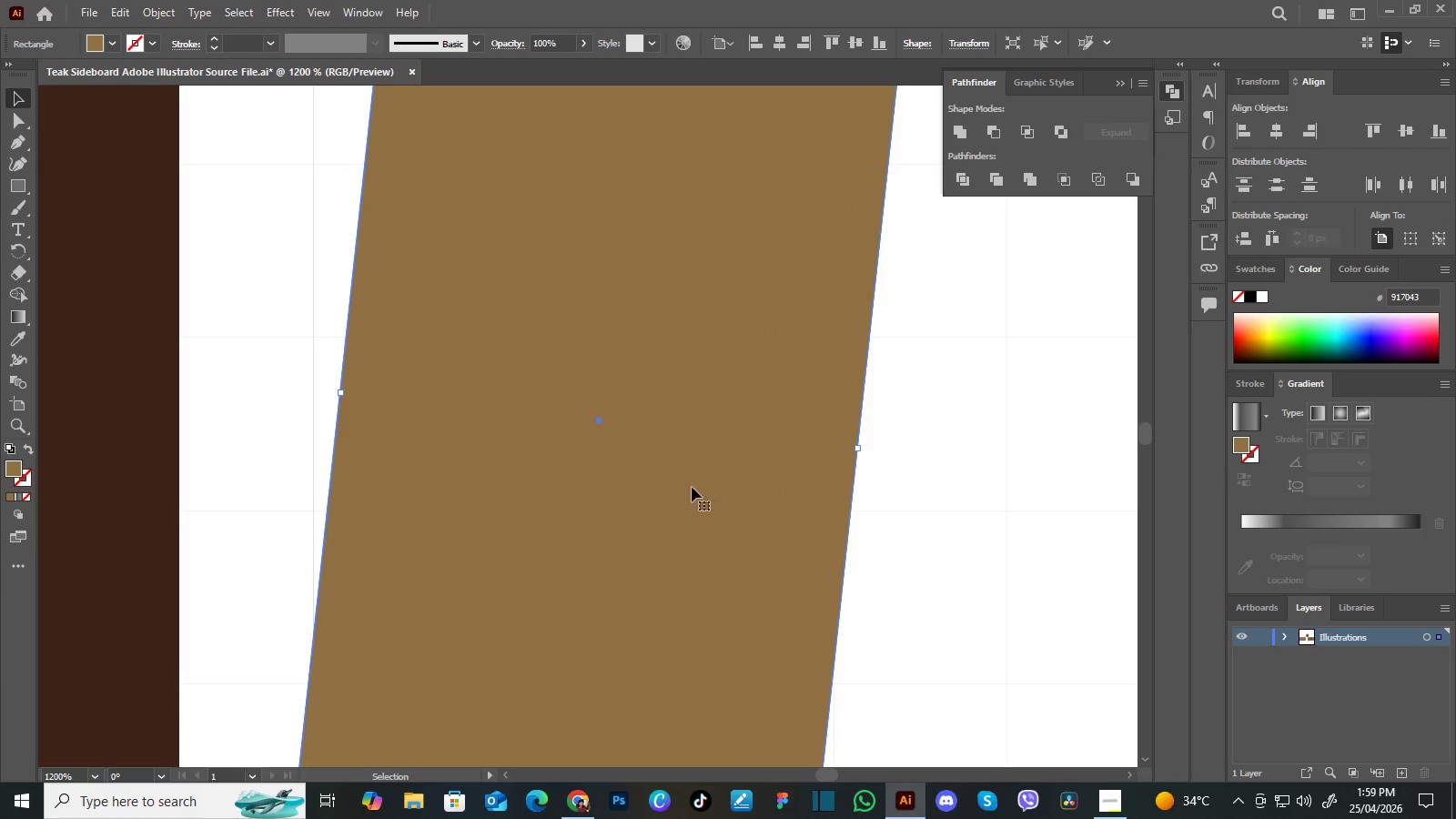 
hold_key(key=Space, duration=1.14)
 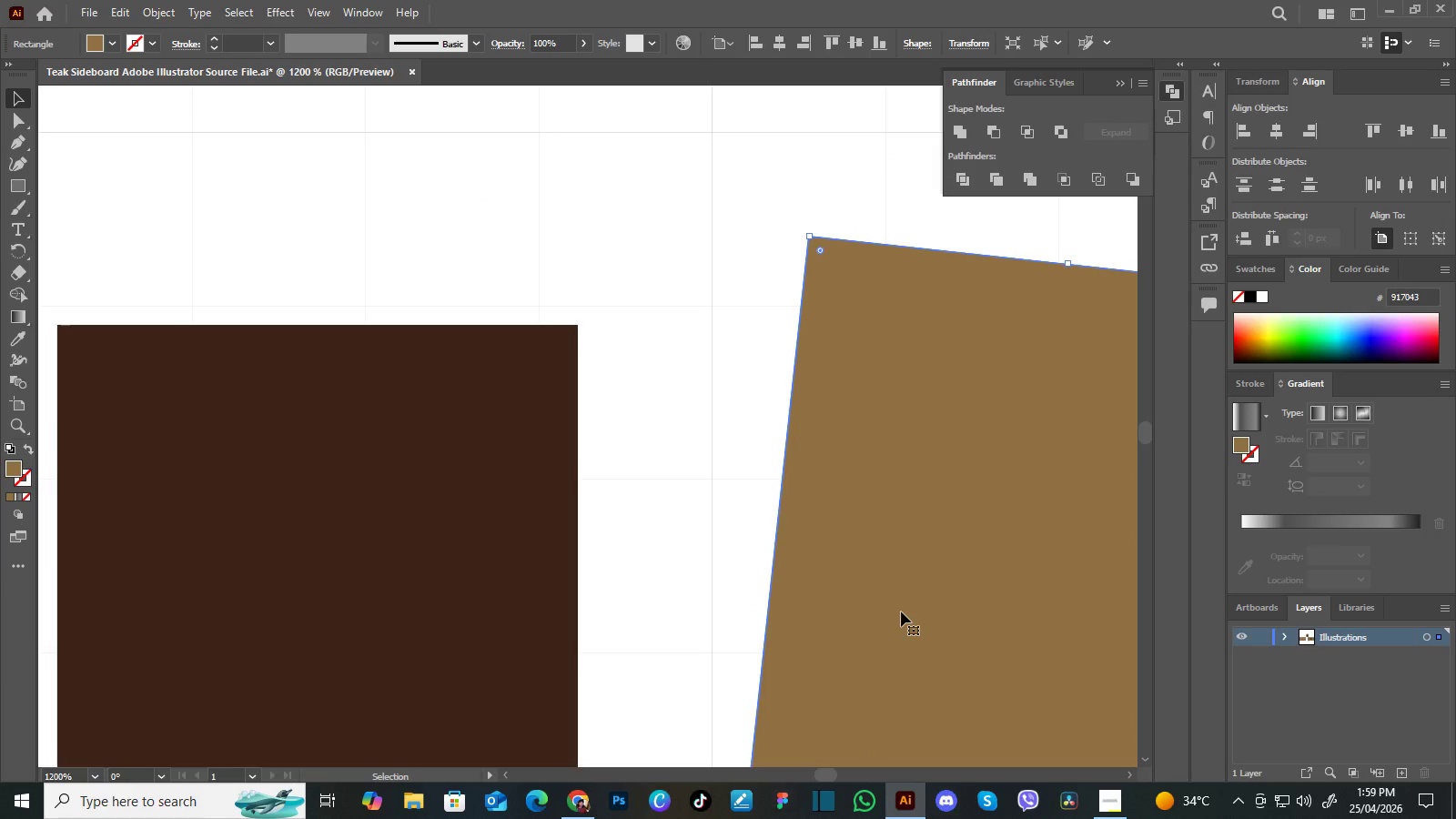 
left_click_drag(start_coordinate=[559, 457], to_coordinate=[977, 818])
 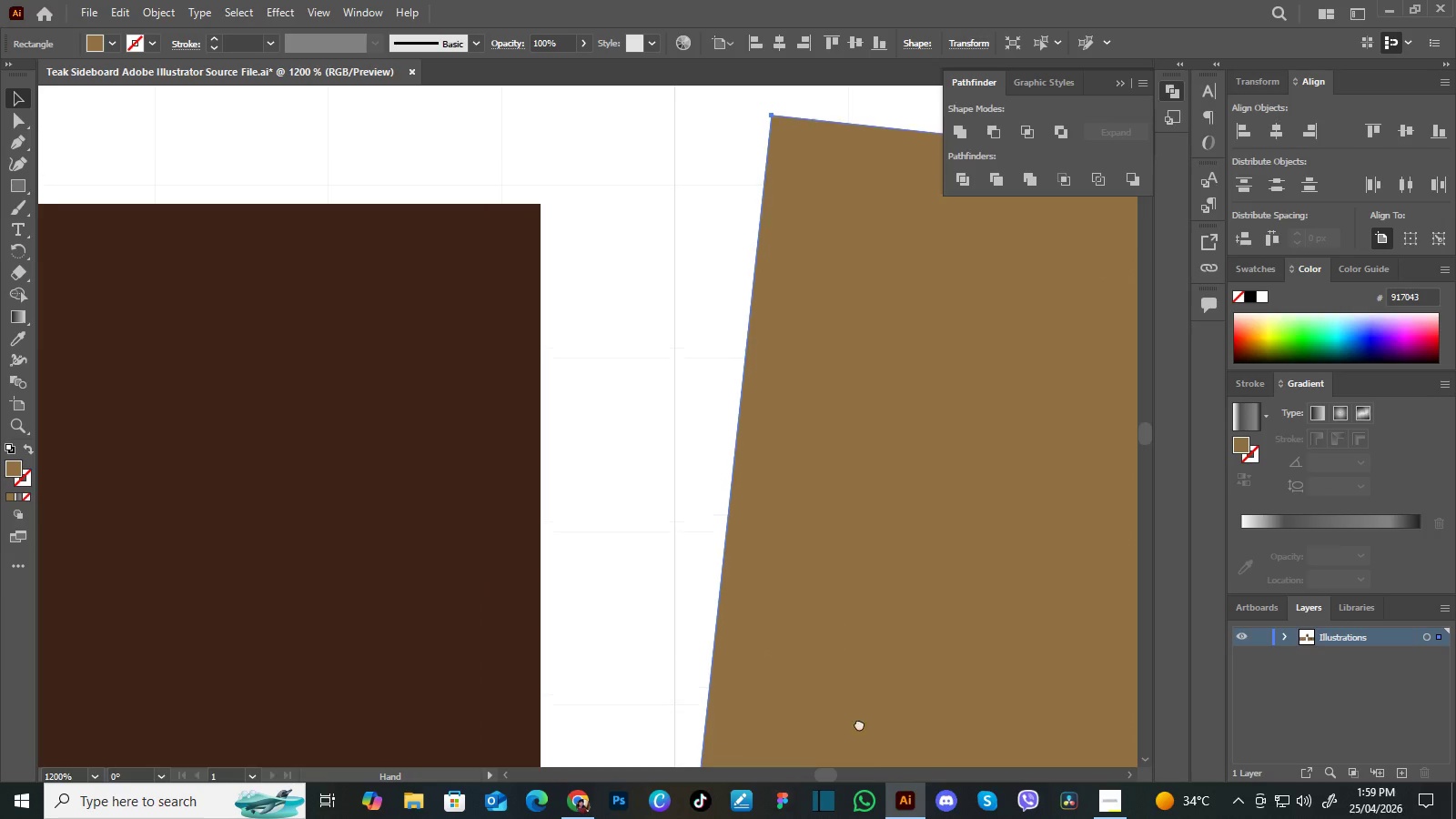 
left_click_drag(start_coordinate=[836, 619], to_coordinate=[875, 751])
 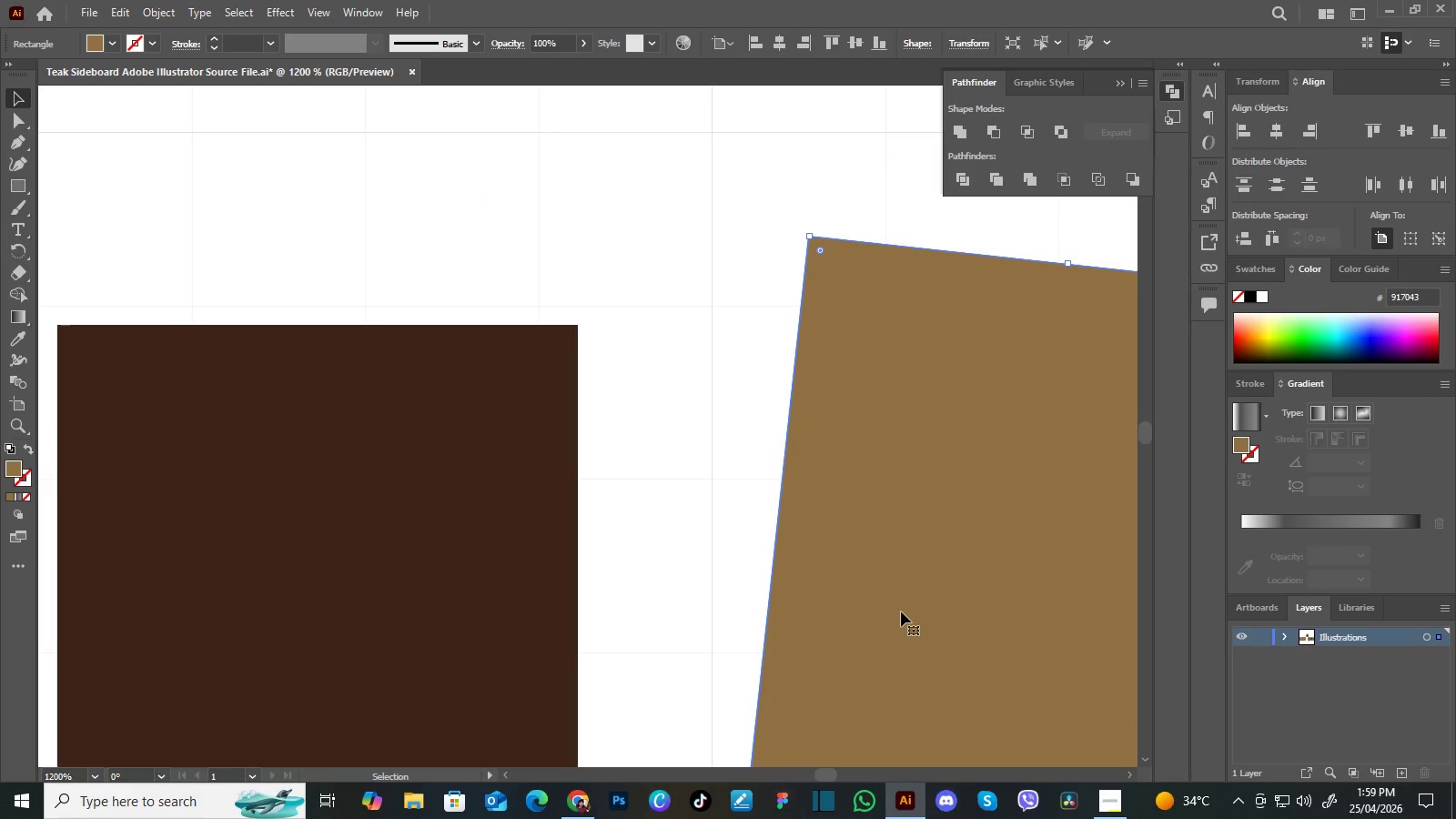 
key(Control+Equal)
 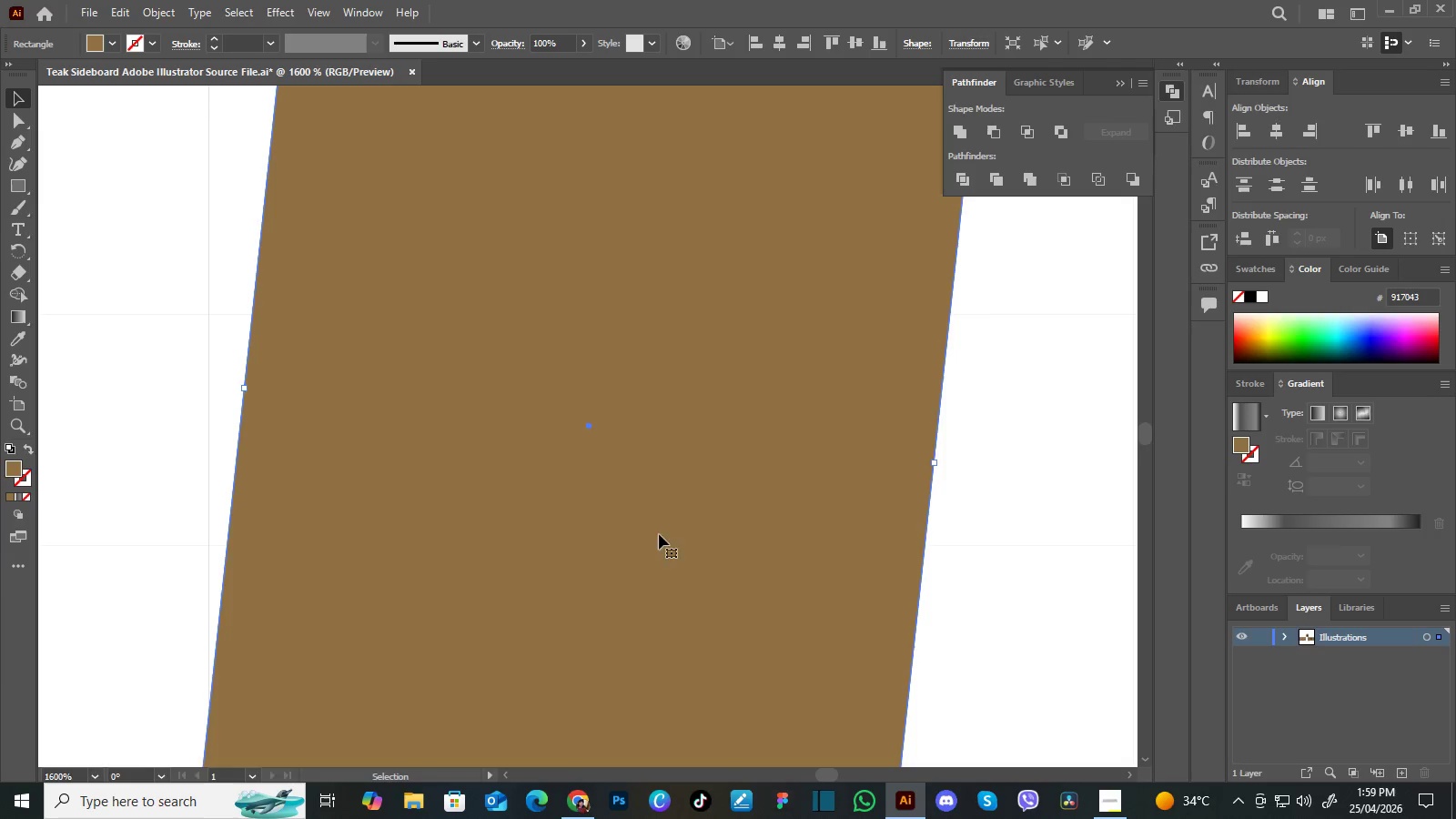 
hold_key(key=Space, duration=1.53)
 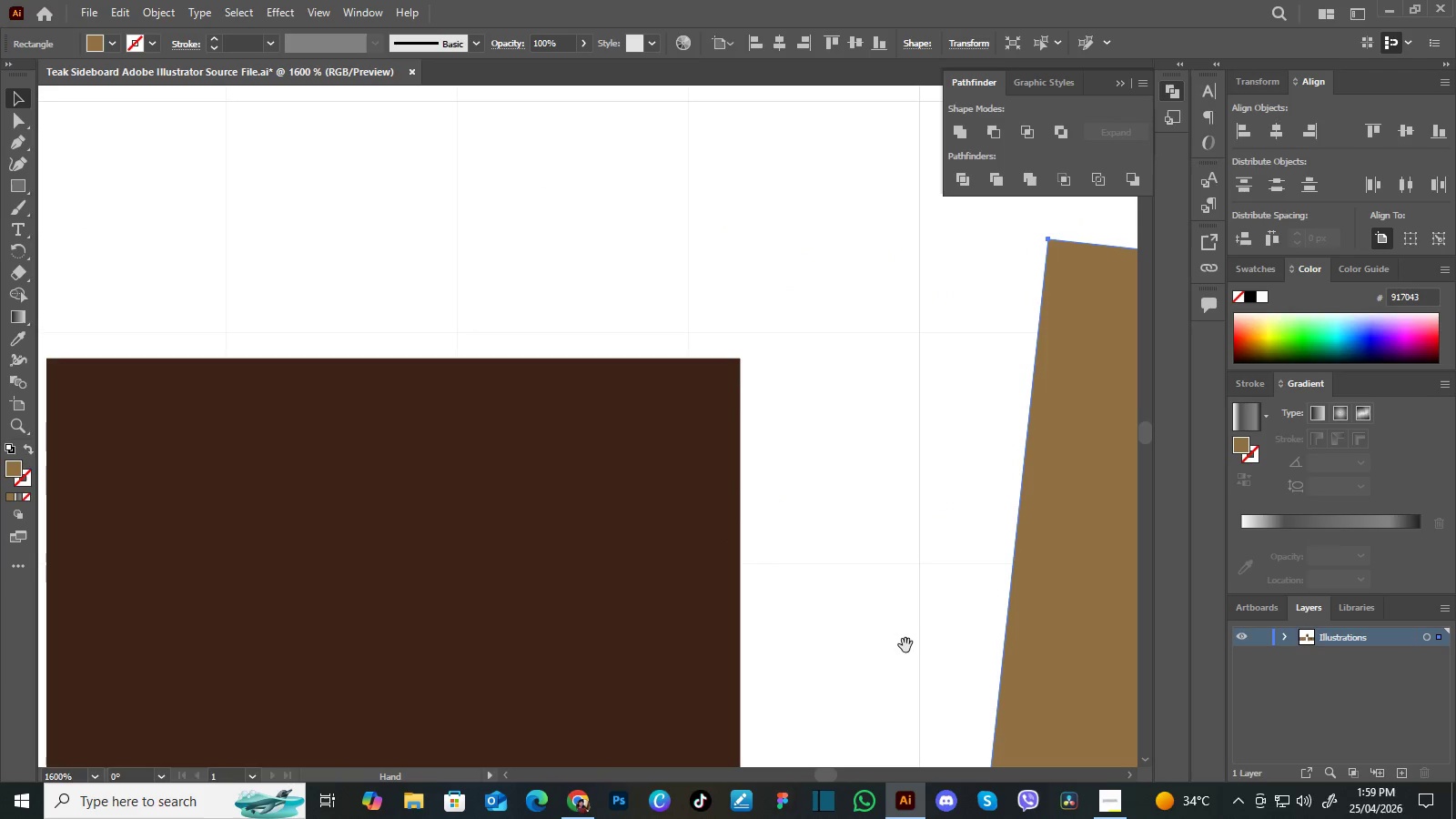 
left_click_drag(start_coordinate=[574, 482], to_coordinate=[898, 734])
 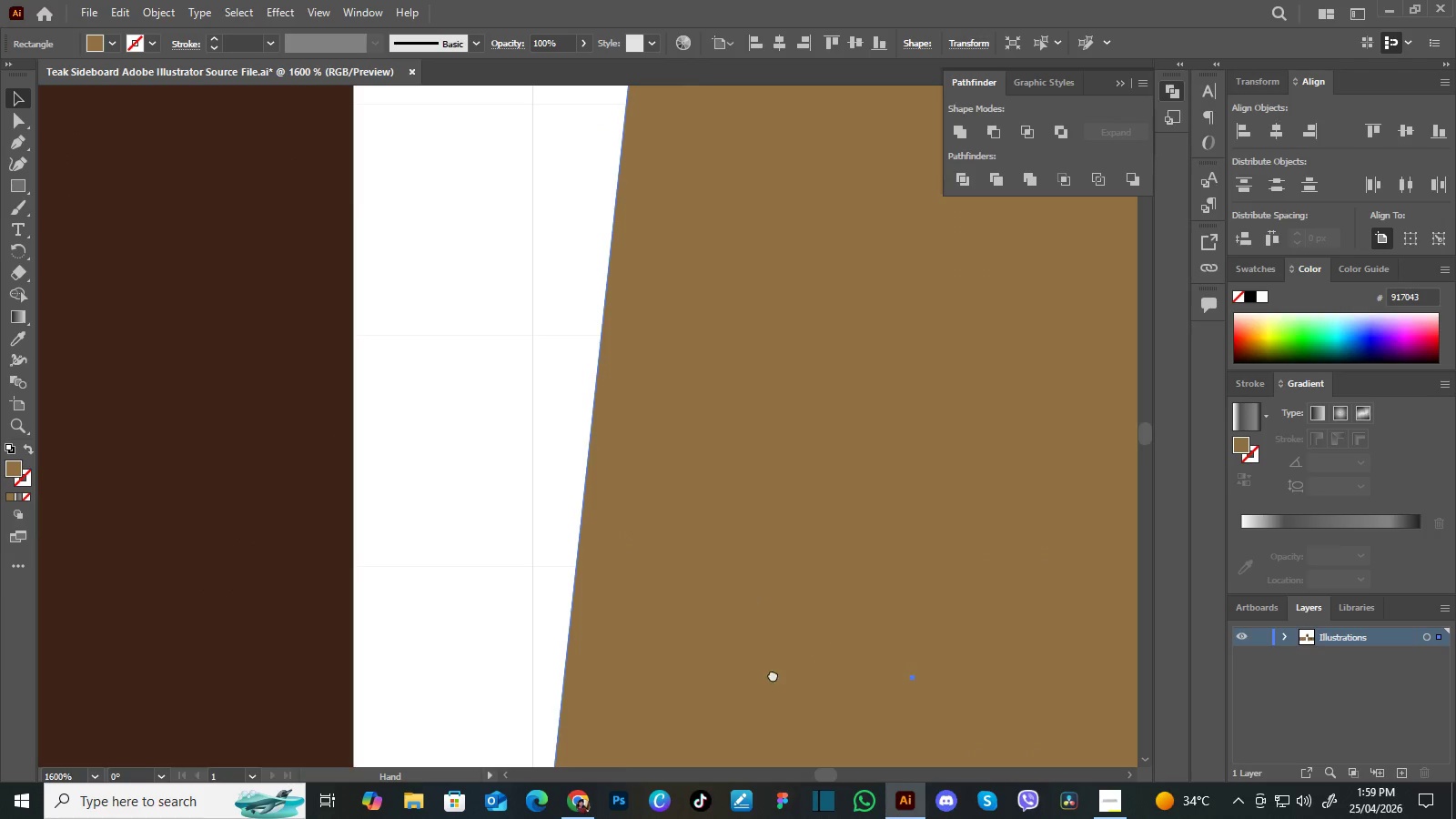 
left_click_drag(start_coordinate=[754, 628], to_coordinate=[934, 817])
 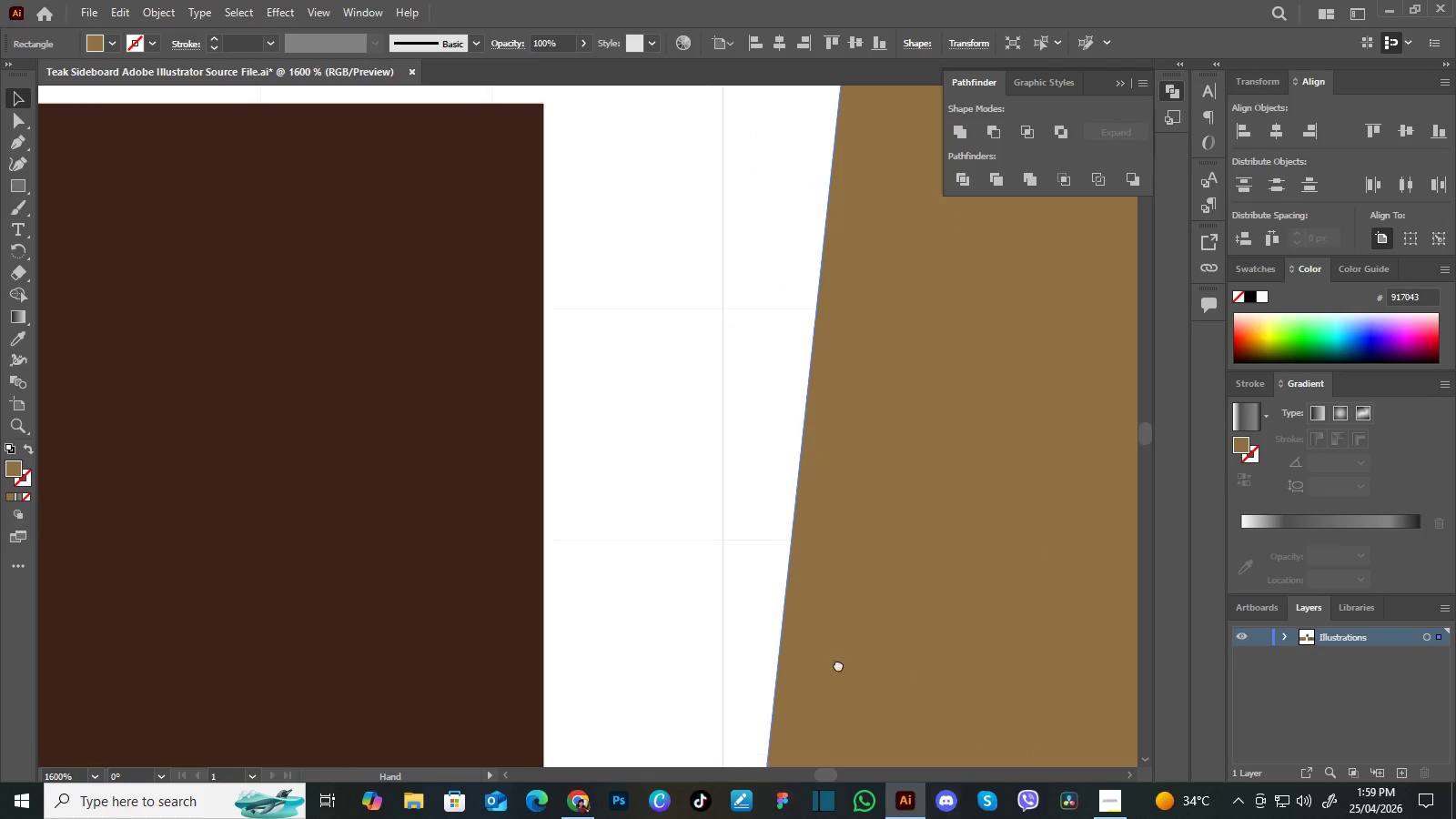 
left_click_drag(start_coordinate=[795, 600], to_coordinate=[885, 734])
 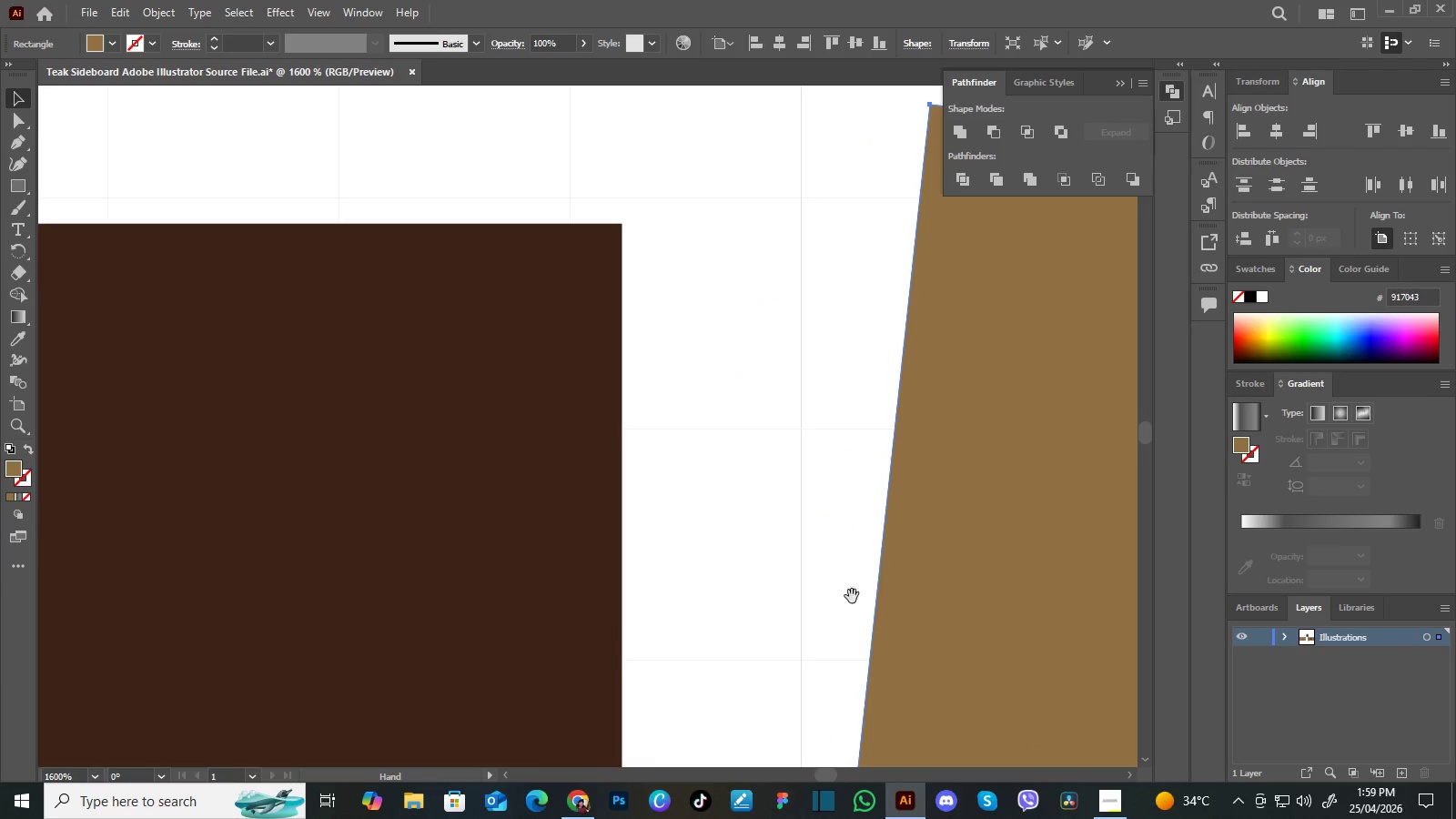 
left_click_drag(start_coordinate=[855, 605], to_coordinate=[900, 692])
 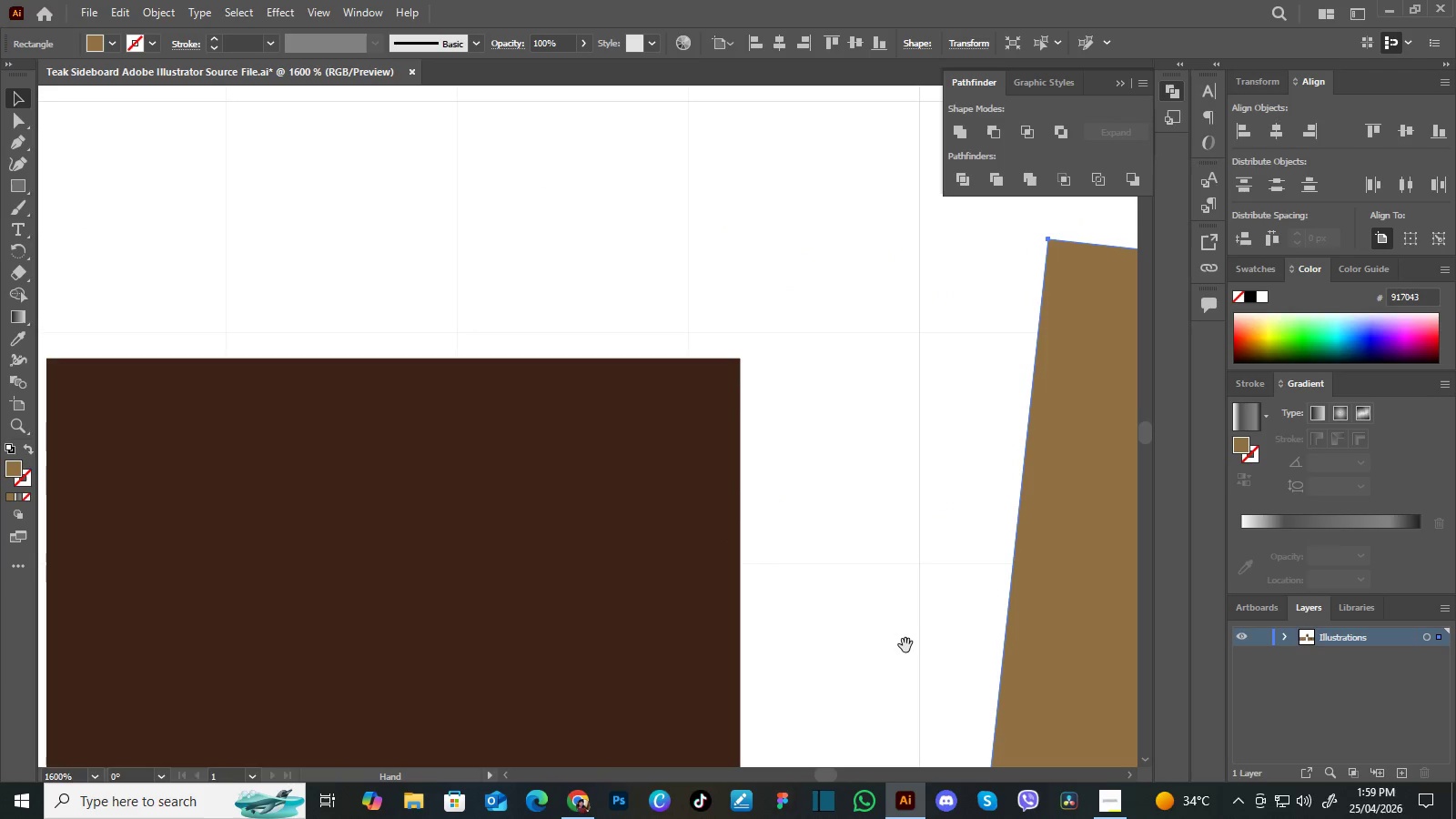 
hold_key(key=Space, duration=0.66)
 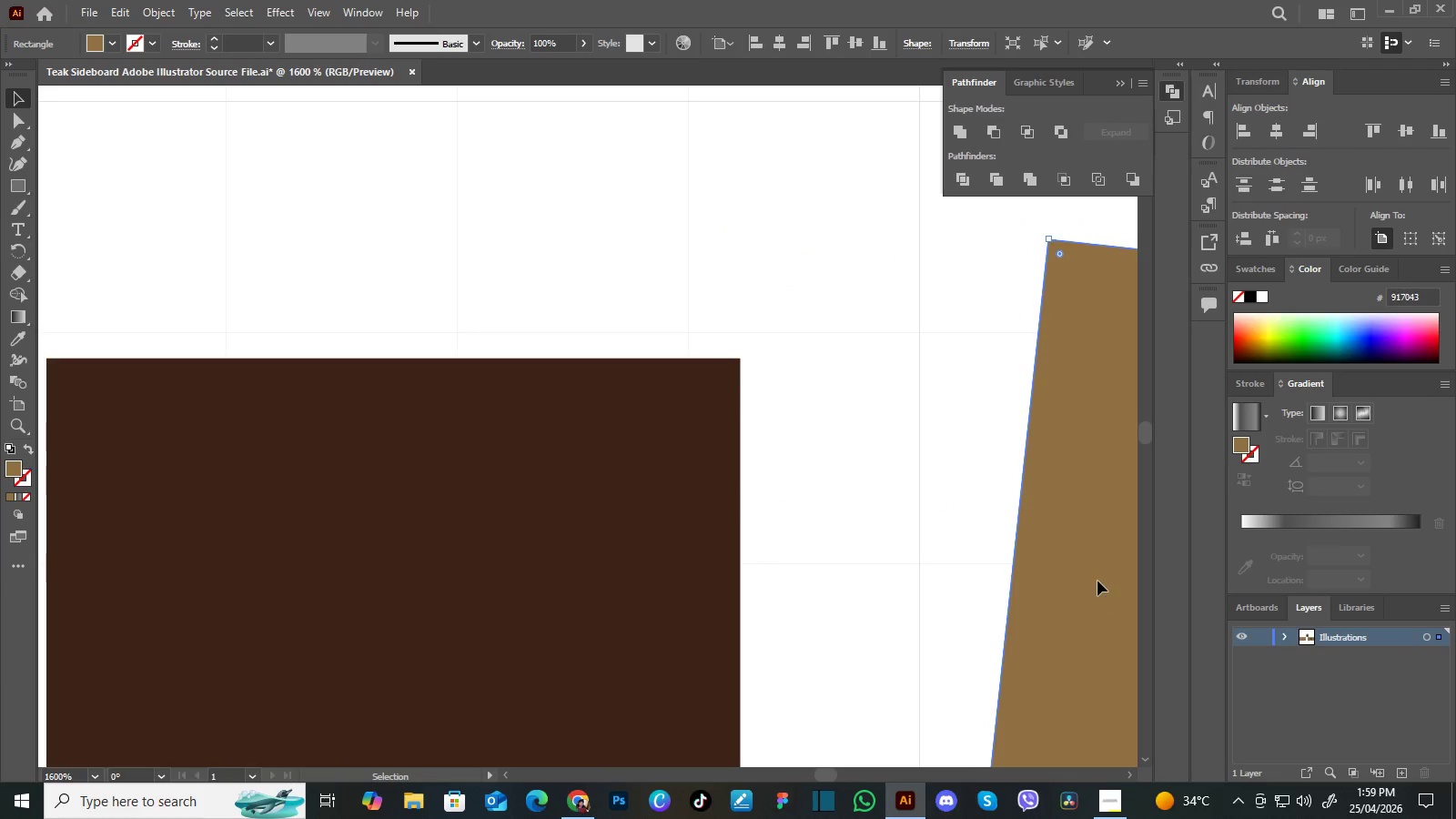 
left_click_drag(start_coordinate=[826, 597], to_coordinate=[900, 645])
 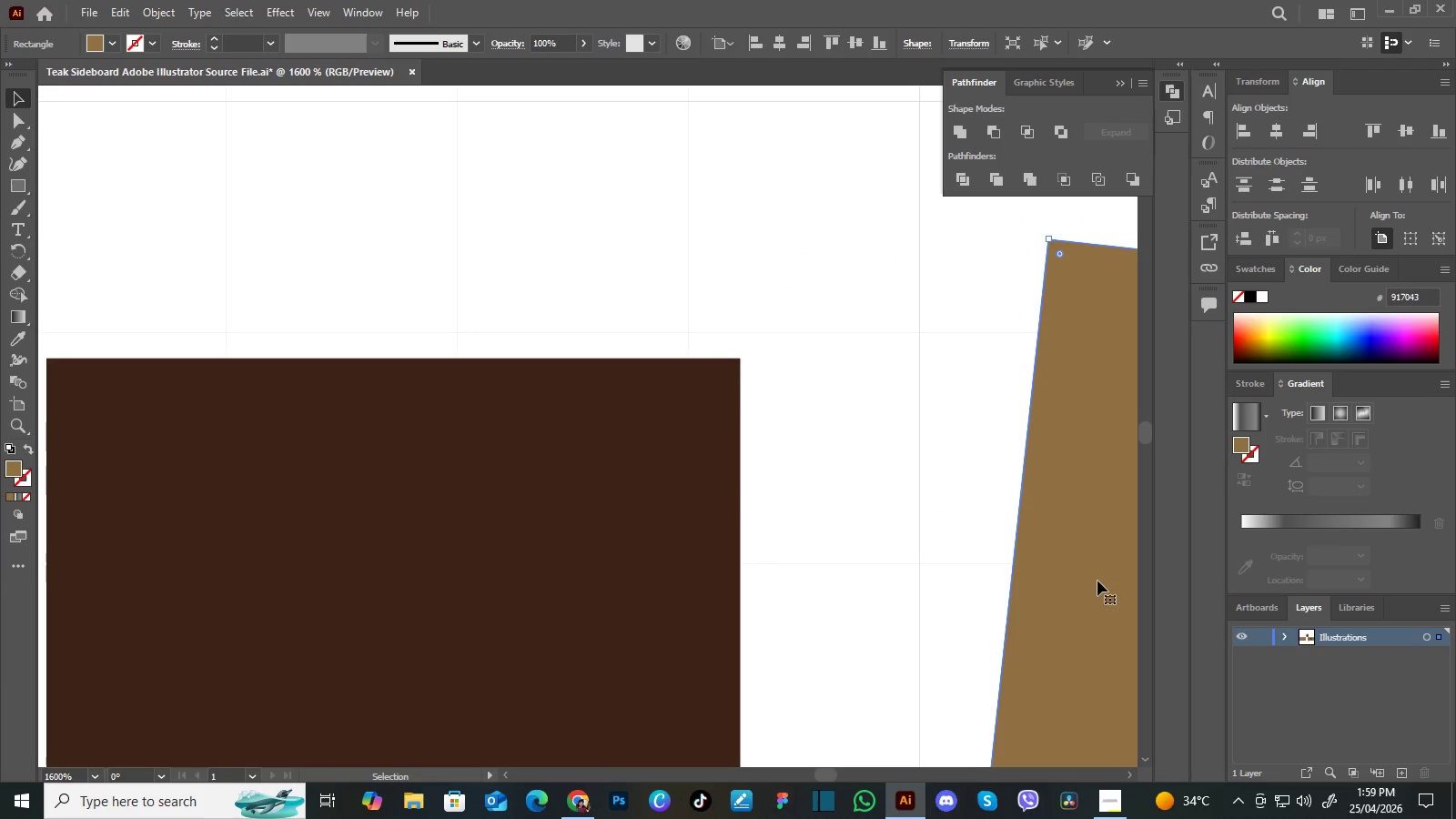 
left_click_drag(start_coordinate=[1097, 581], to_coordinate=[813, 504])
 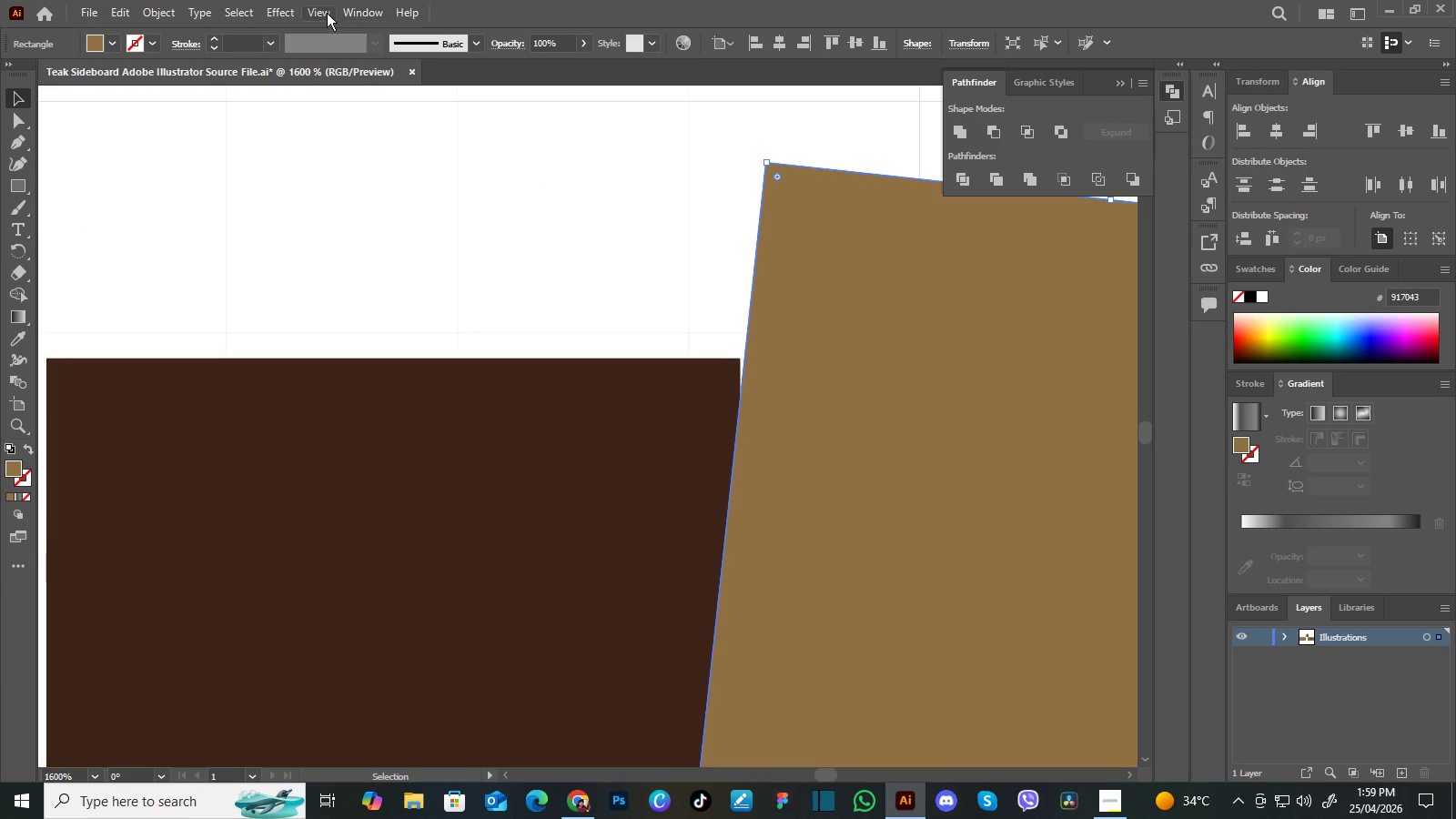 
left_click([326, 13])
 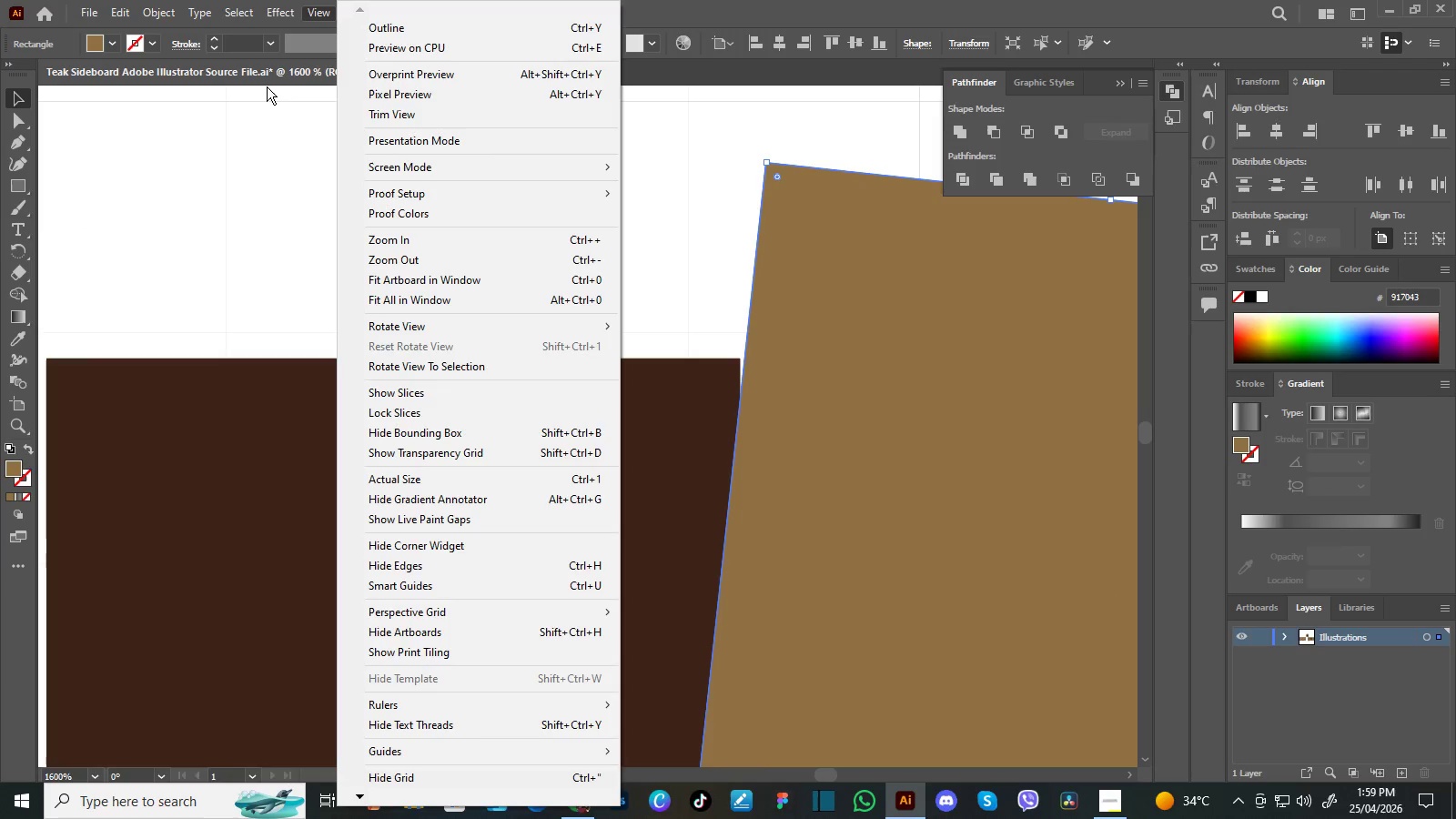 
left_click([677, 15])
 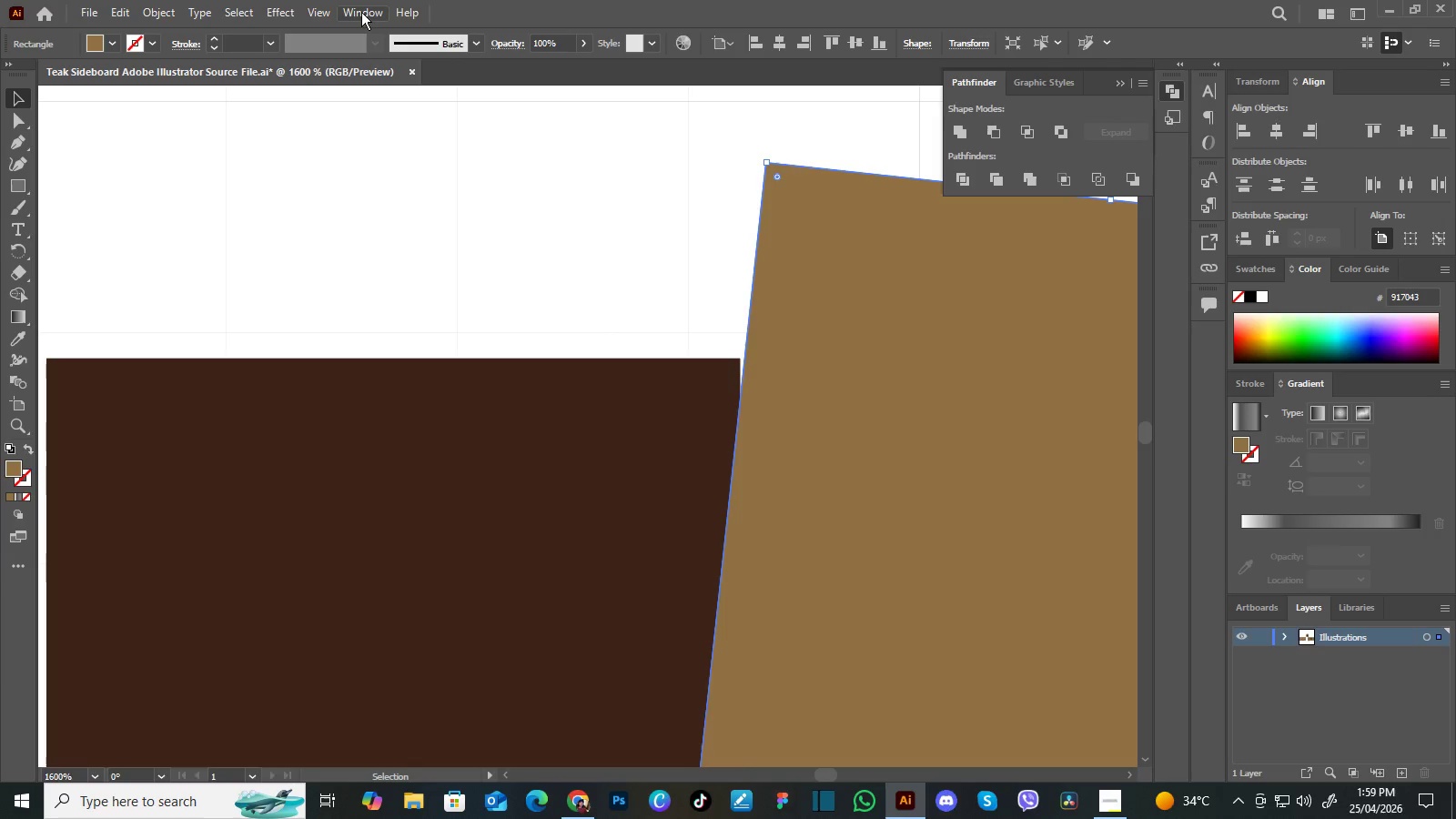 
left_click([363, 12])
 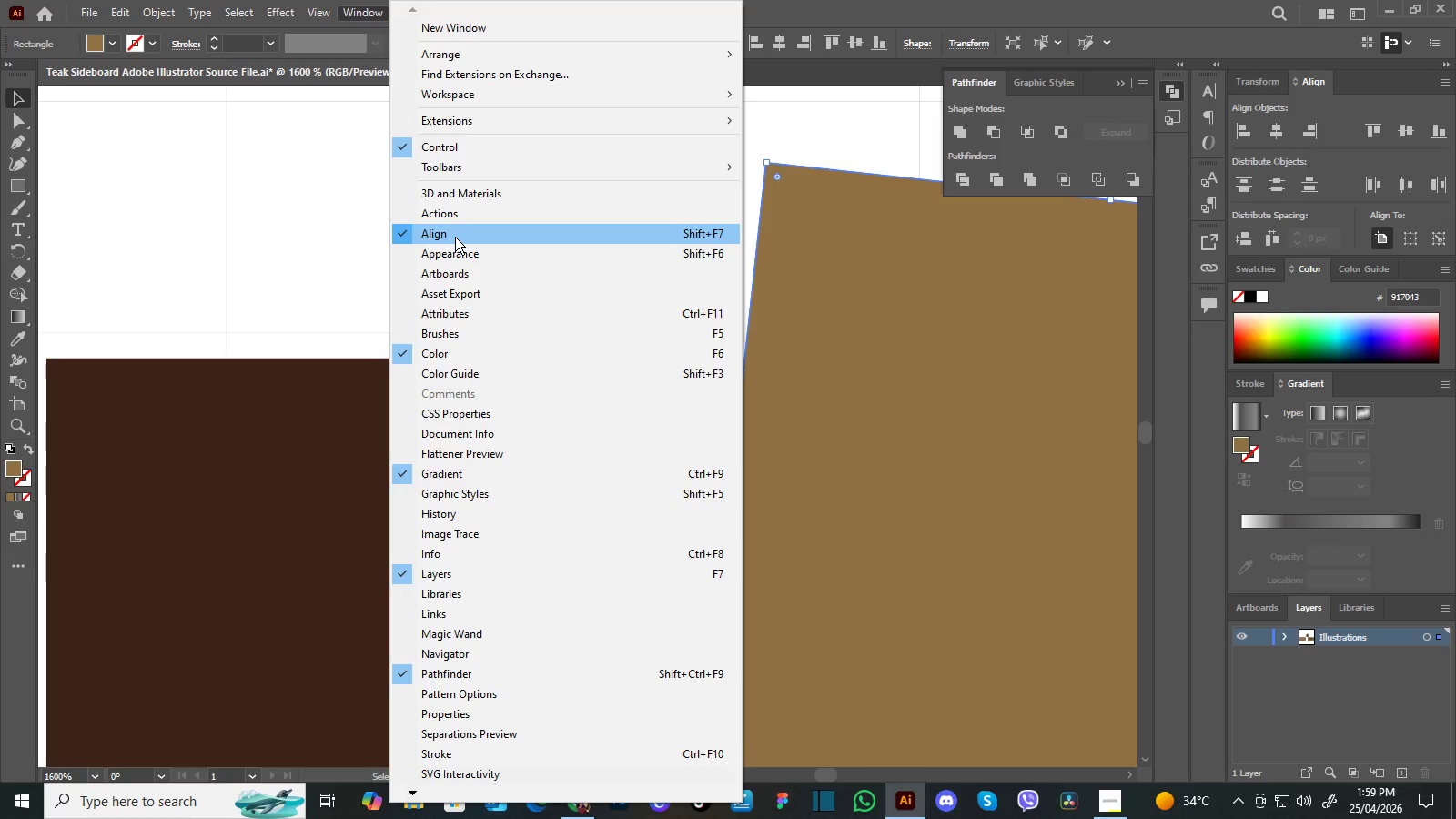 
wait(6.31)
 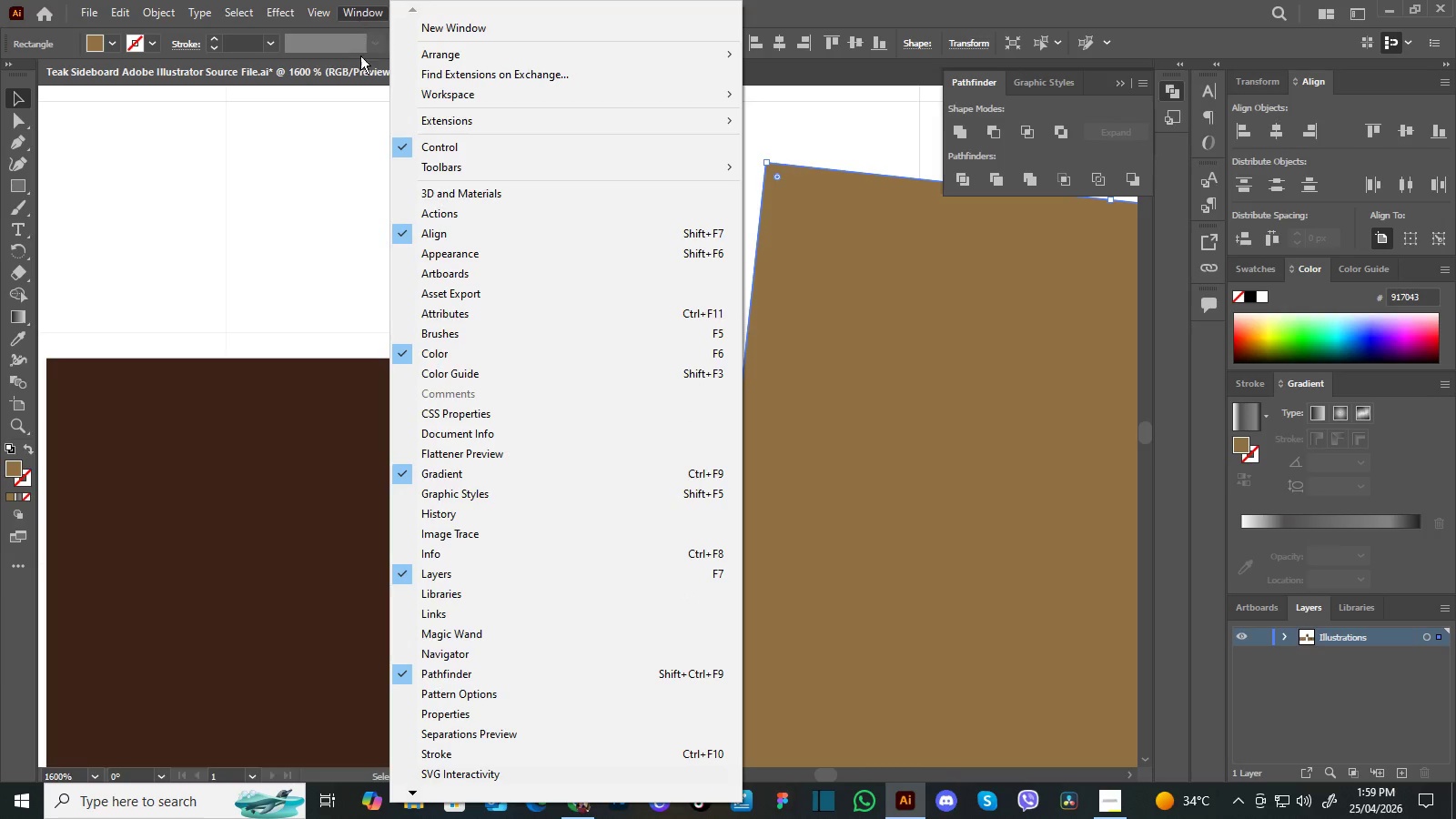 
left_click([455, 237])
 